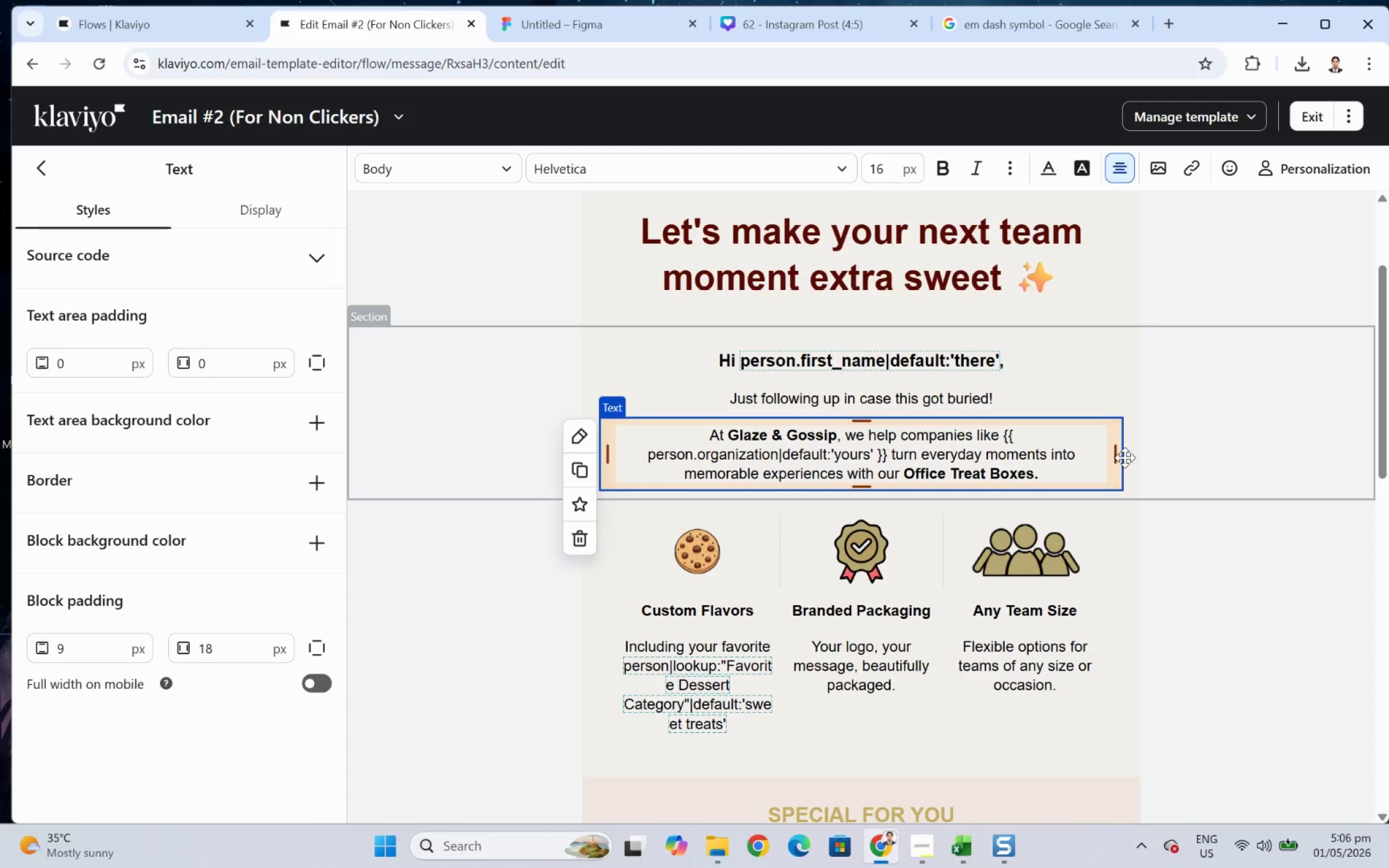 
key(Enter)
 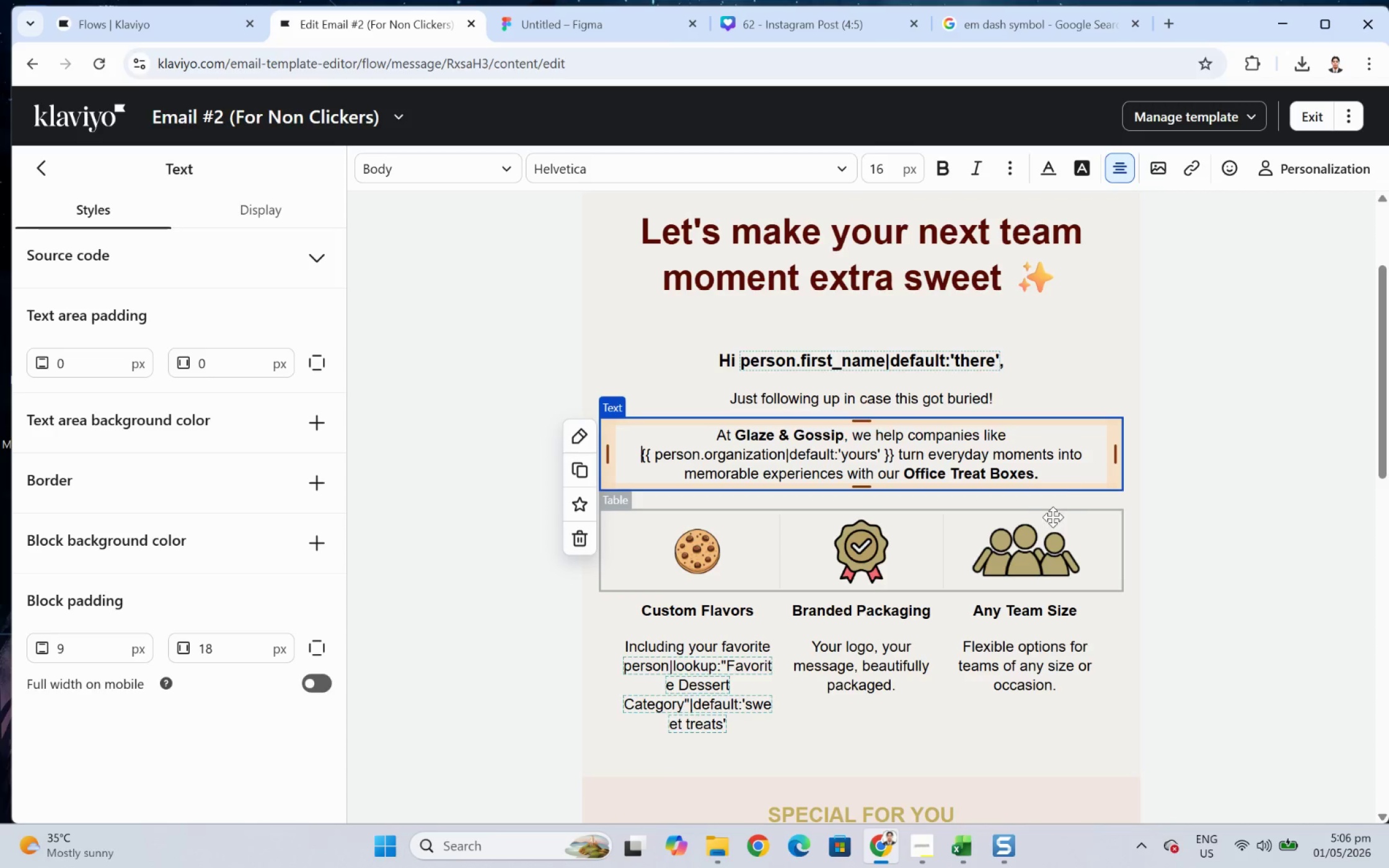 
left_click([1078, 473])
 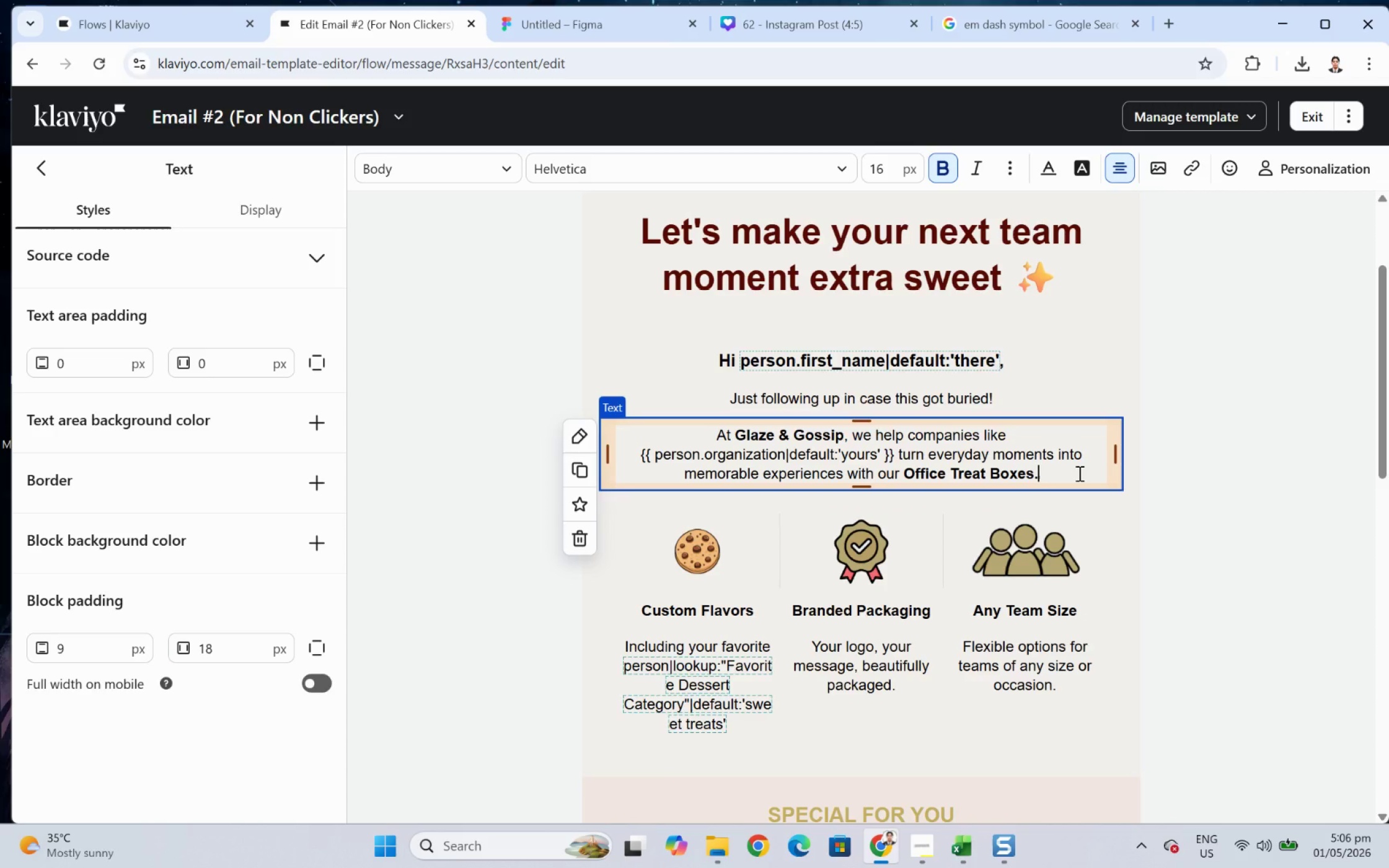 
key(F12)
 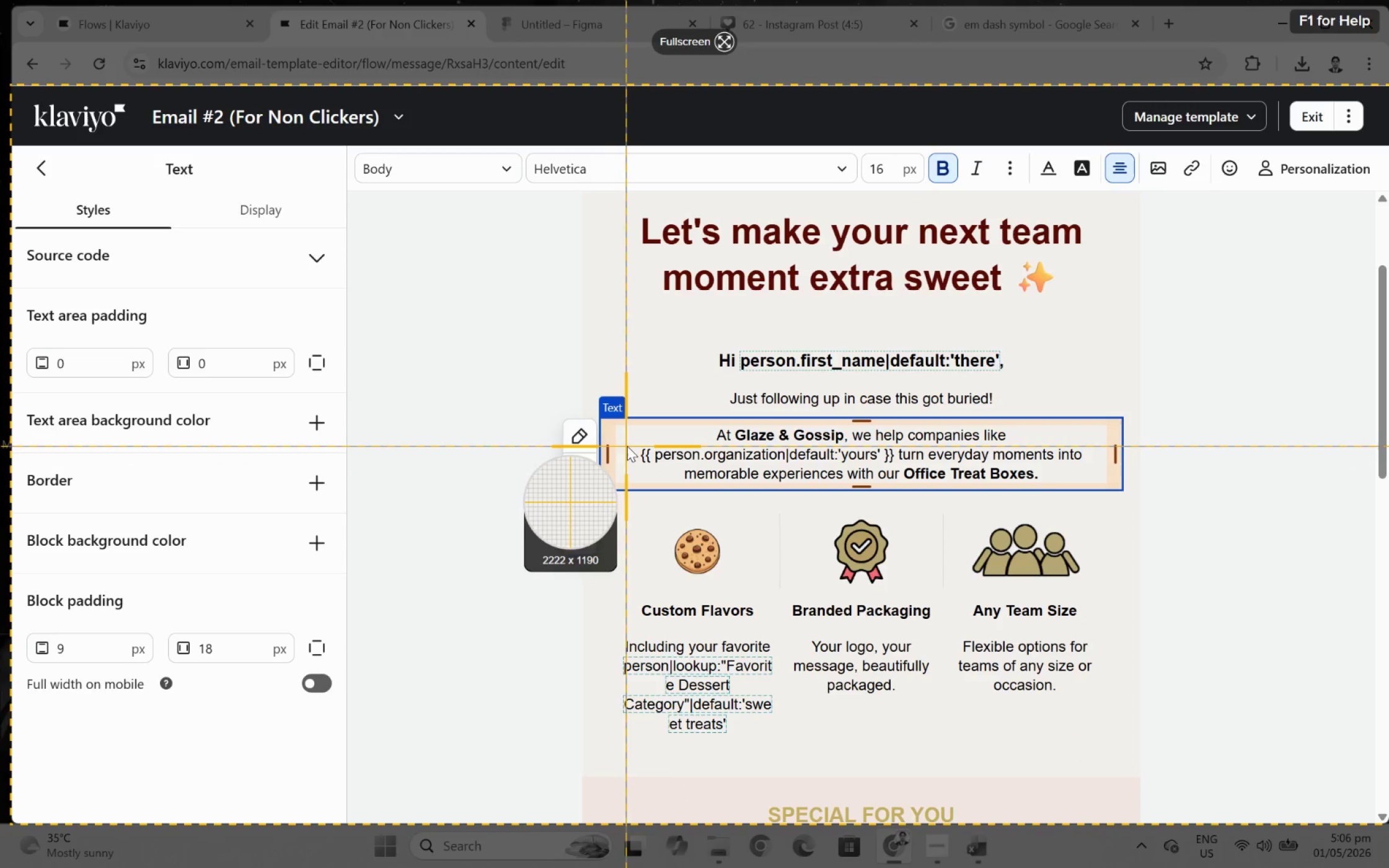 
left_click_drag(start_coordinate=[630, 445], to_coordinate=[896, 467])
 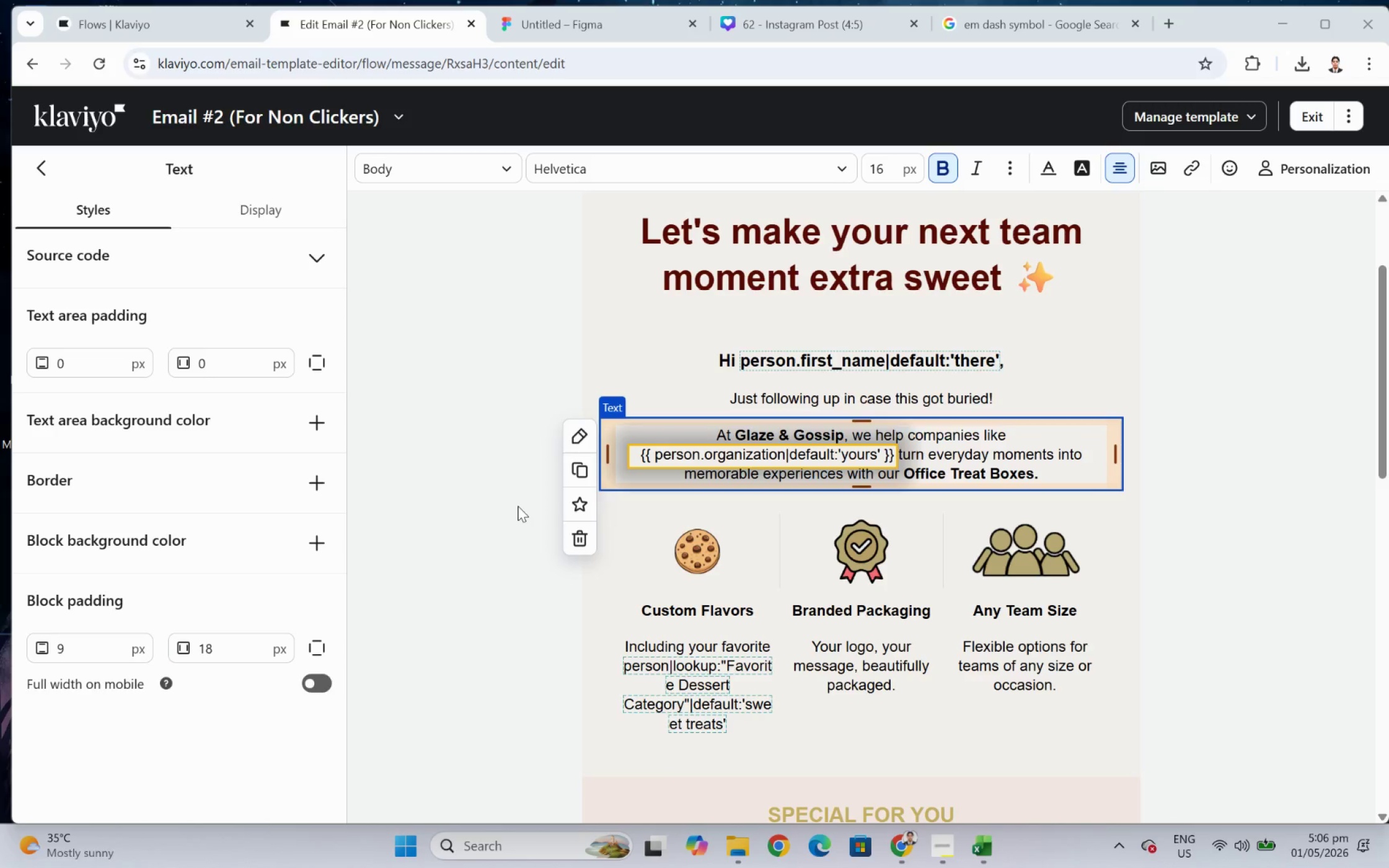 
left_click([518, 506])
 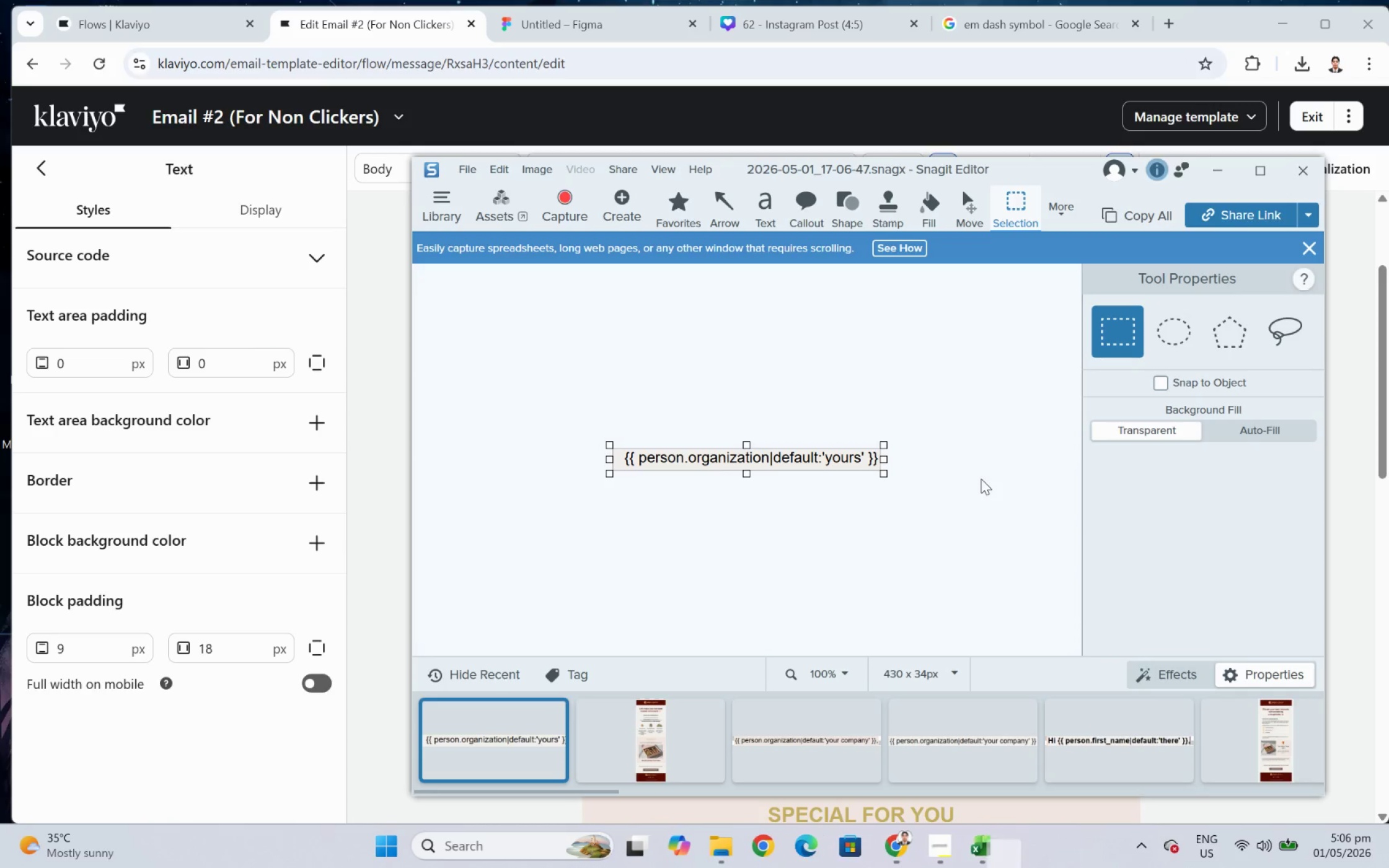 
hold_key(key=ControlLeft, duration=0.72)
 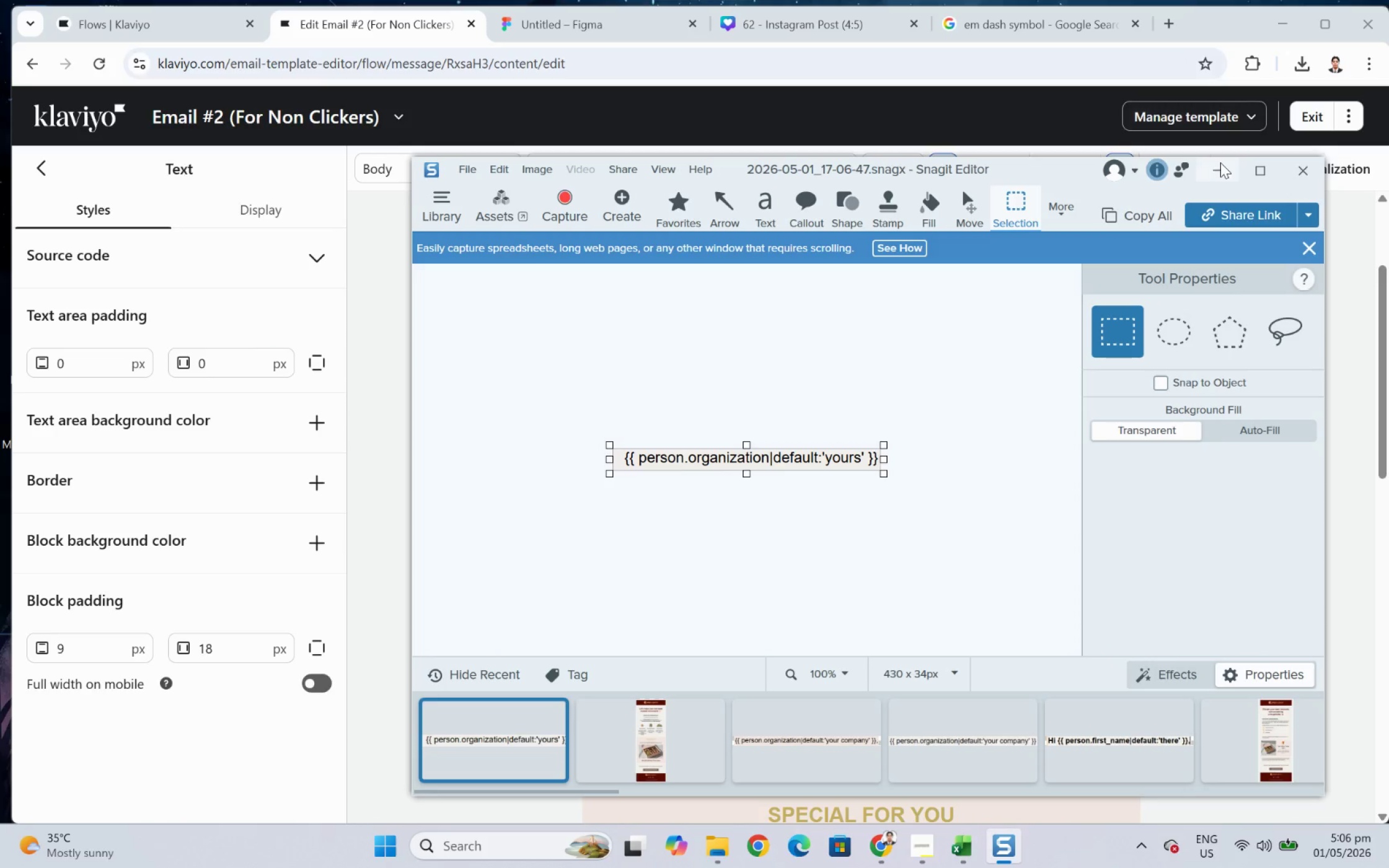 
left_click([1220, 162])
 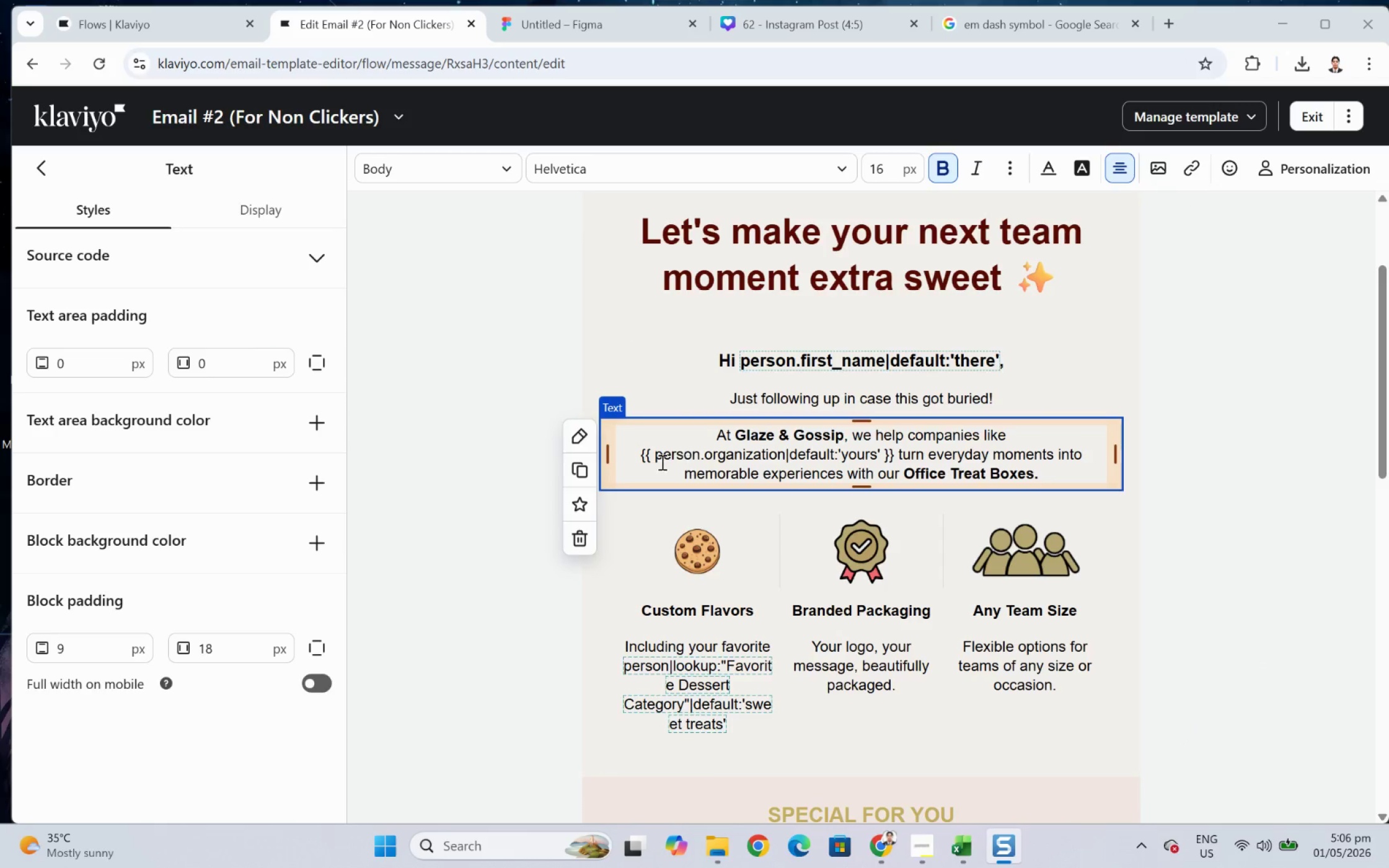 
left_click([637, 457])
 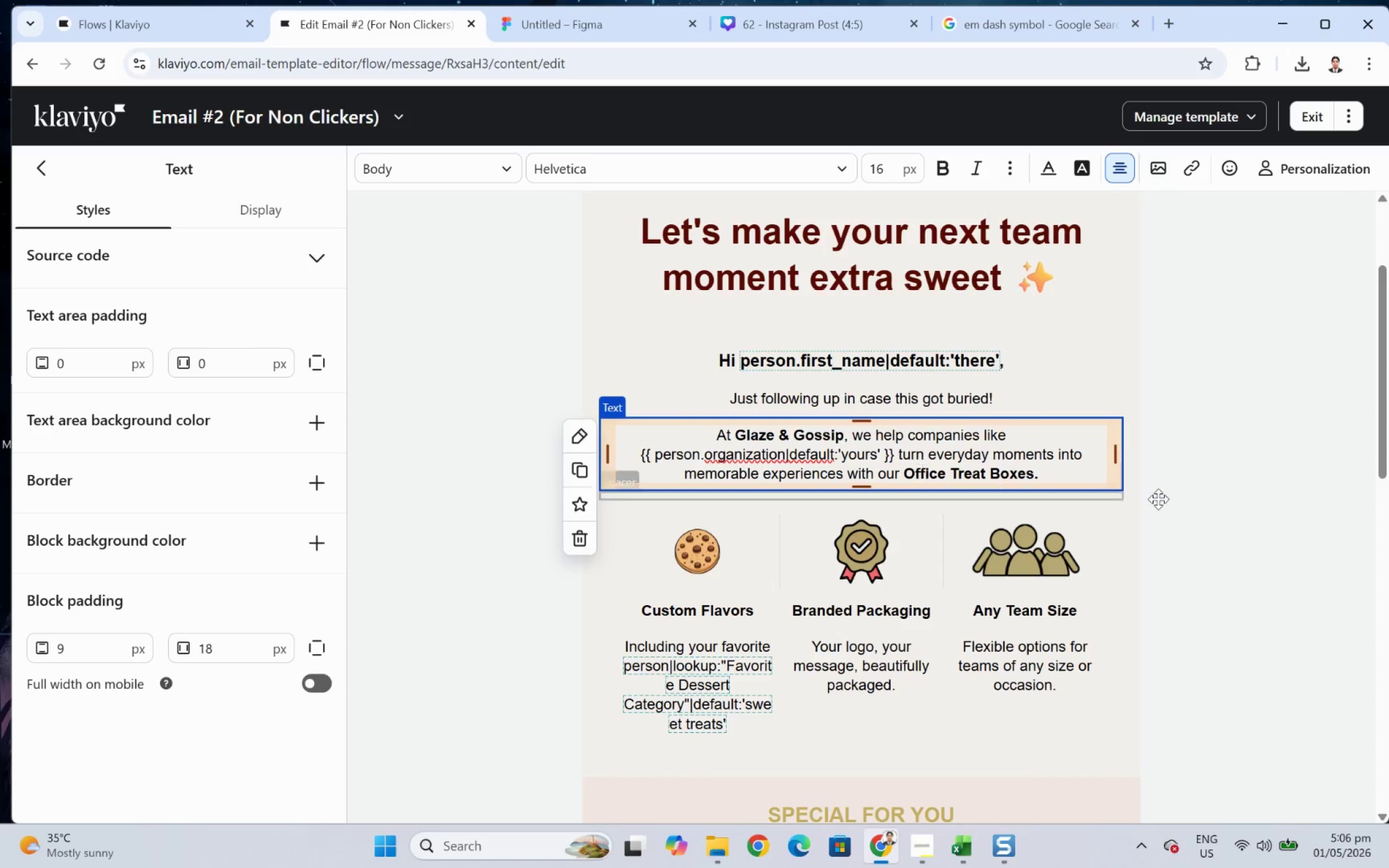 
key(Backspace)
 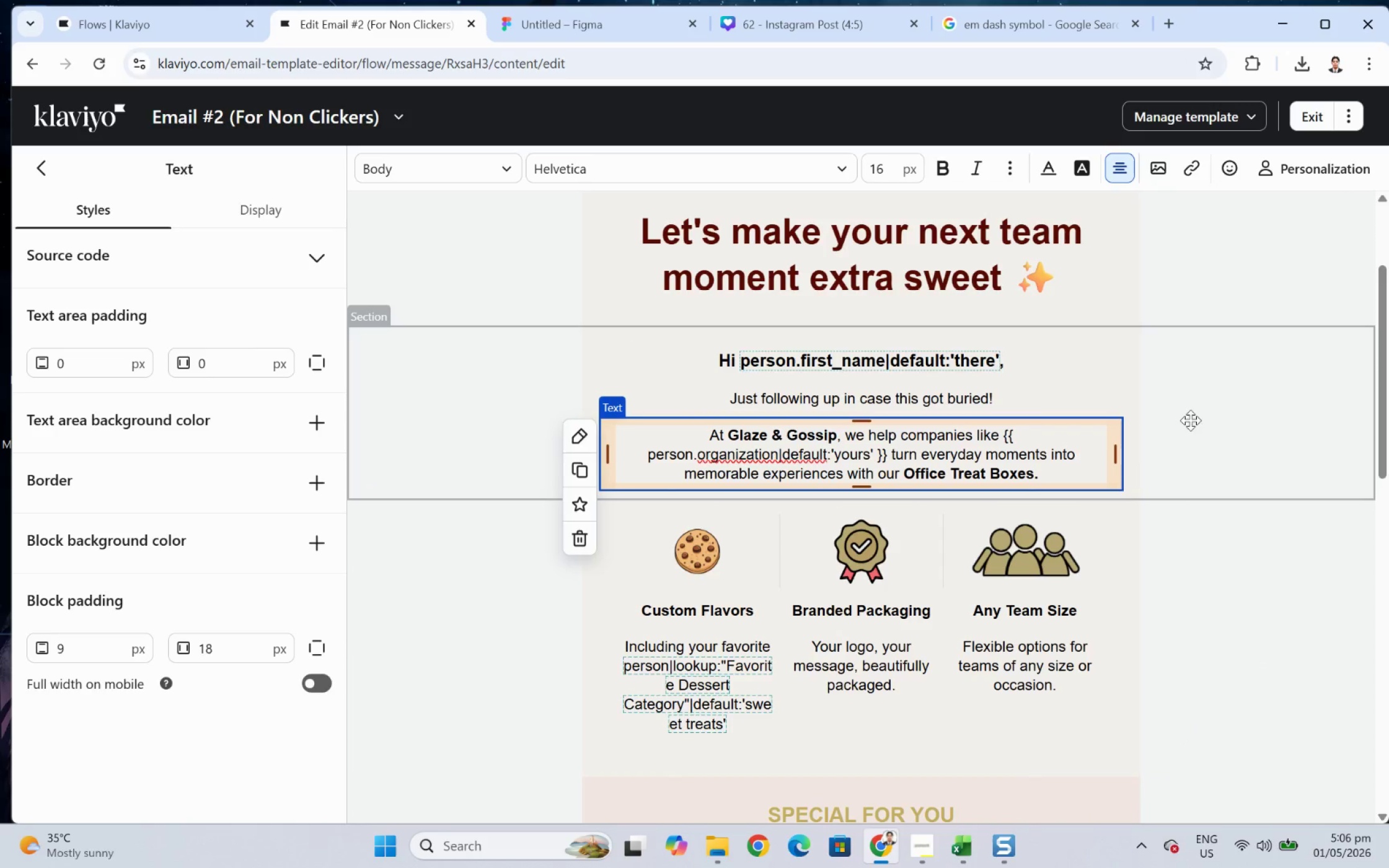 
left_click([1212, 405])
 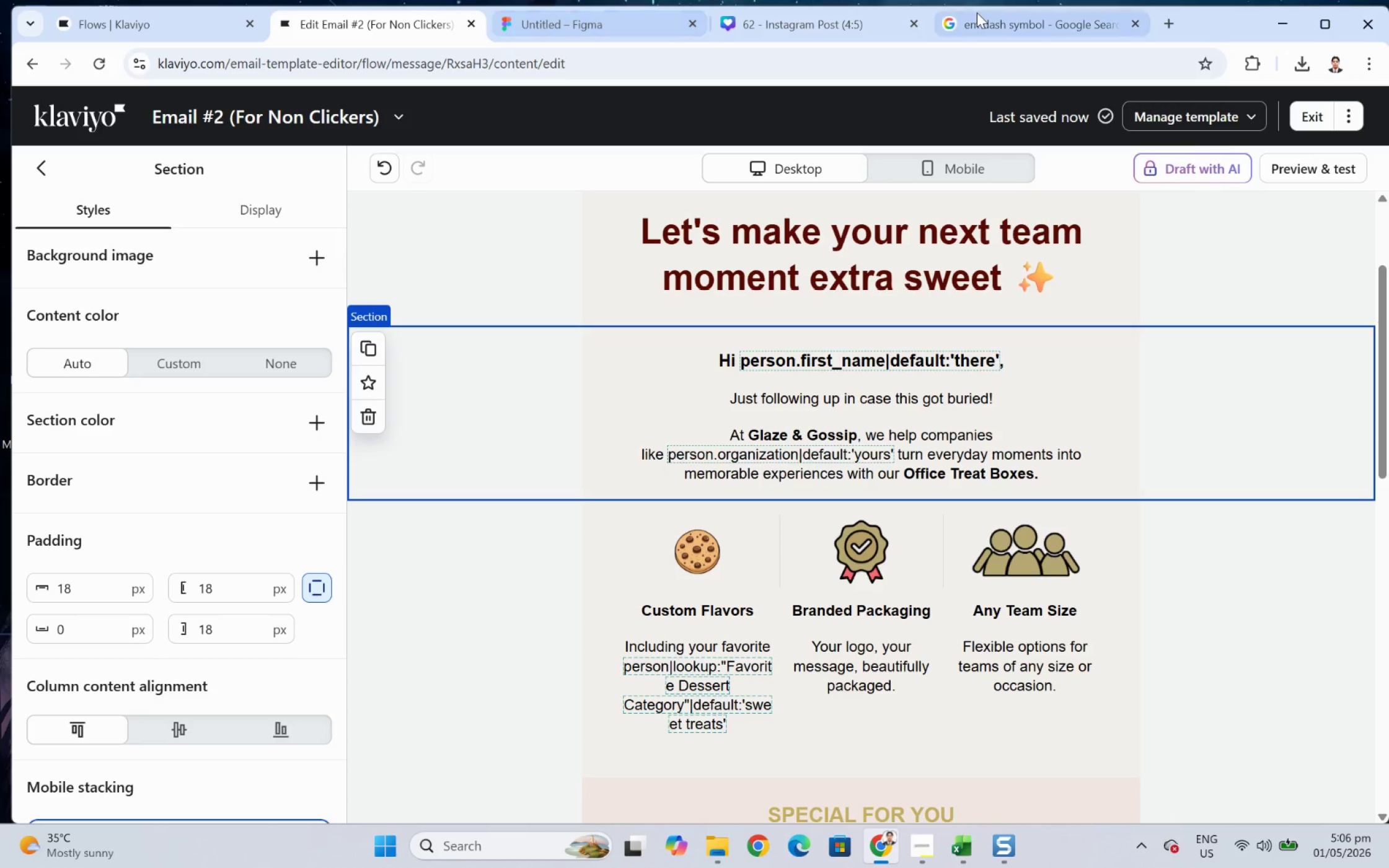 
left_click([628, 18])
 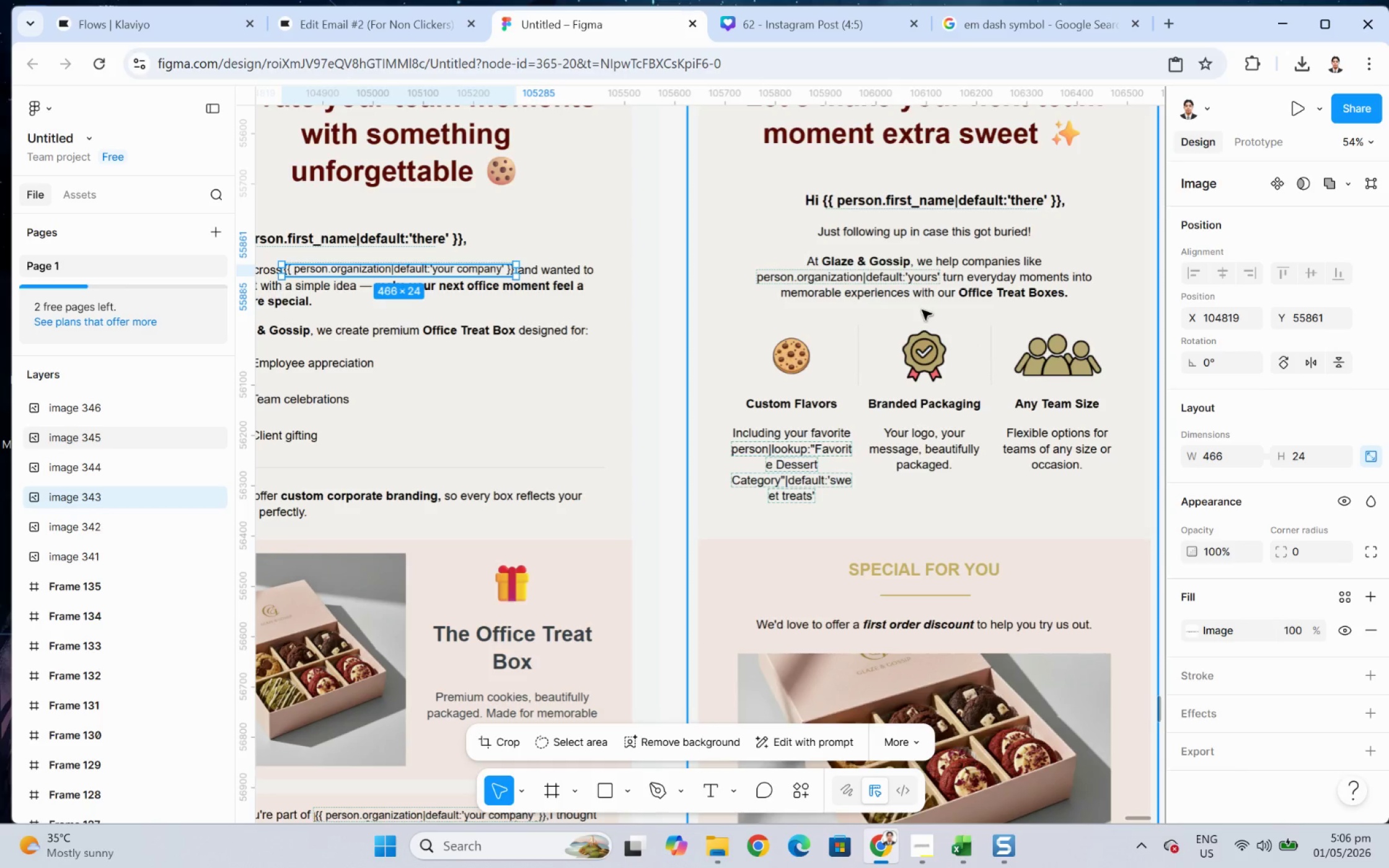 
hold_key(key=ControlLeft, duration=0.6)
scroll: coordinate [943, 278], scroll_direction: up, amount: 5.0
 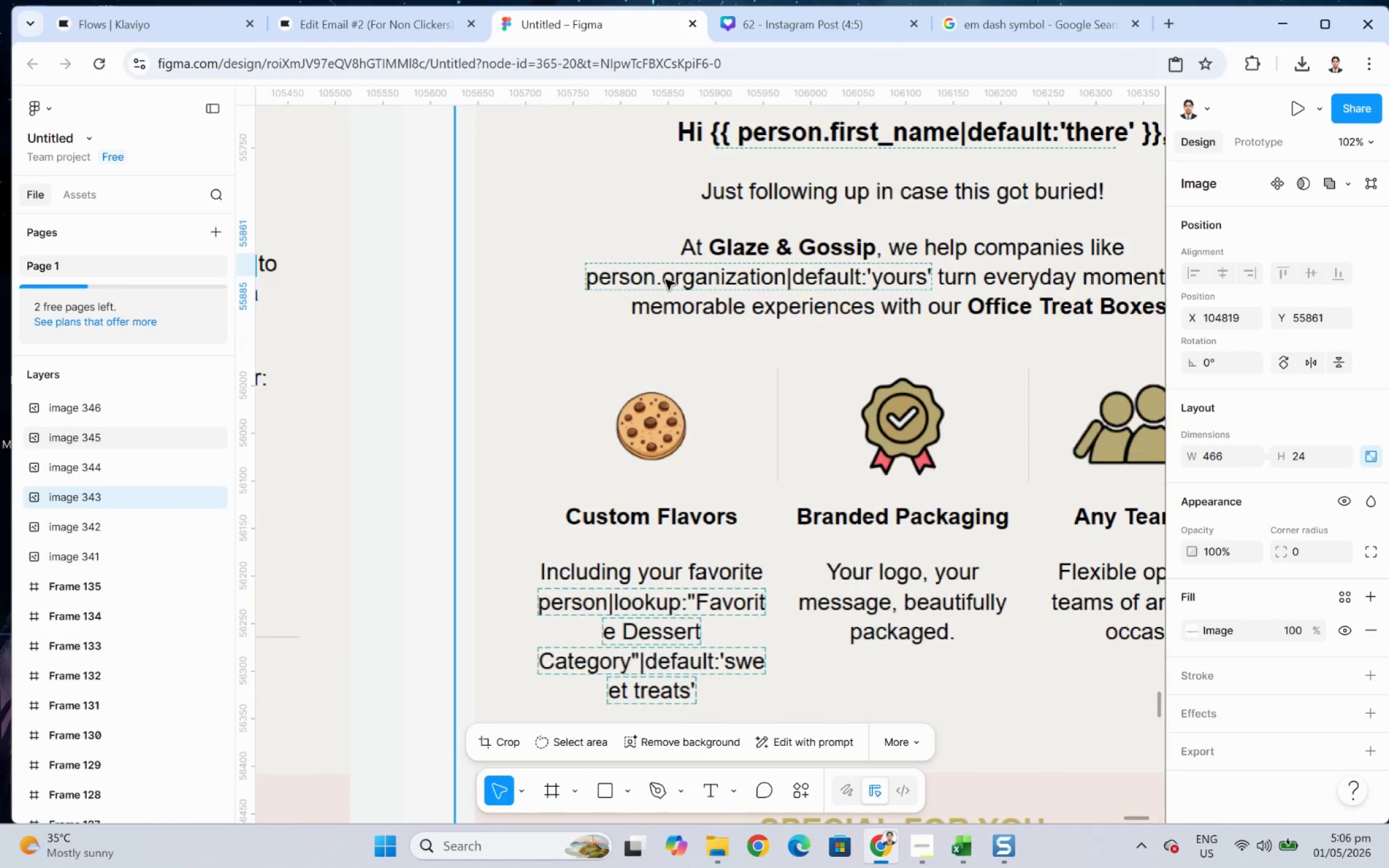 
double_click([665, 279])
 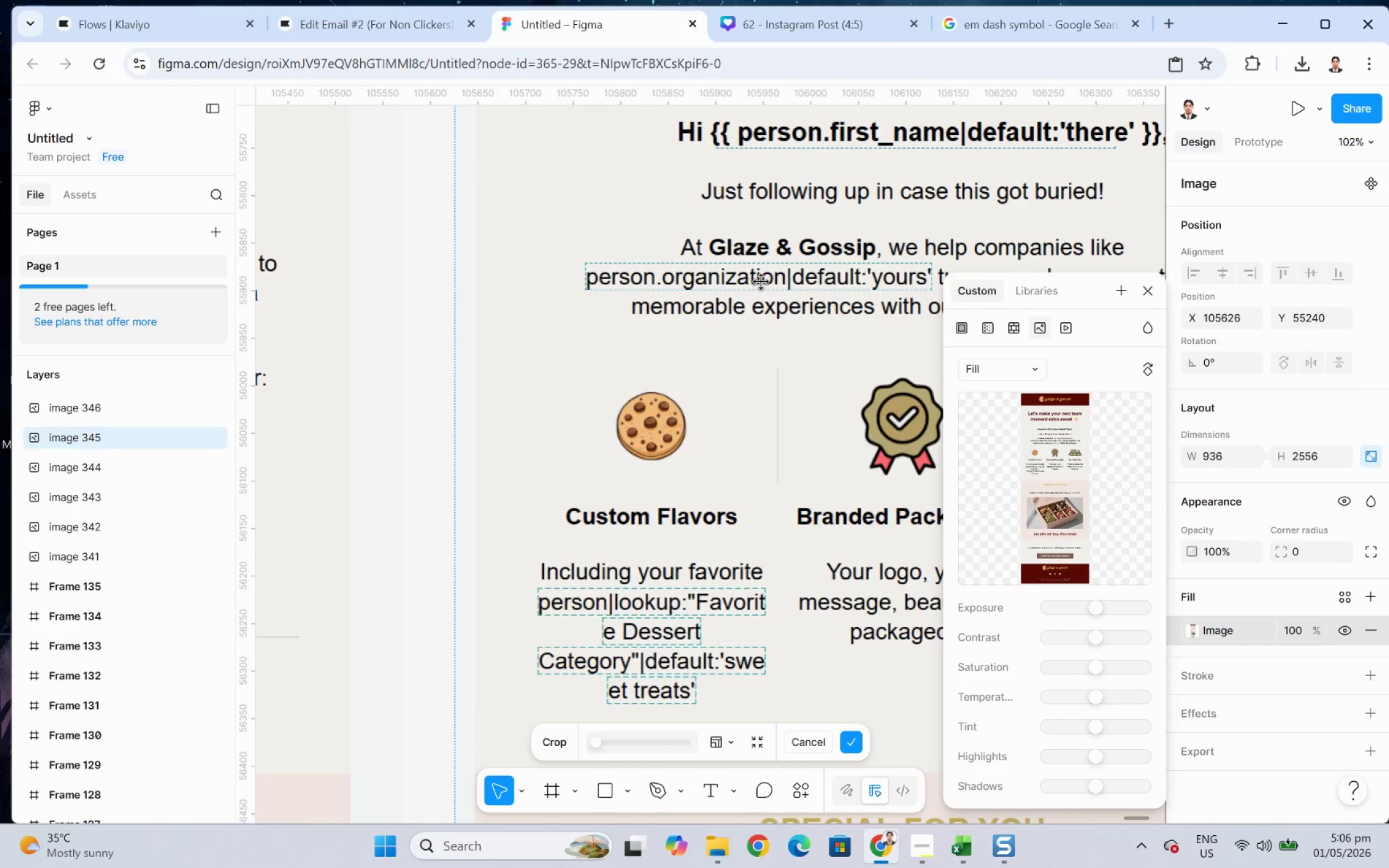 
left_click([800, 357])
 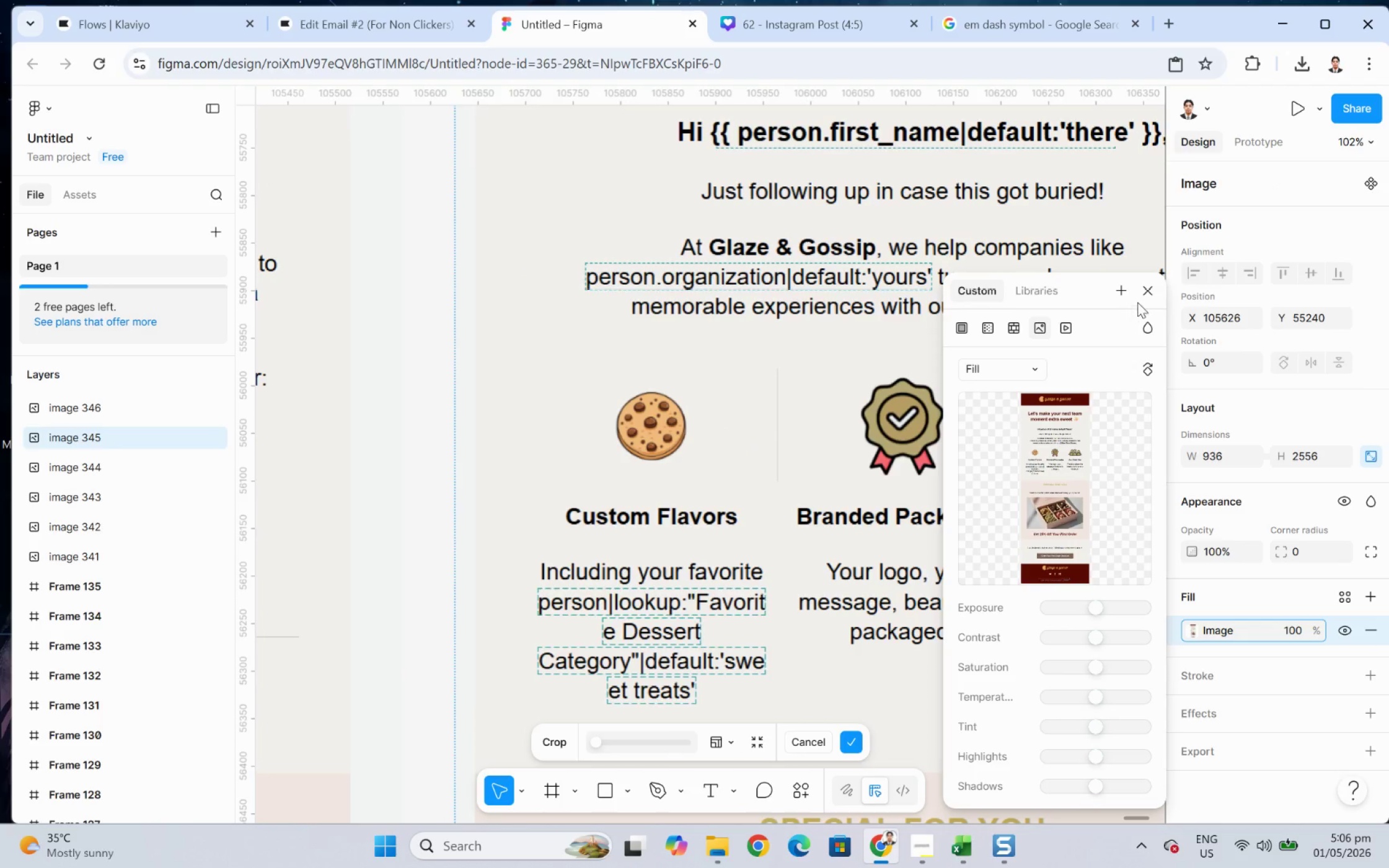 
left_click([1149, 289])
 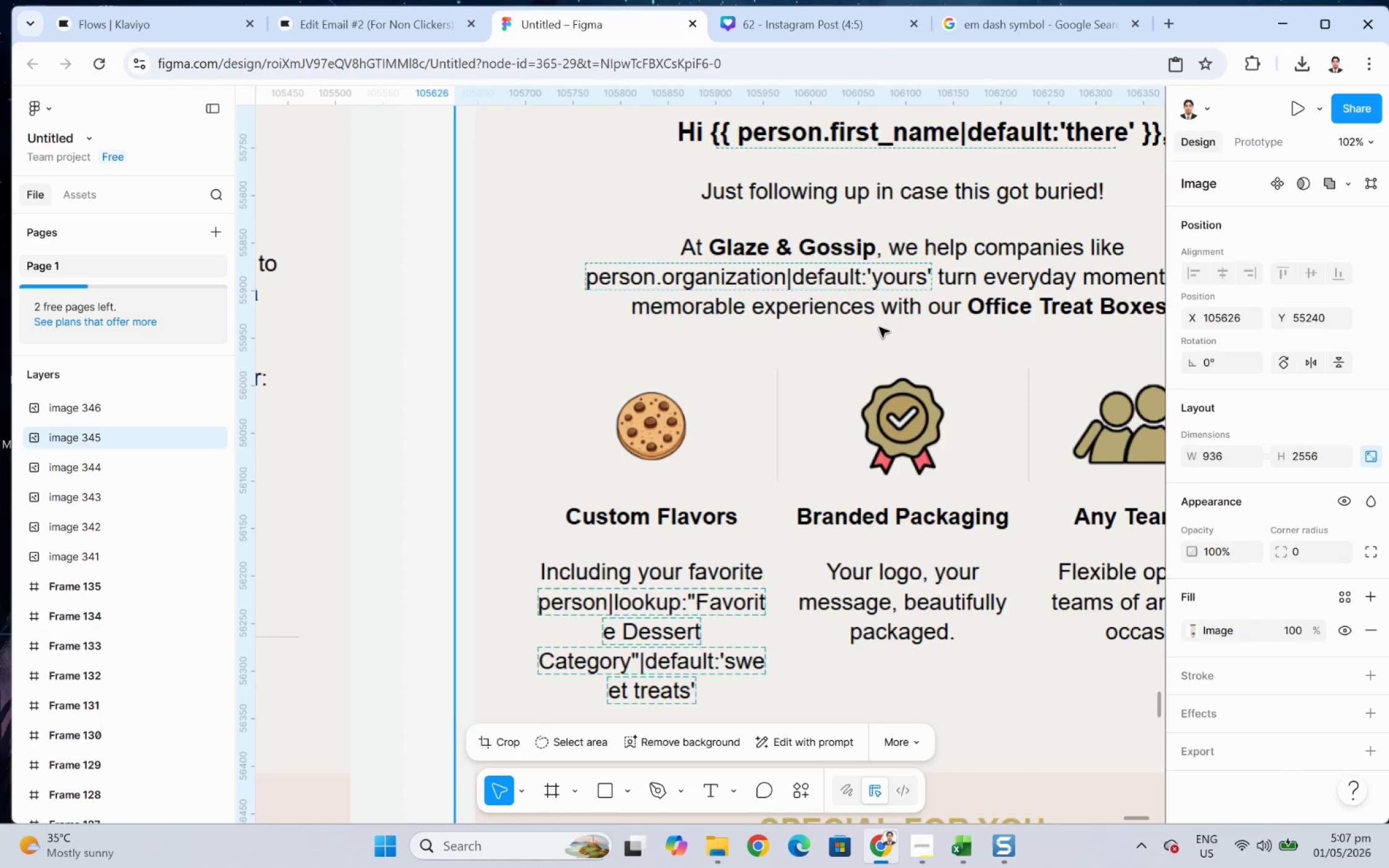 
key(Control+V)
 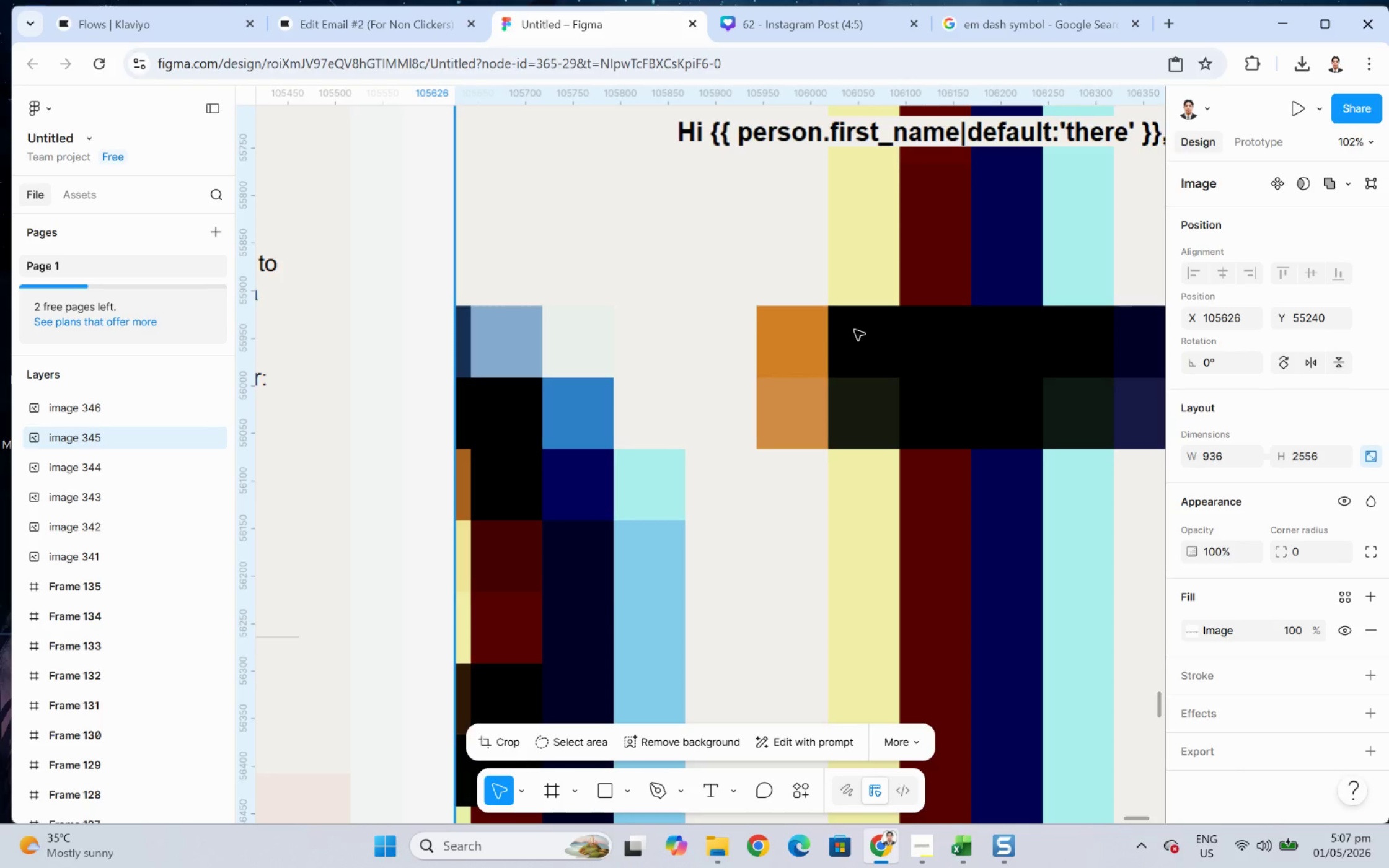 
key(Control+Z)
 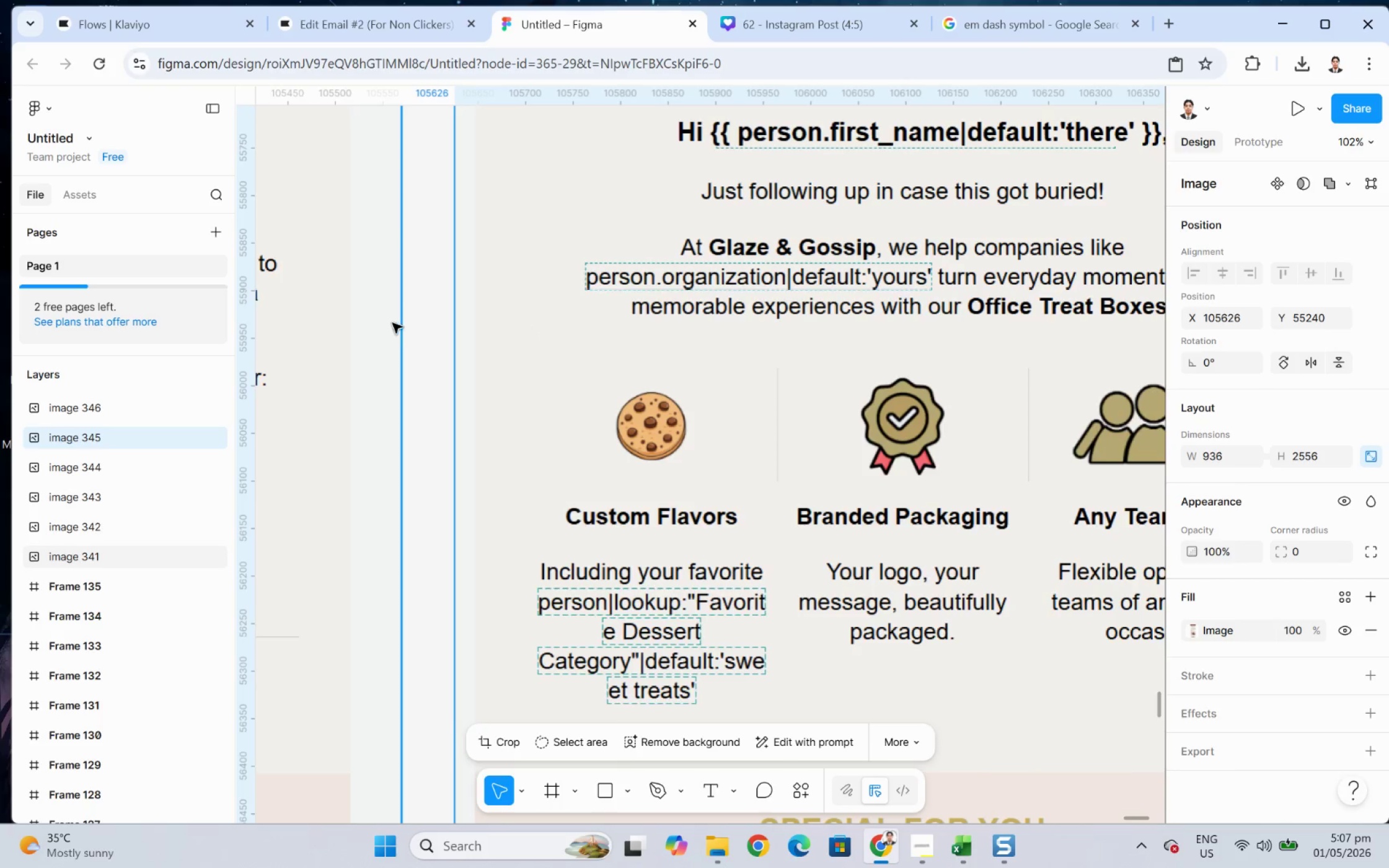 
left_click([391, 322])
 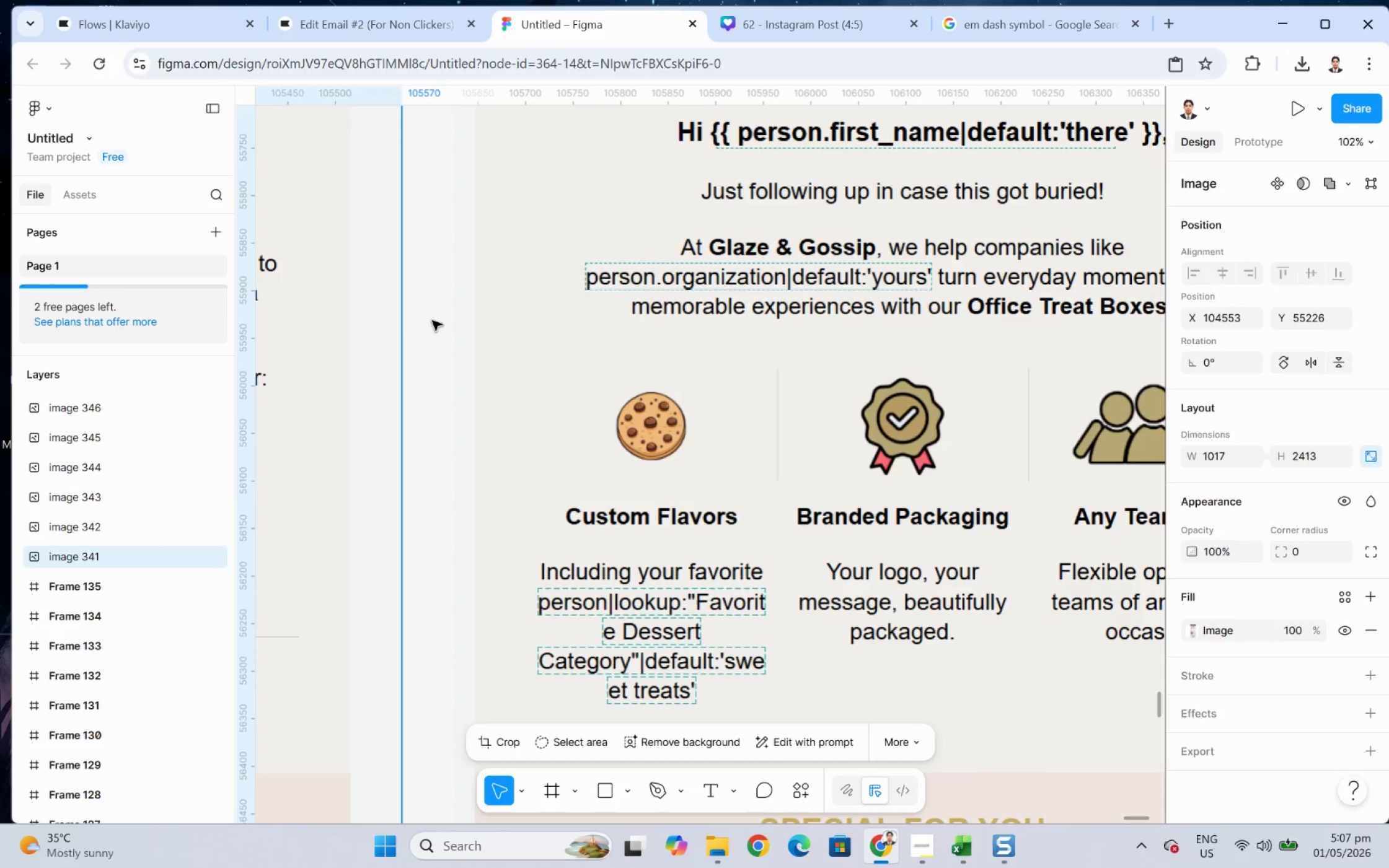 
key(Control+V)
 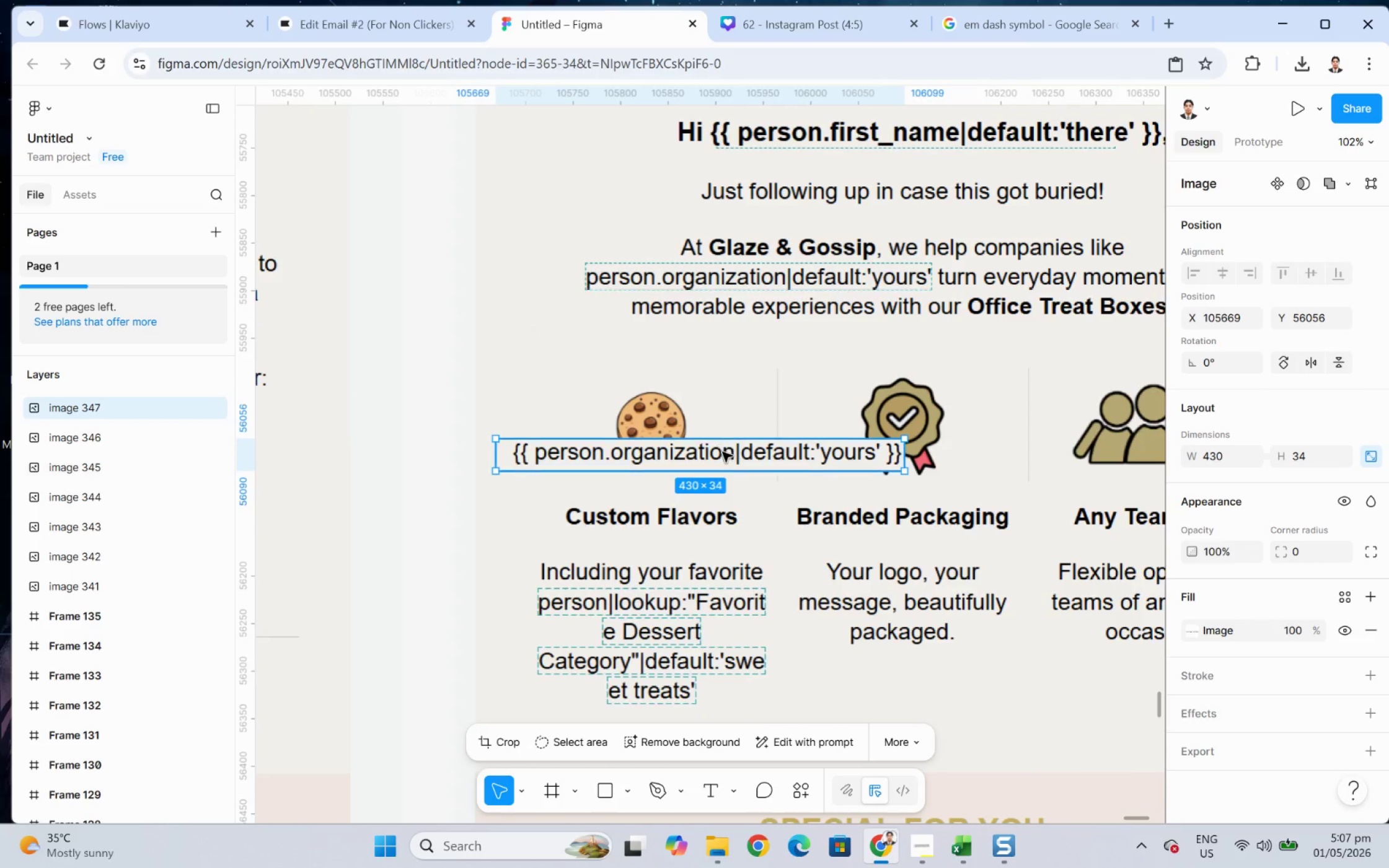 
left_click_drag(start_coordinate=[717, 463], to_coordinate=[751, 287])
 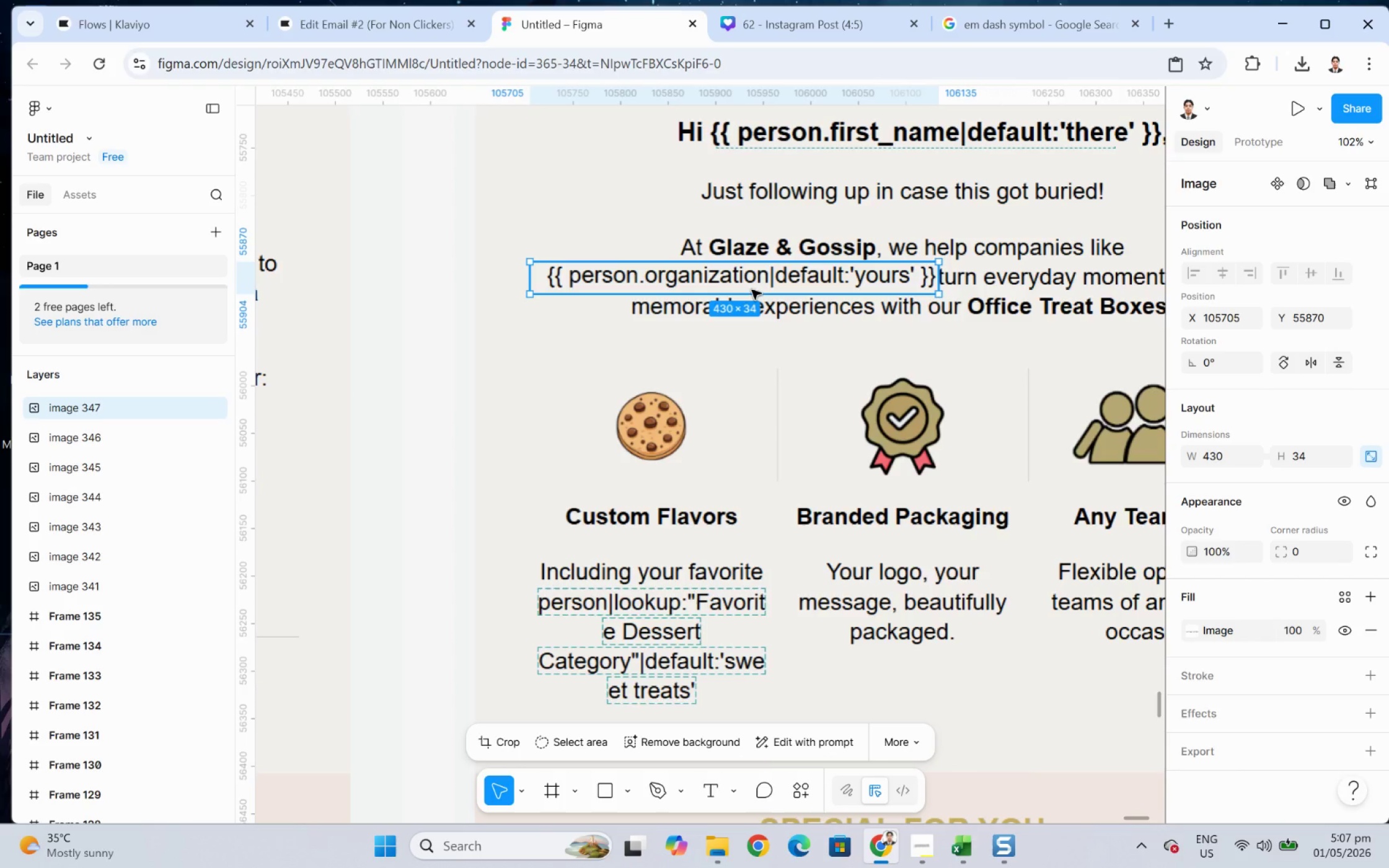 
hold_key(key=ControlLeft, duration=0.71)
scroll: coordinate [780, 309], scroll_direction: down, amount: 6.0
 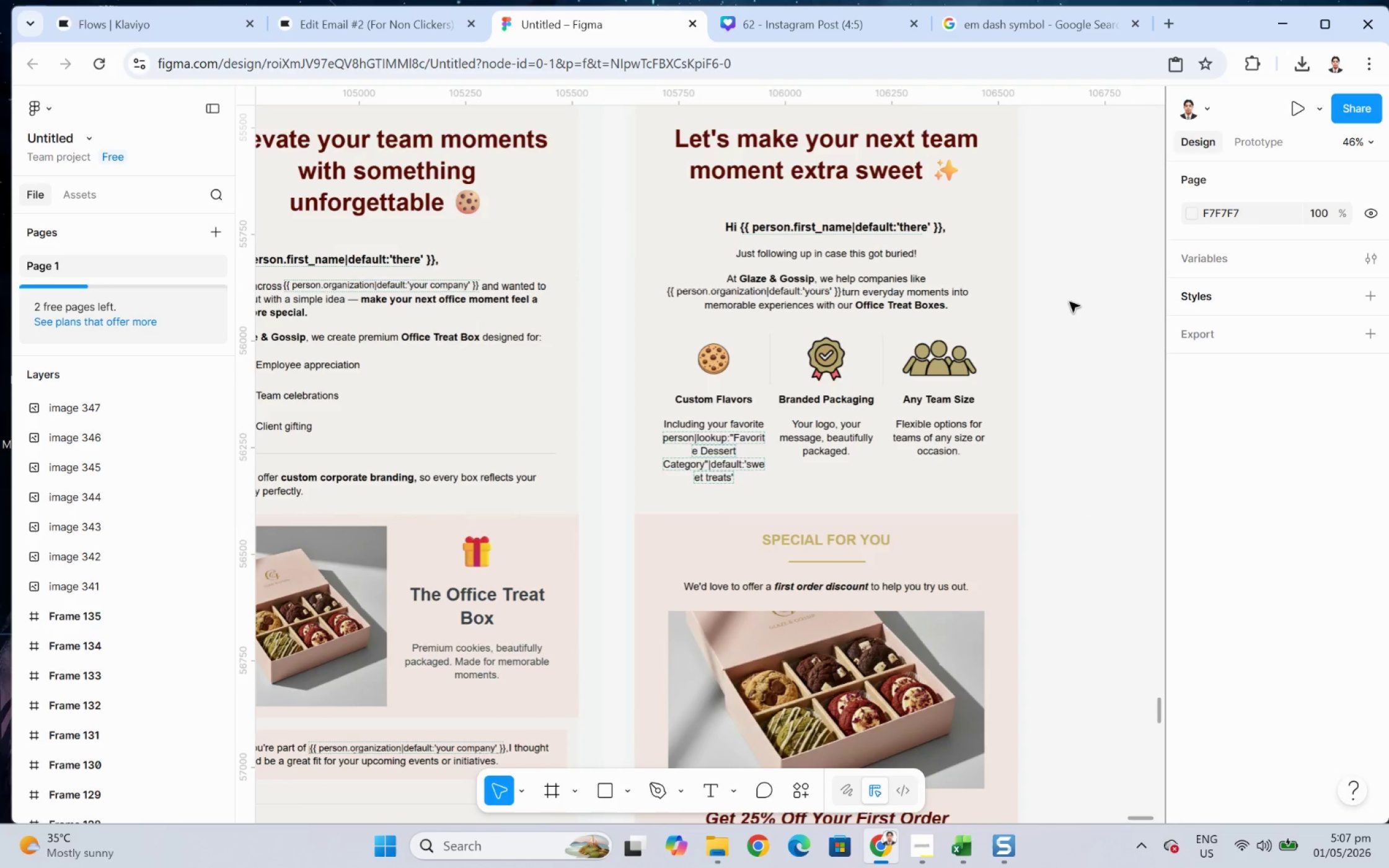 
hold_key(key=ControlLeft, duration=1.02)
 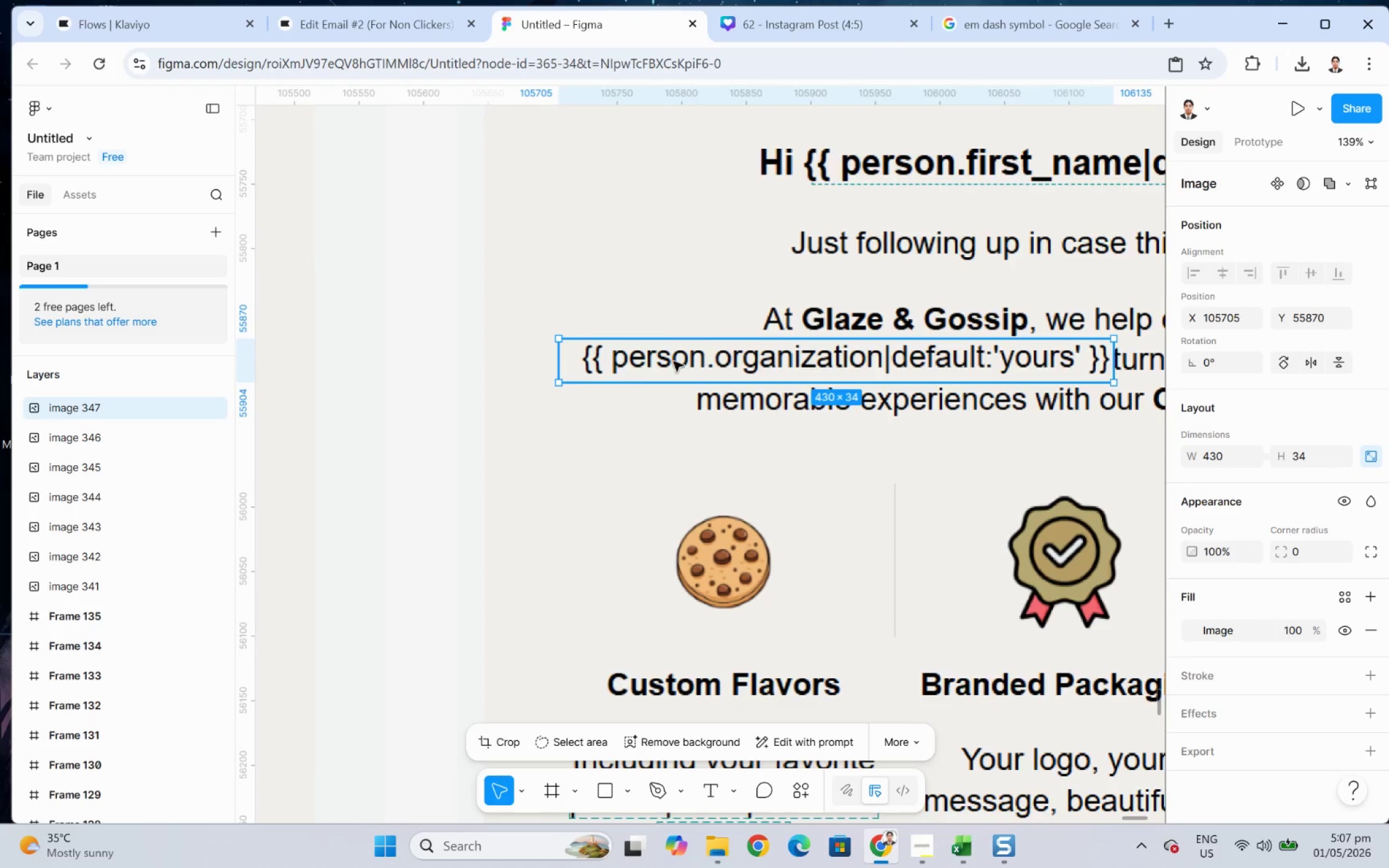 
left_click([786, 341])
 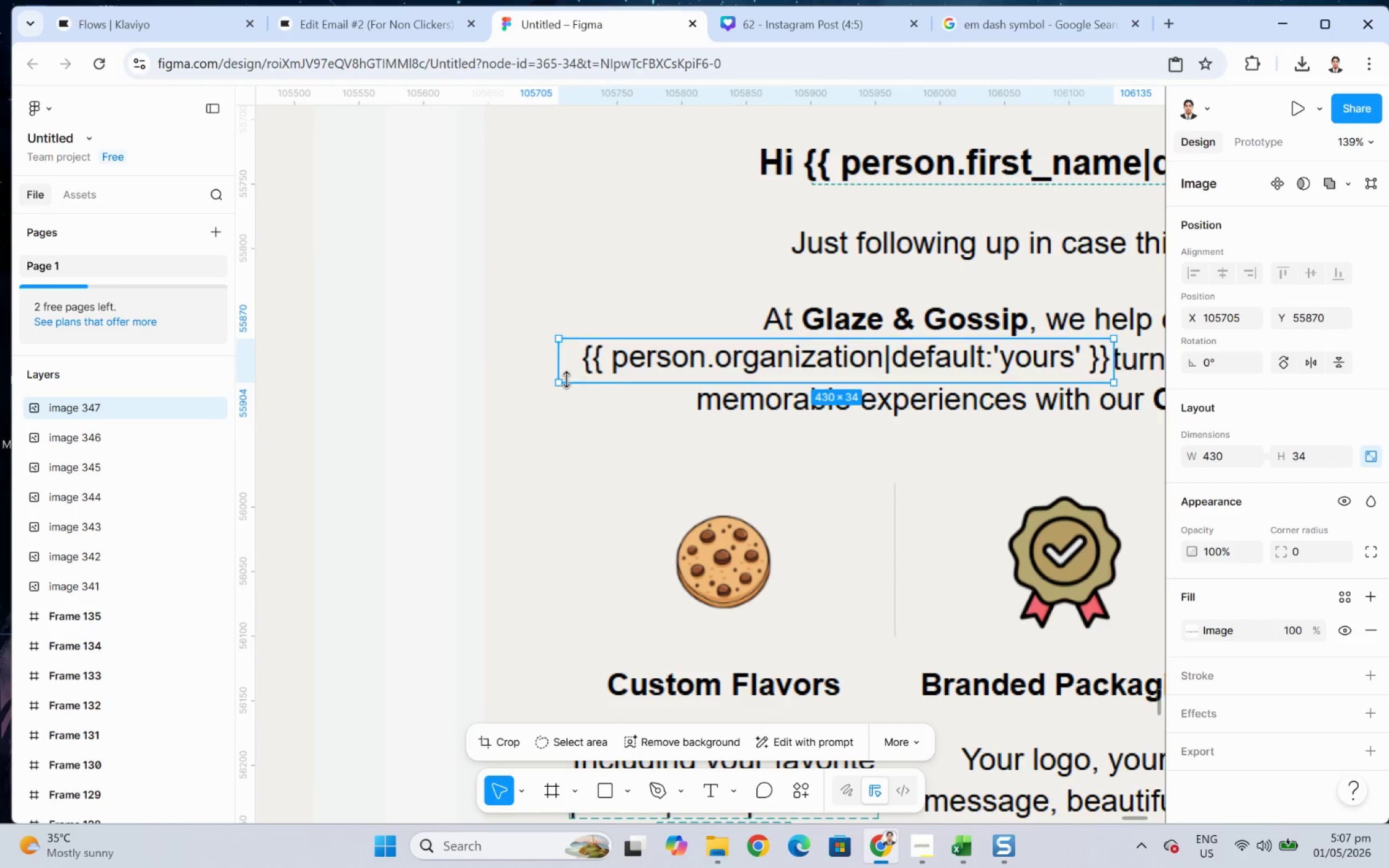 
scroll: coordinate [908, 330], scroll_direction: up, amount: 9.0
 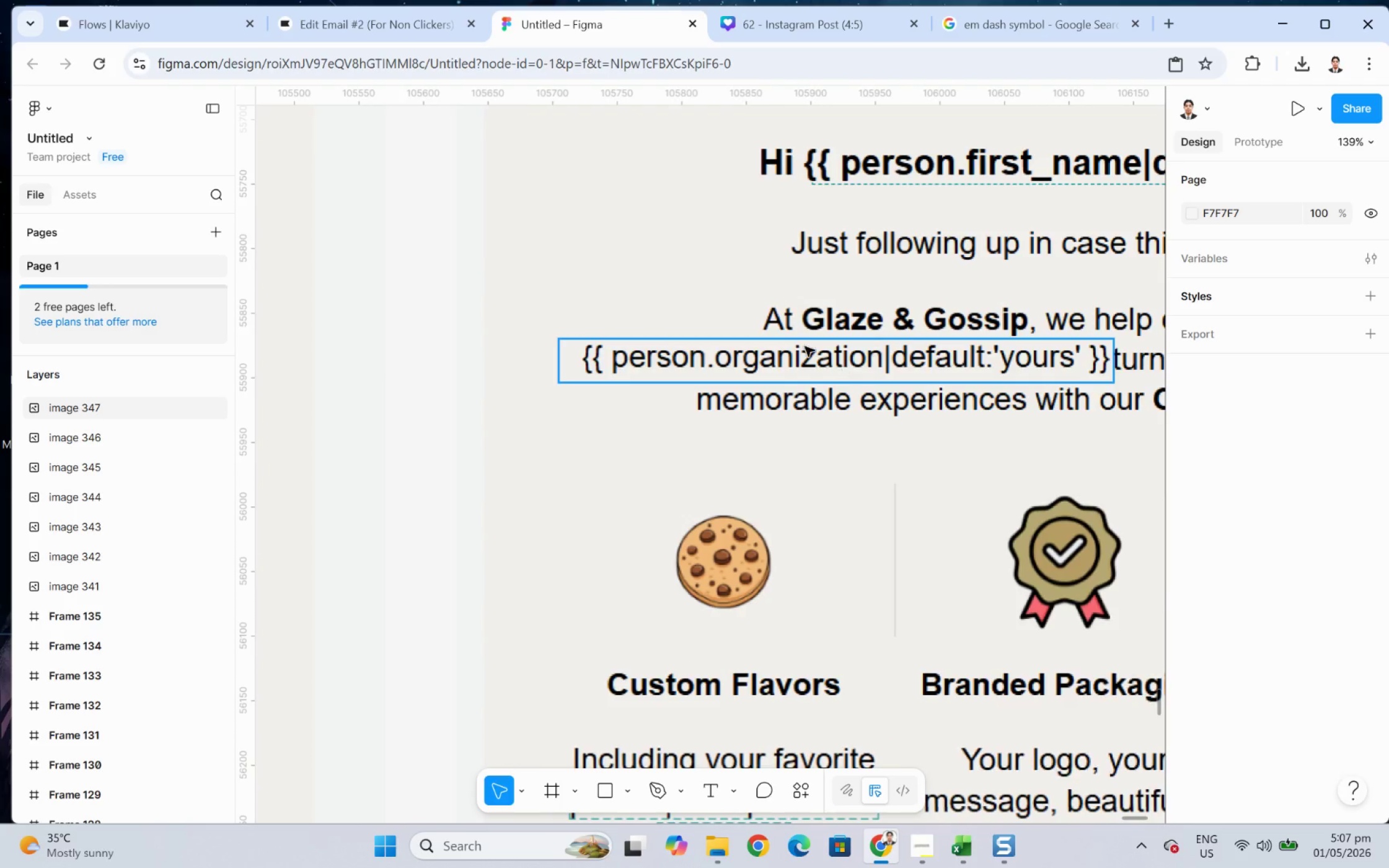 
left_click_drag(start_coordinate=[558, 382], to_coordinate=[597, 380])
 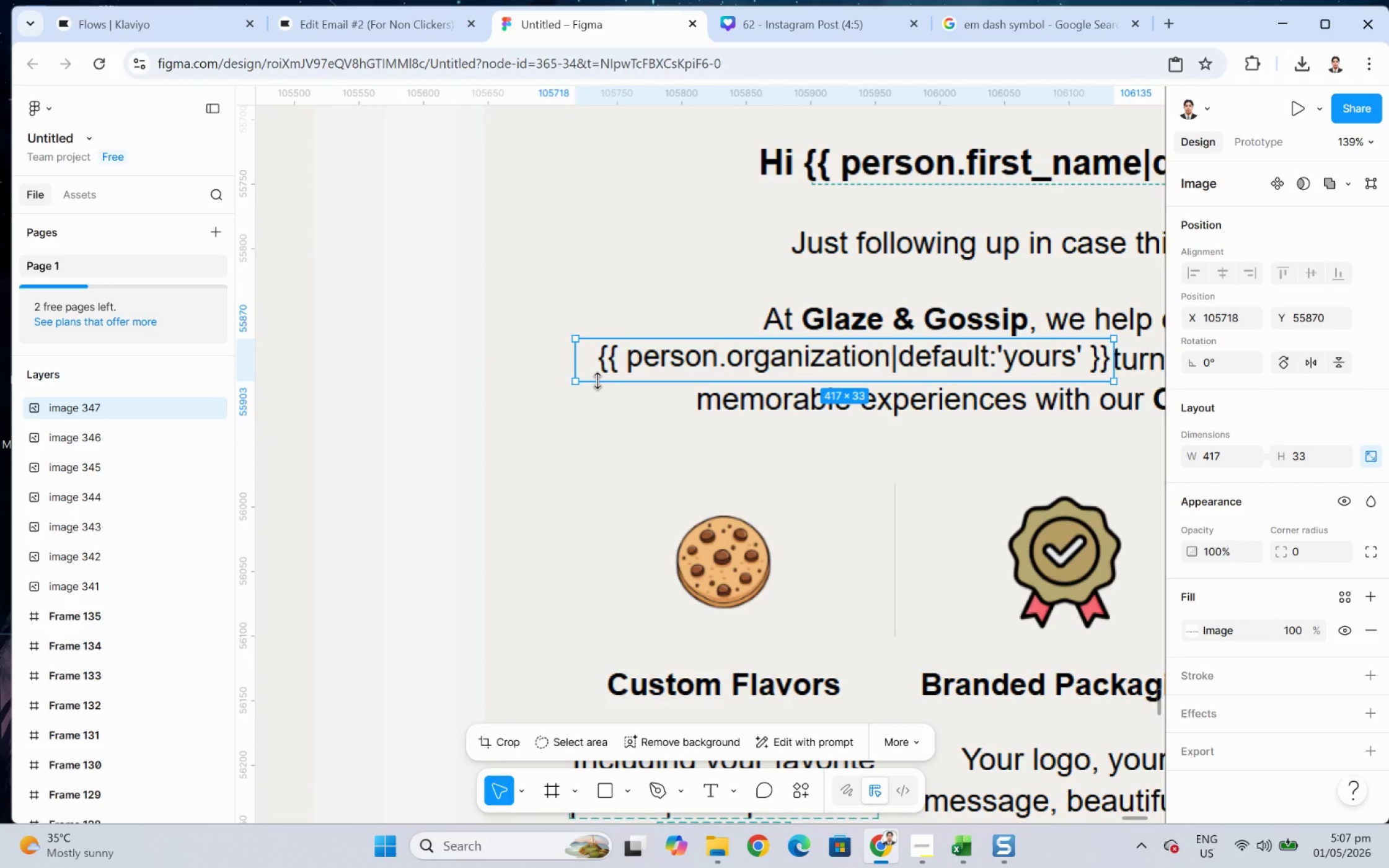 
key(Control+ControlLeft)
 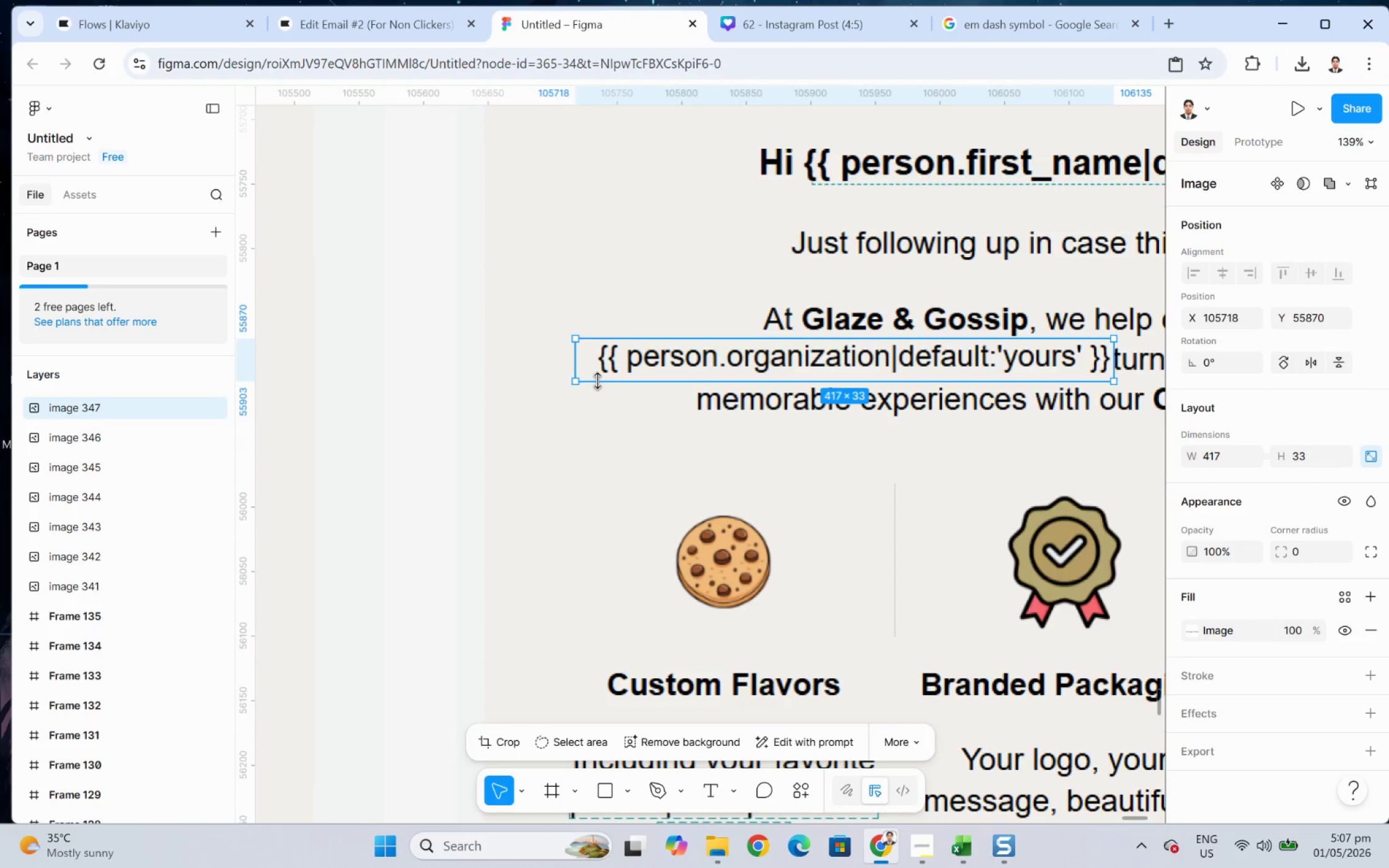 
key(Control+Z)
 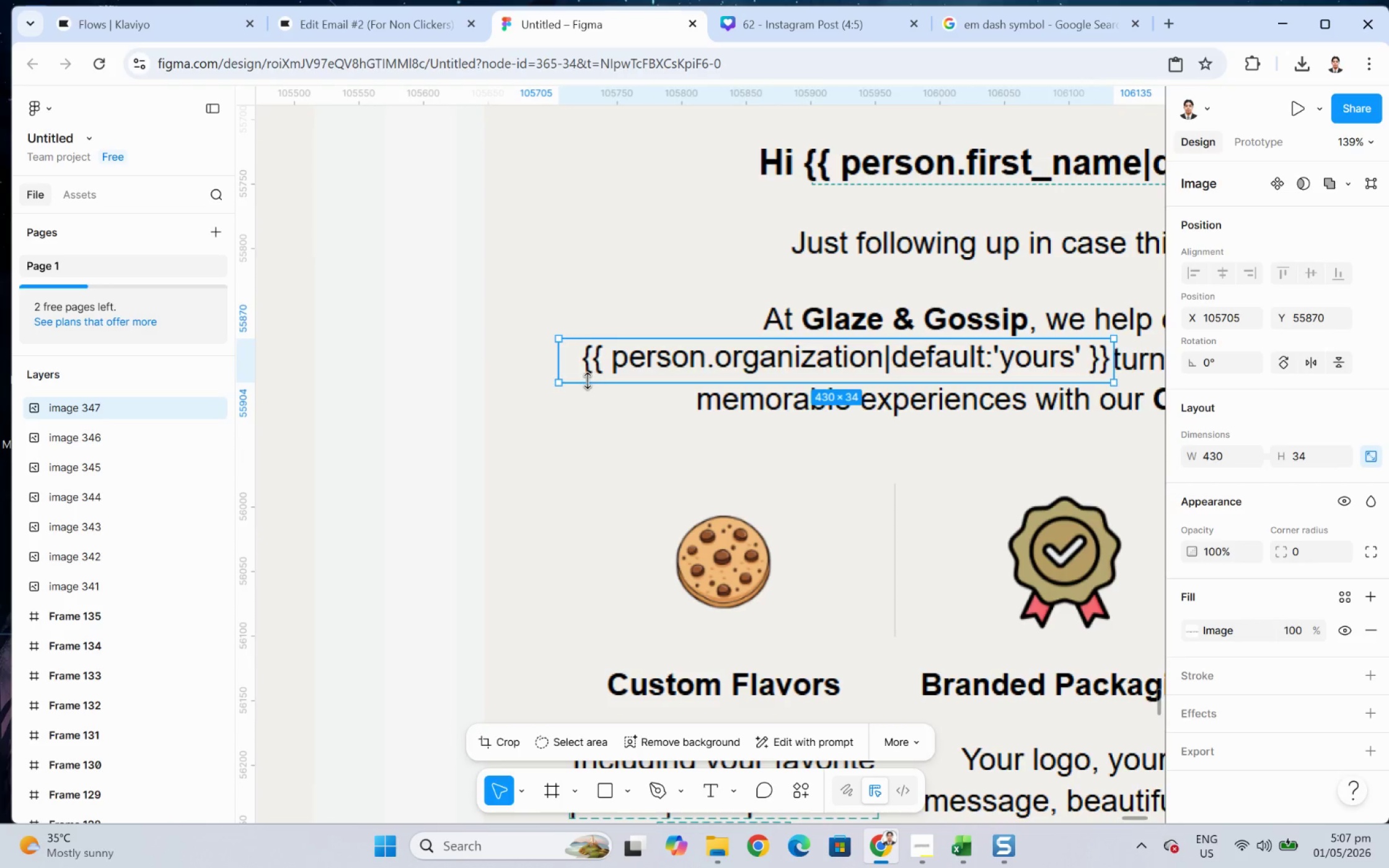 
hold_key(key=ShiftLeft, duration=1.33)
left_click_drag(start_coordinate=[556, 380], to_coordinate=[591, 369])
 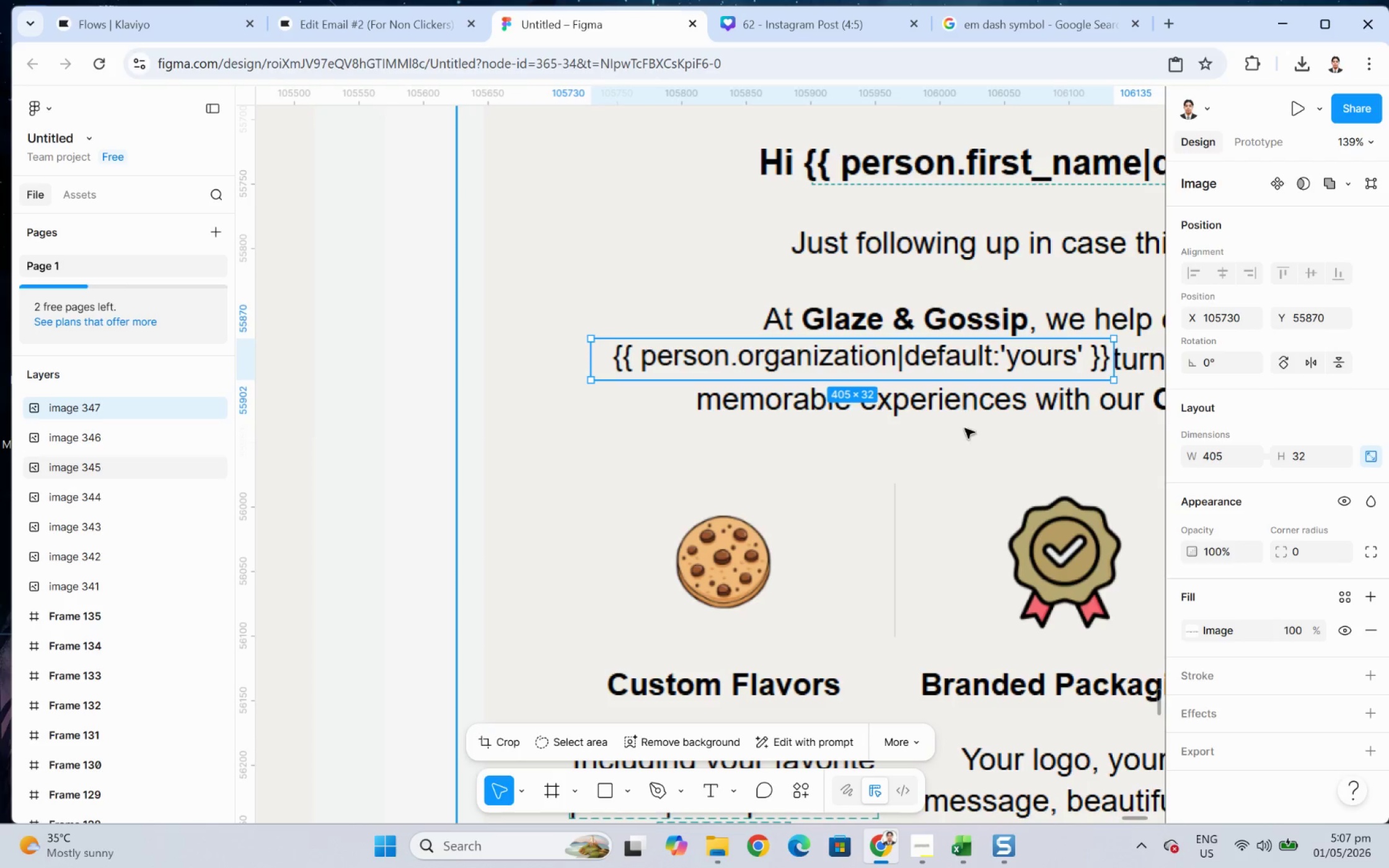 
left_click([967, 454])
 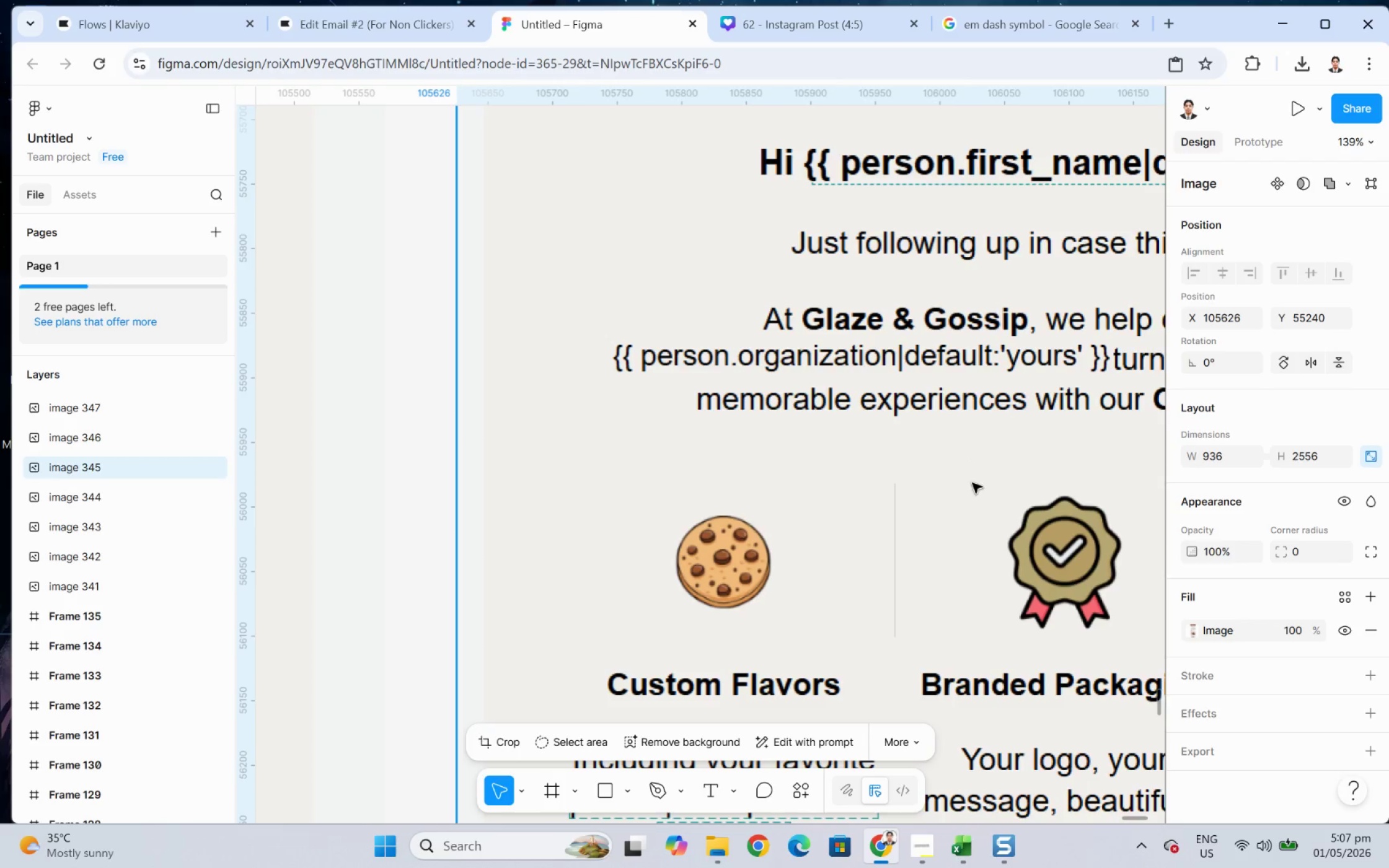 
left_click([967, 364])
 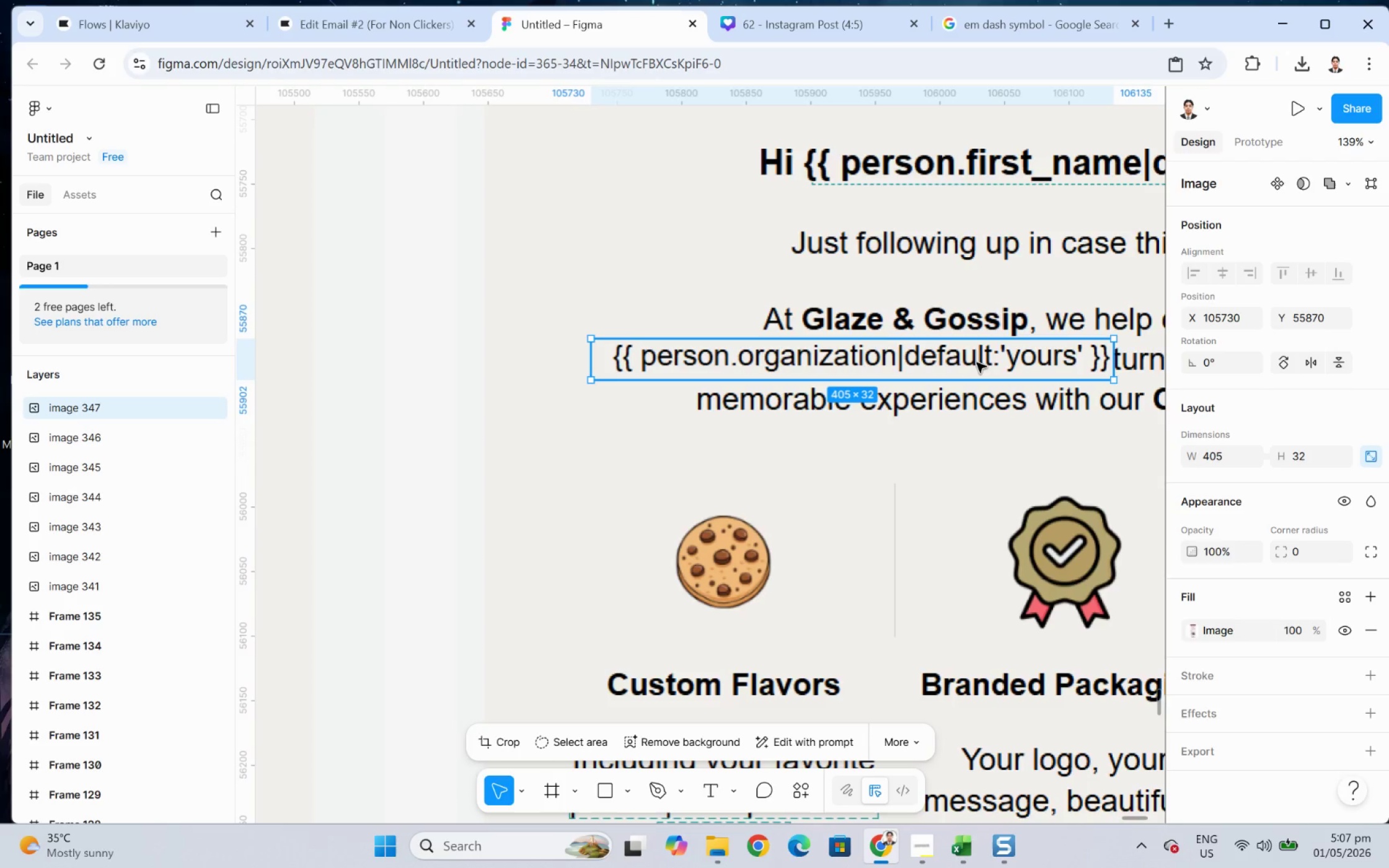 
left_click_drag(start_coordinate=[979, 362], to_coordinate=[972, 366])
 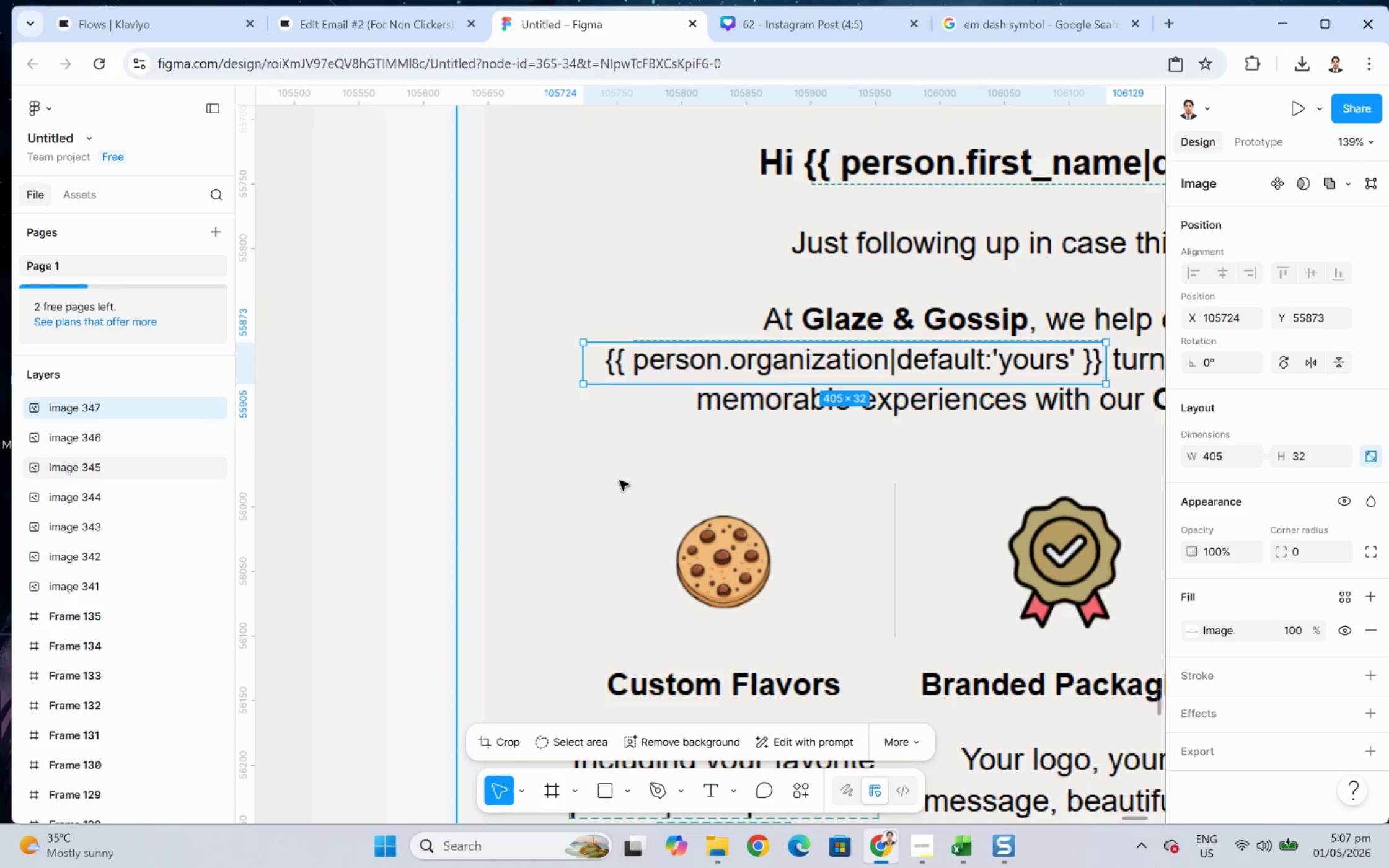 
left_click([612, 480])
 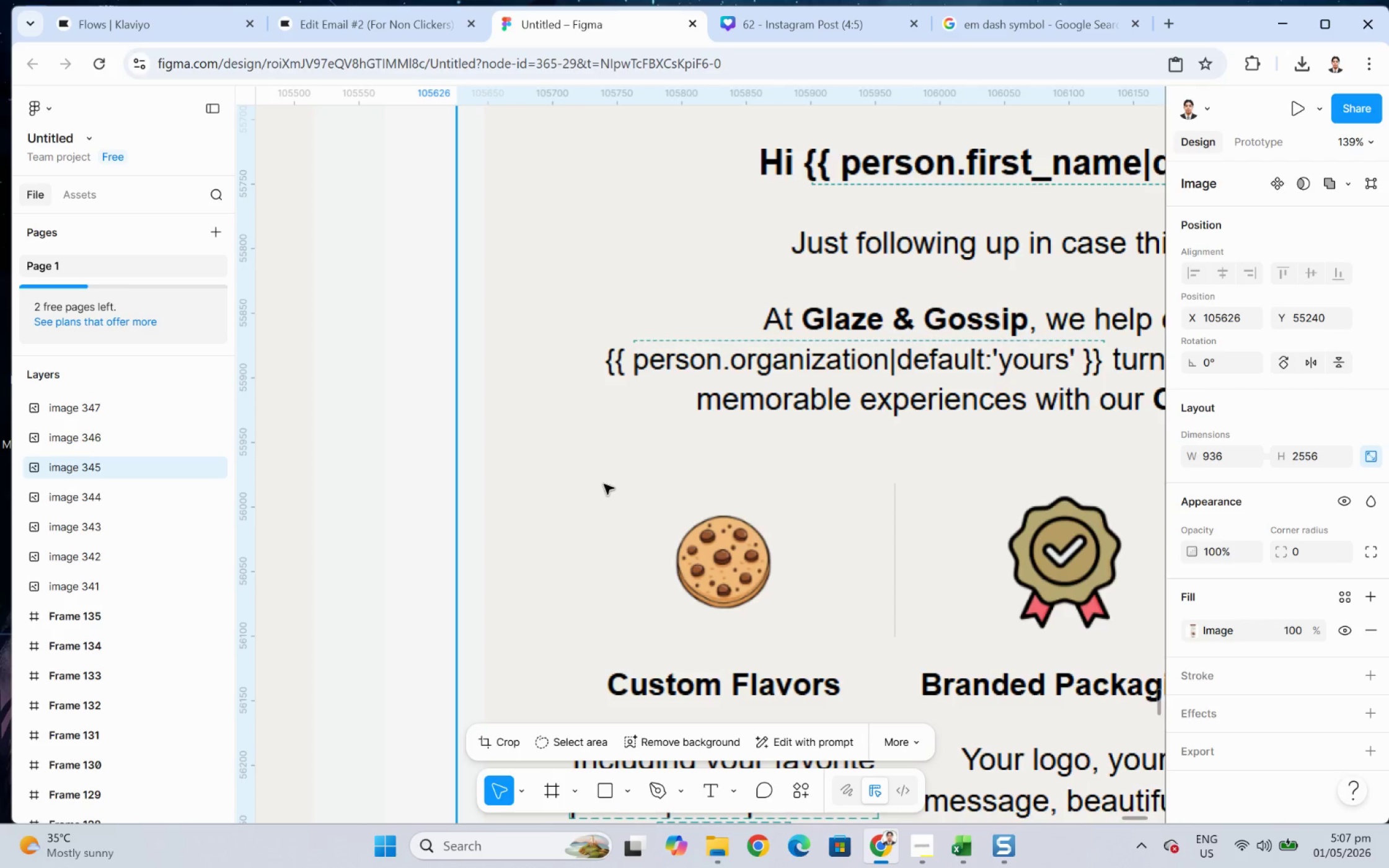 
hold_key(key=ControlLeft, duration=0.41)
 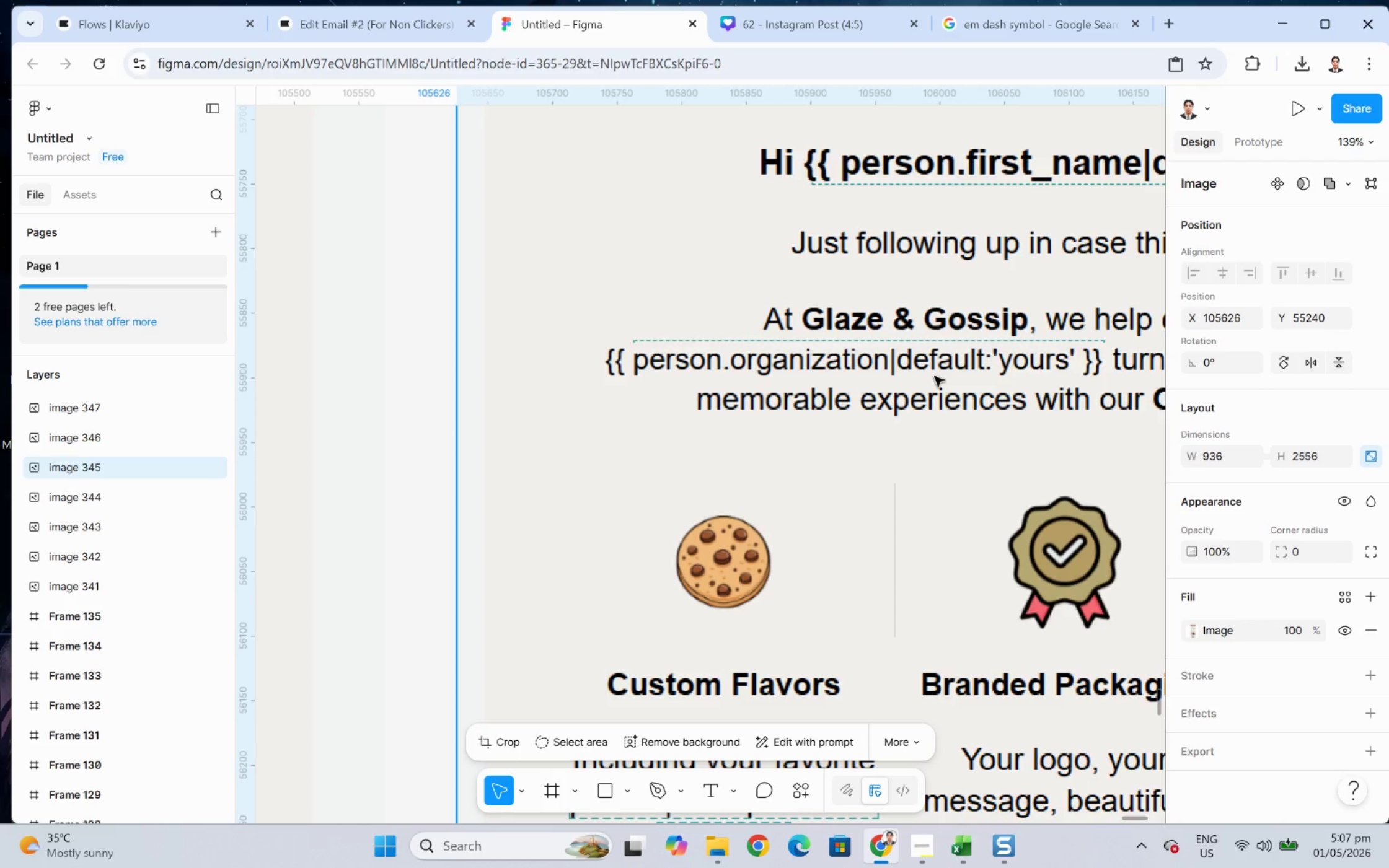 
hold_key(key=ControlLeft, duration=0.75)
 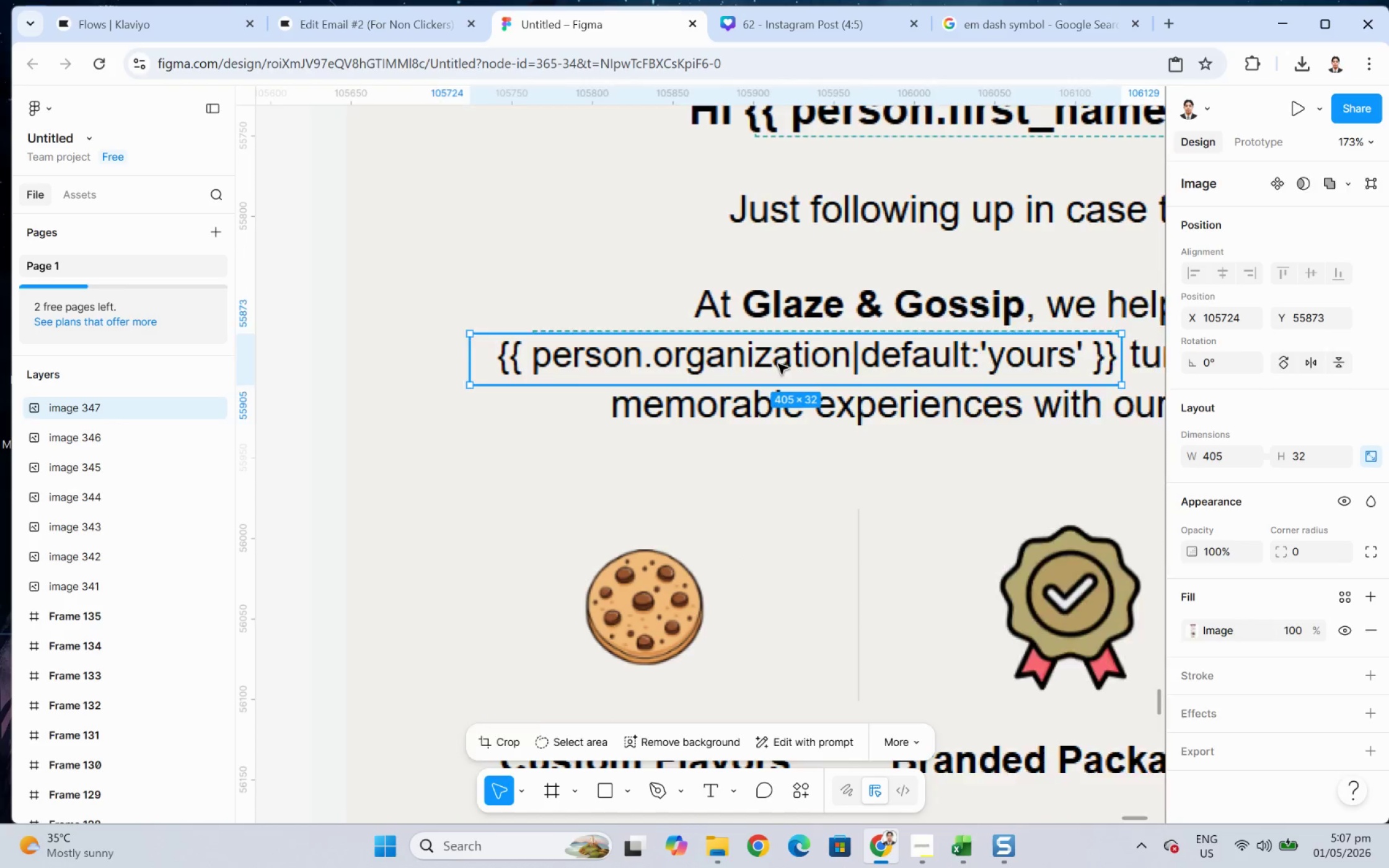 
left_click([778, 364])
 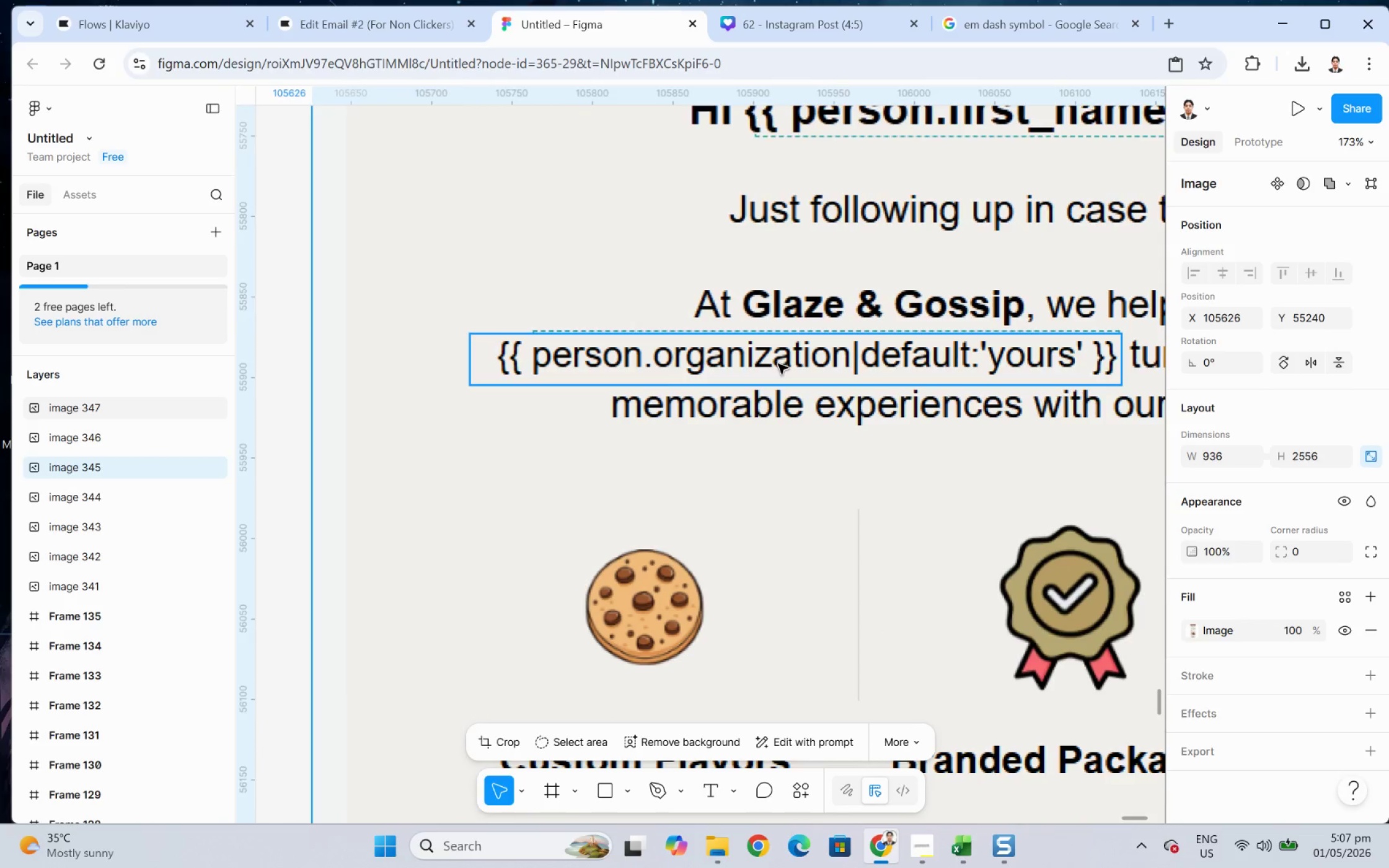 
scroll: coordinate [1006, 403], scroll_direction: up, amount: 4.0
 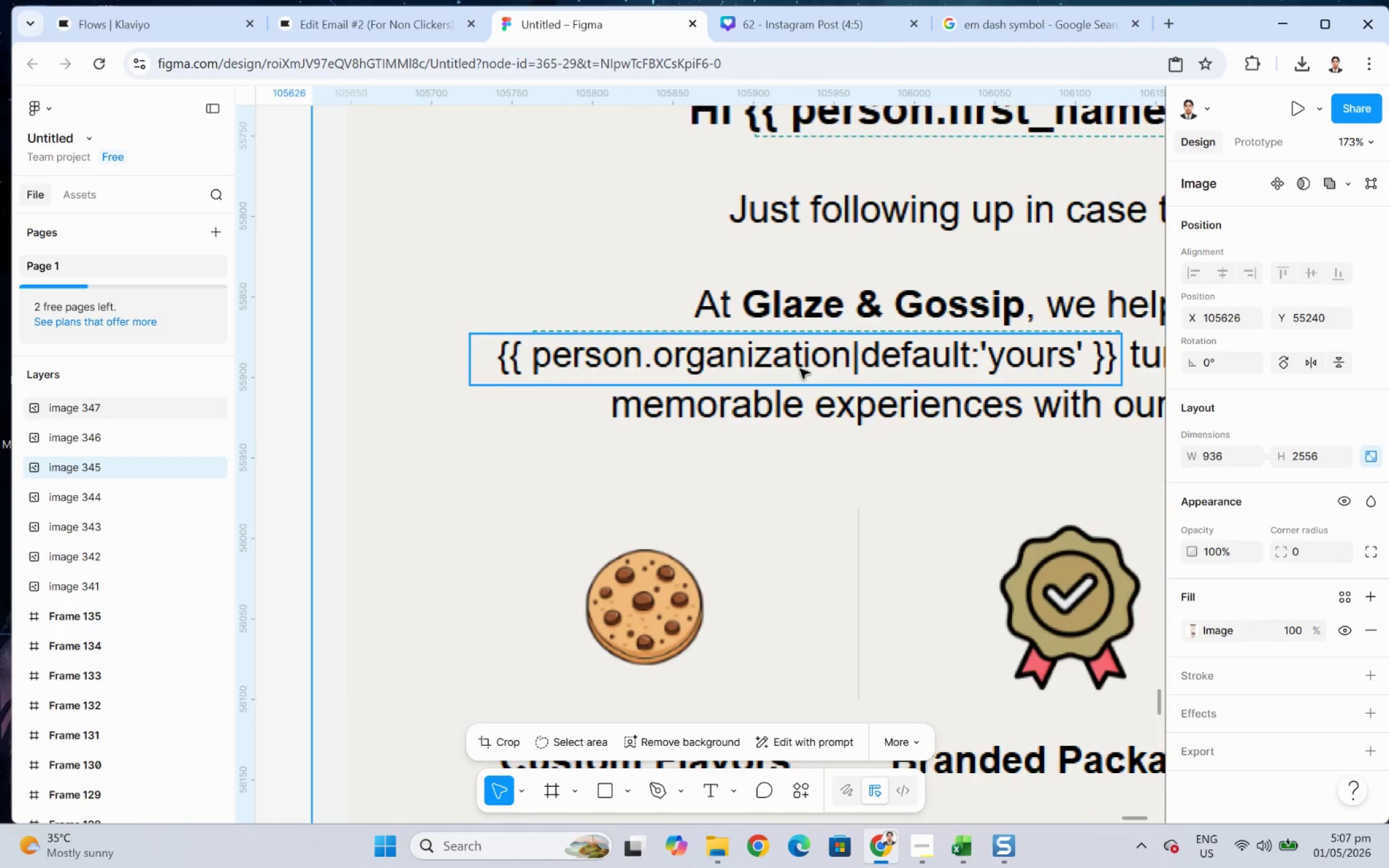 
double_click([778, 364])
 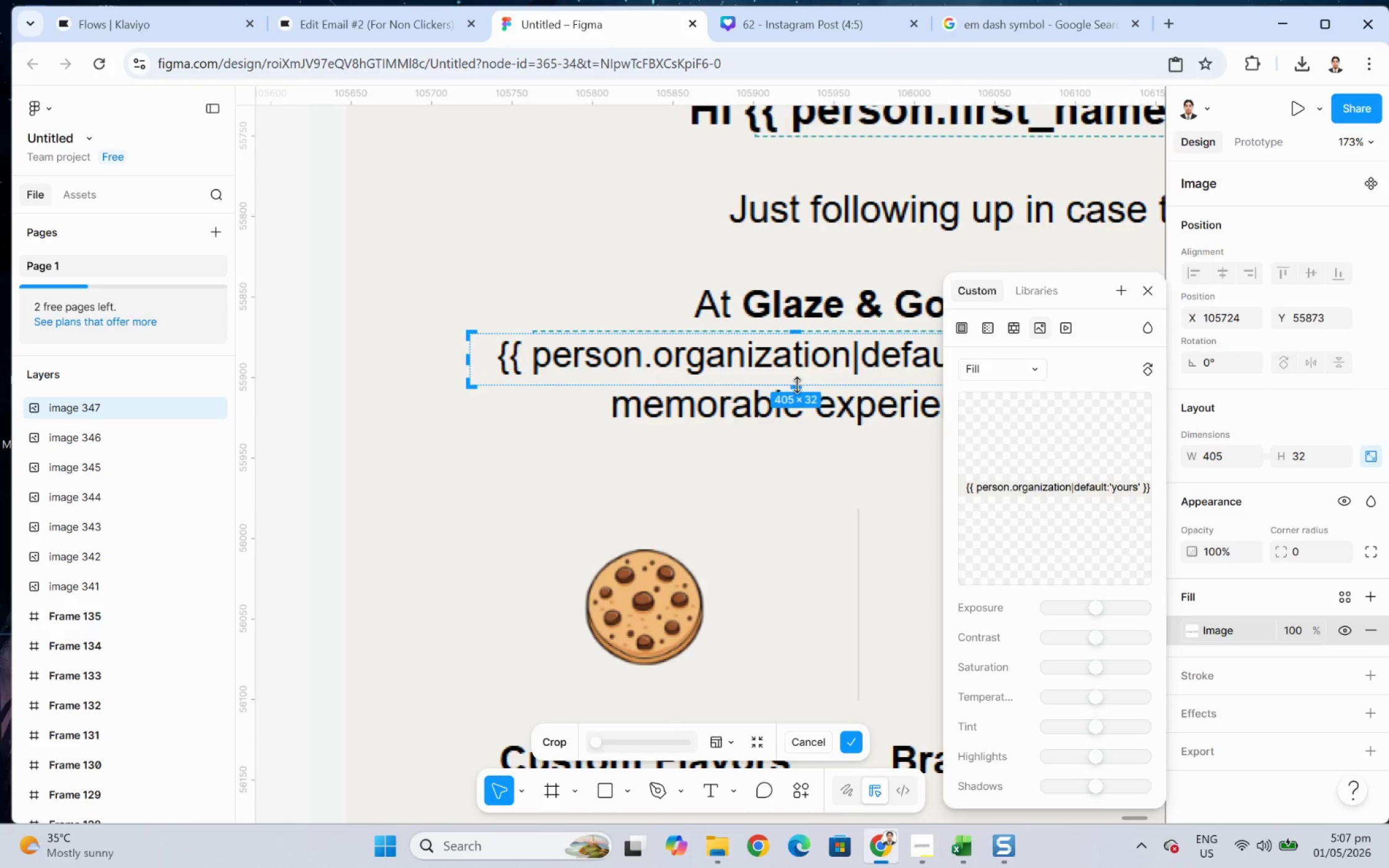 
left_click_drag(start_coordinate=[797, 389], to_coordinate=[806, 375])
 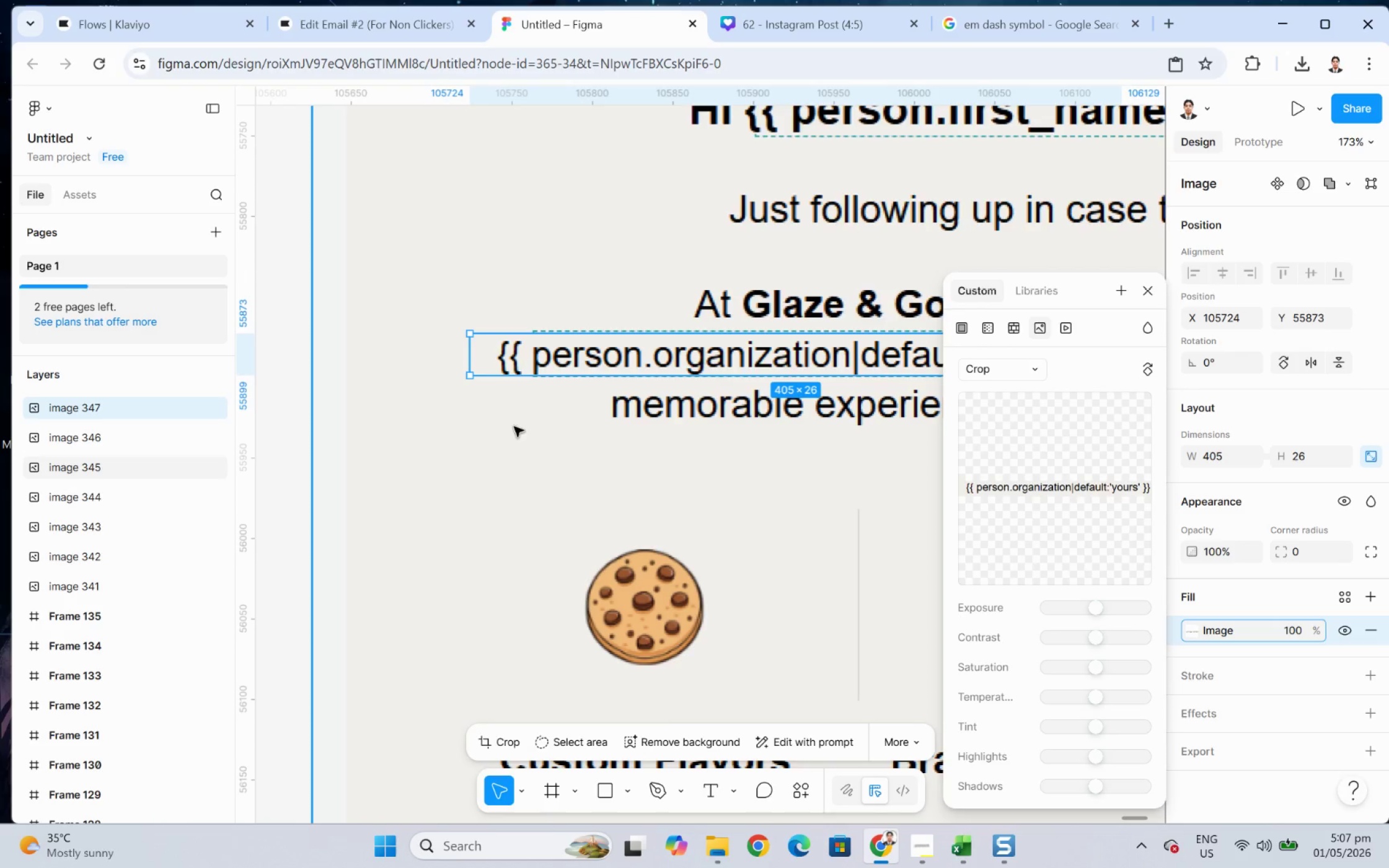 
double_click([504, 470])
 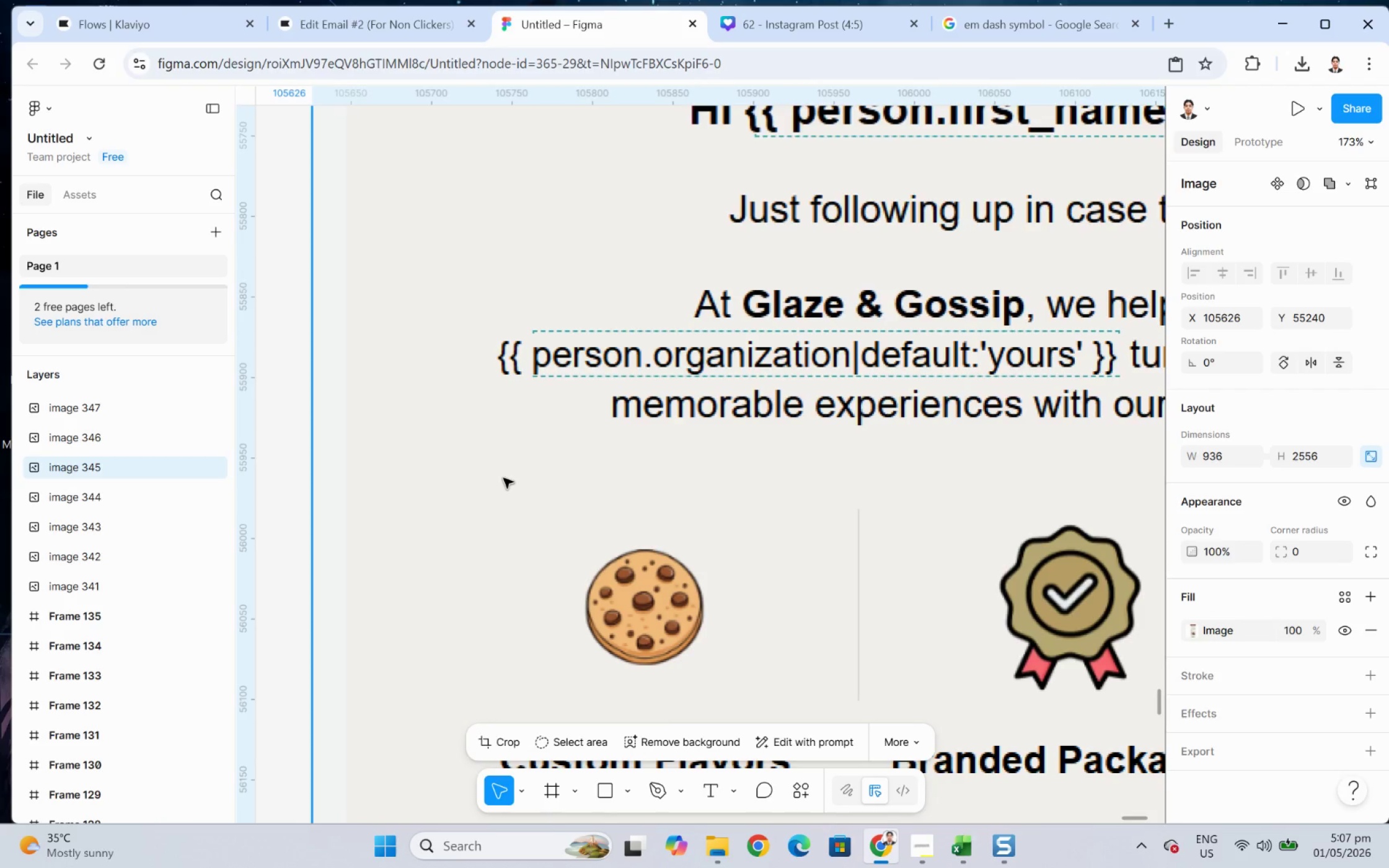 
hold_key(key=ControlLeft, duration=0.78)
scroll: coordinate [505, 471], scroll_direction: down, amount: 6.0
 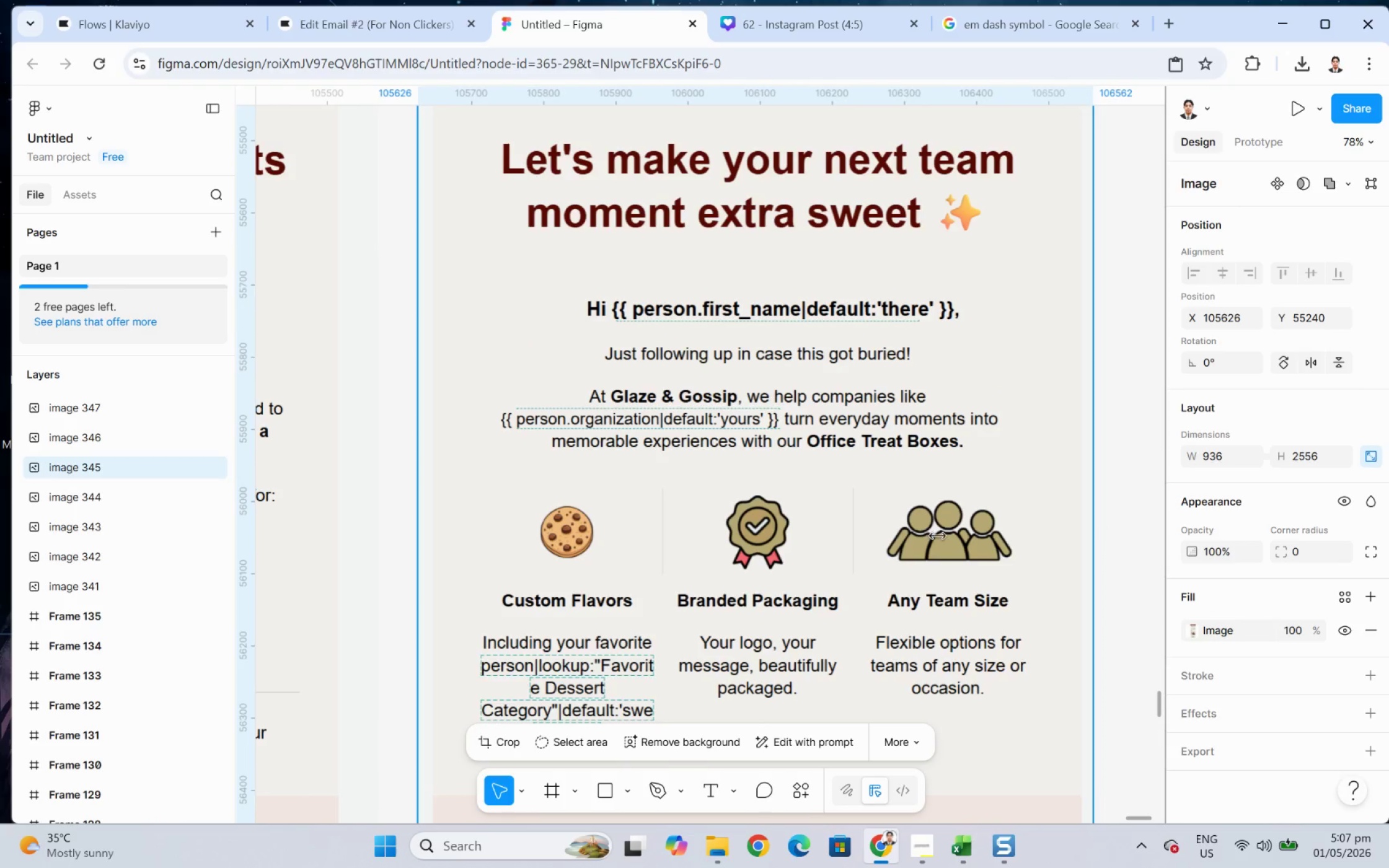 
hold_key(key=ControlLeft, duration=0.82)
scroll: coordinate [635, 432], scroll_direction: up, amount: 7.0
 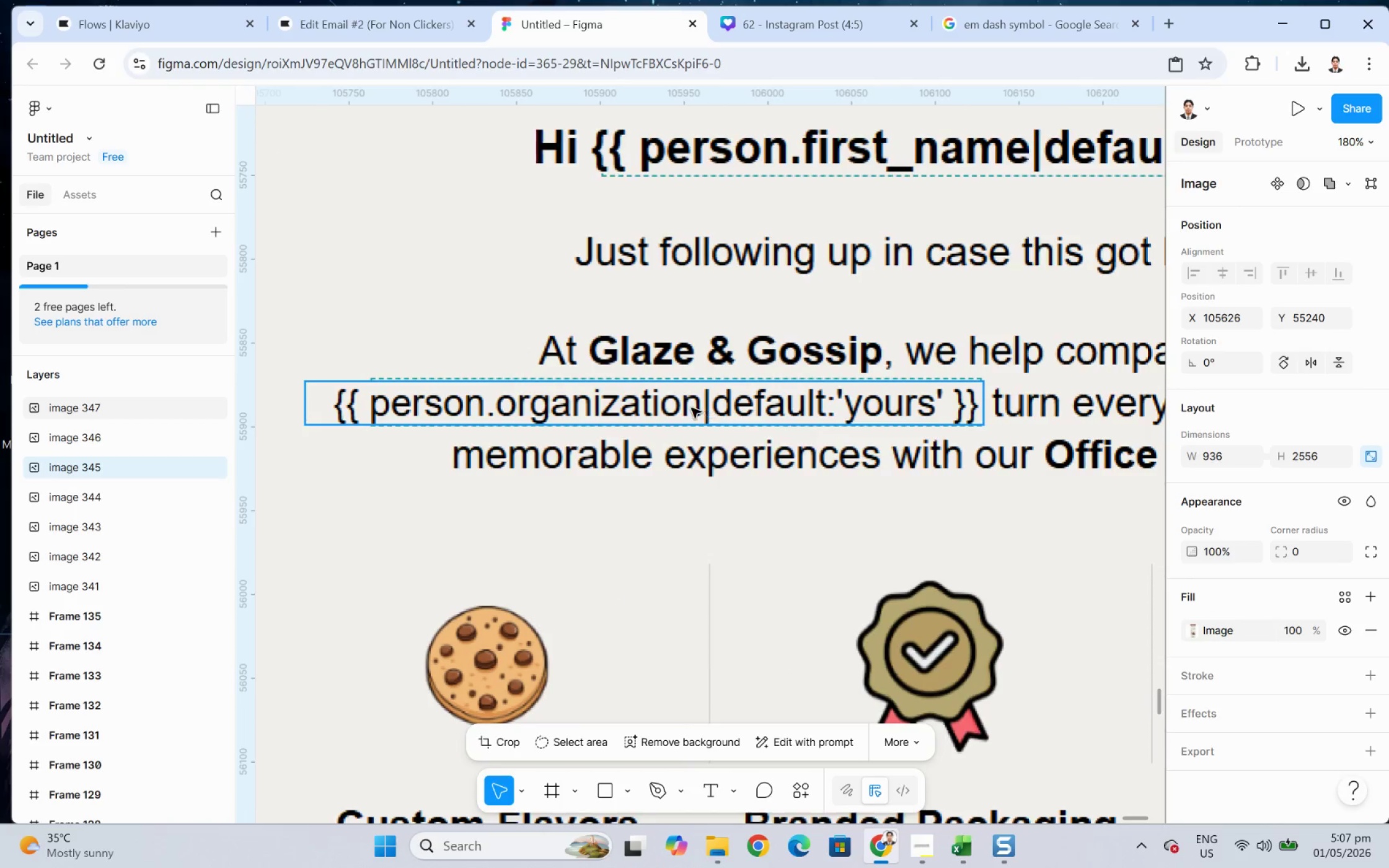 
left_click_drag(start_coordinate=[689, 407], to_coordinate=[697, 407])
 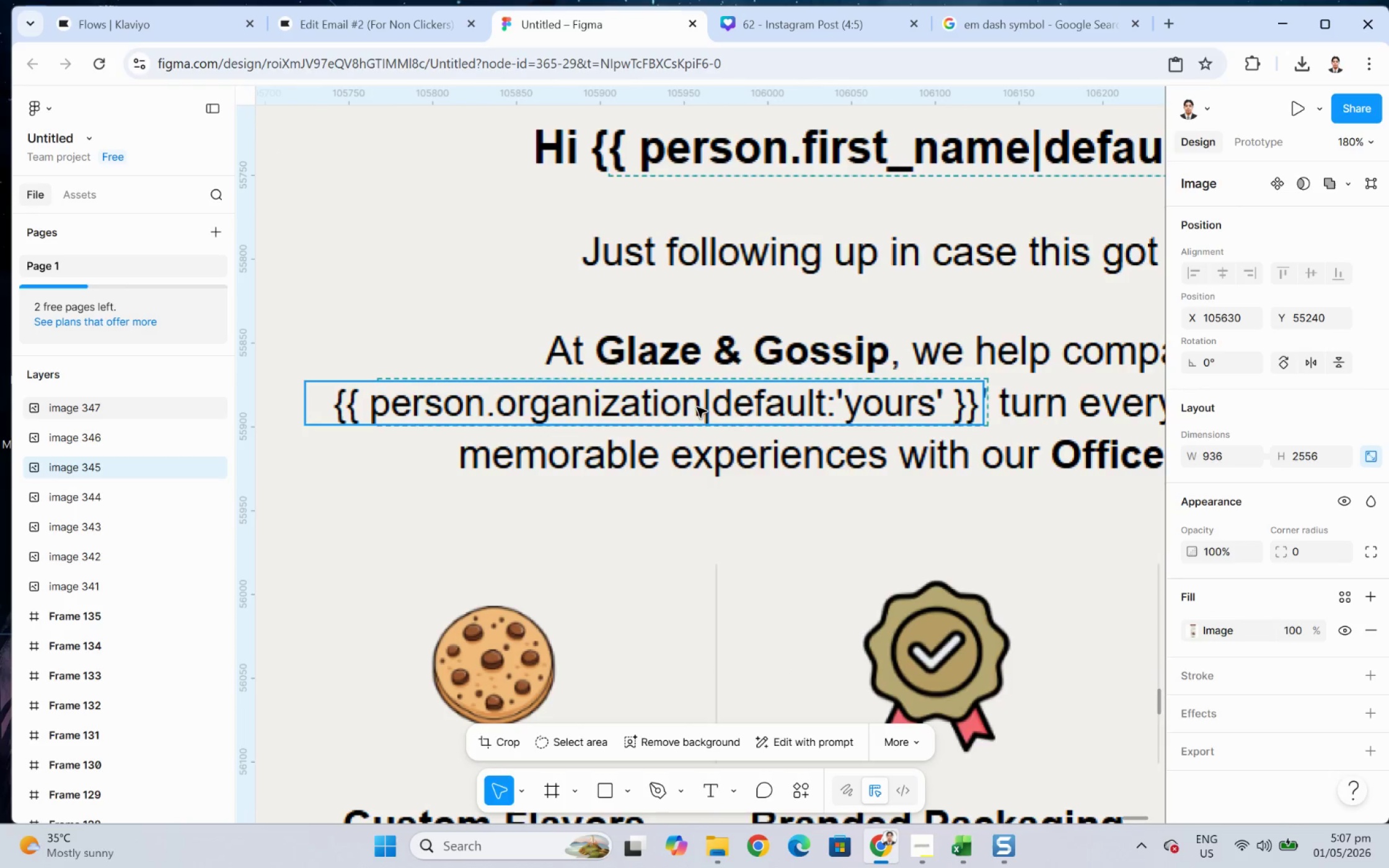 
key(Control+ControlLeft)
 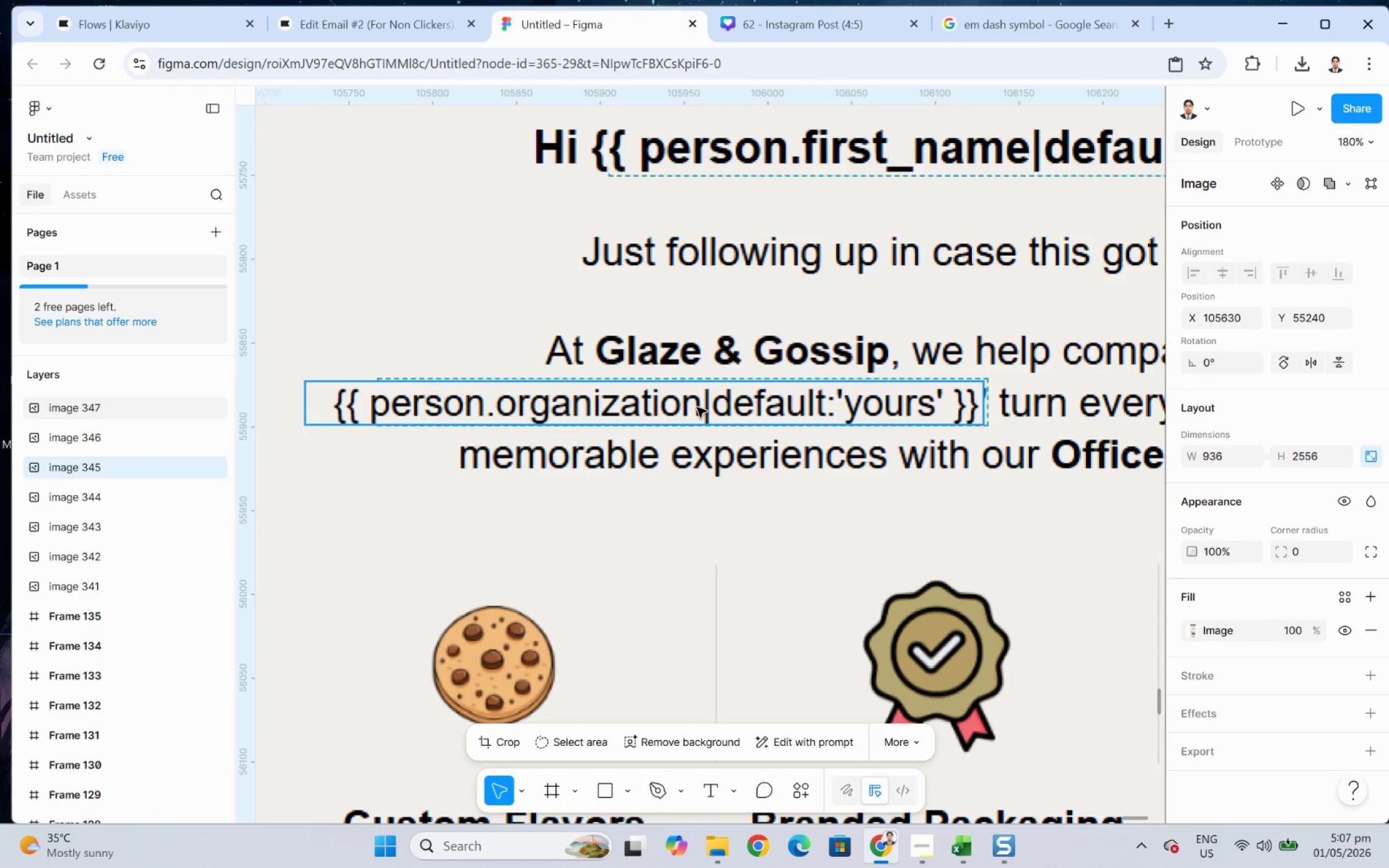 
key(Control+Z)
 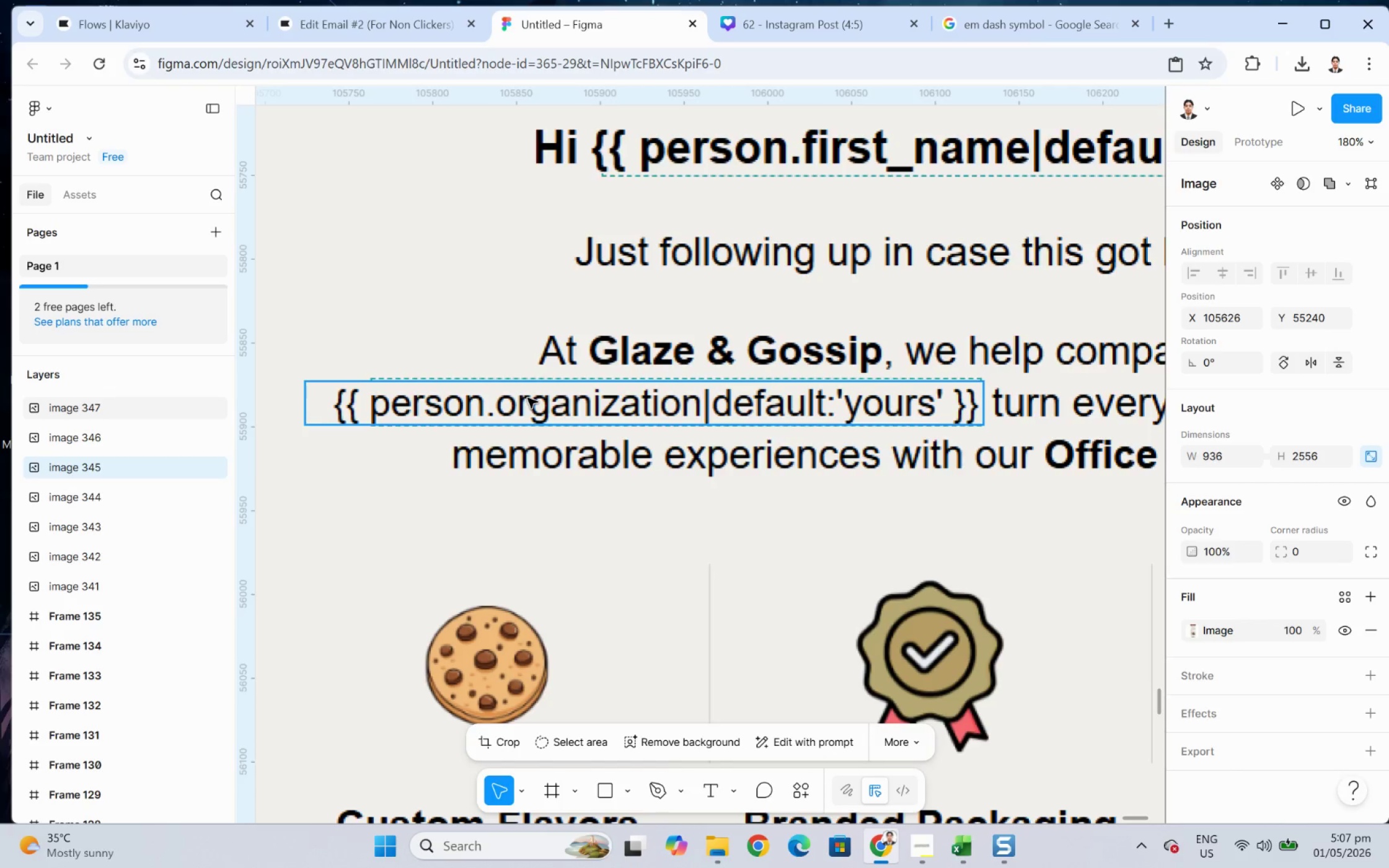 
left_click([460, 400])
 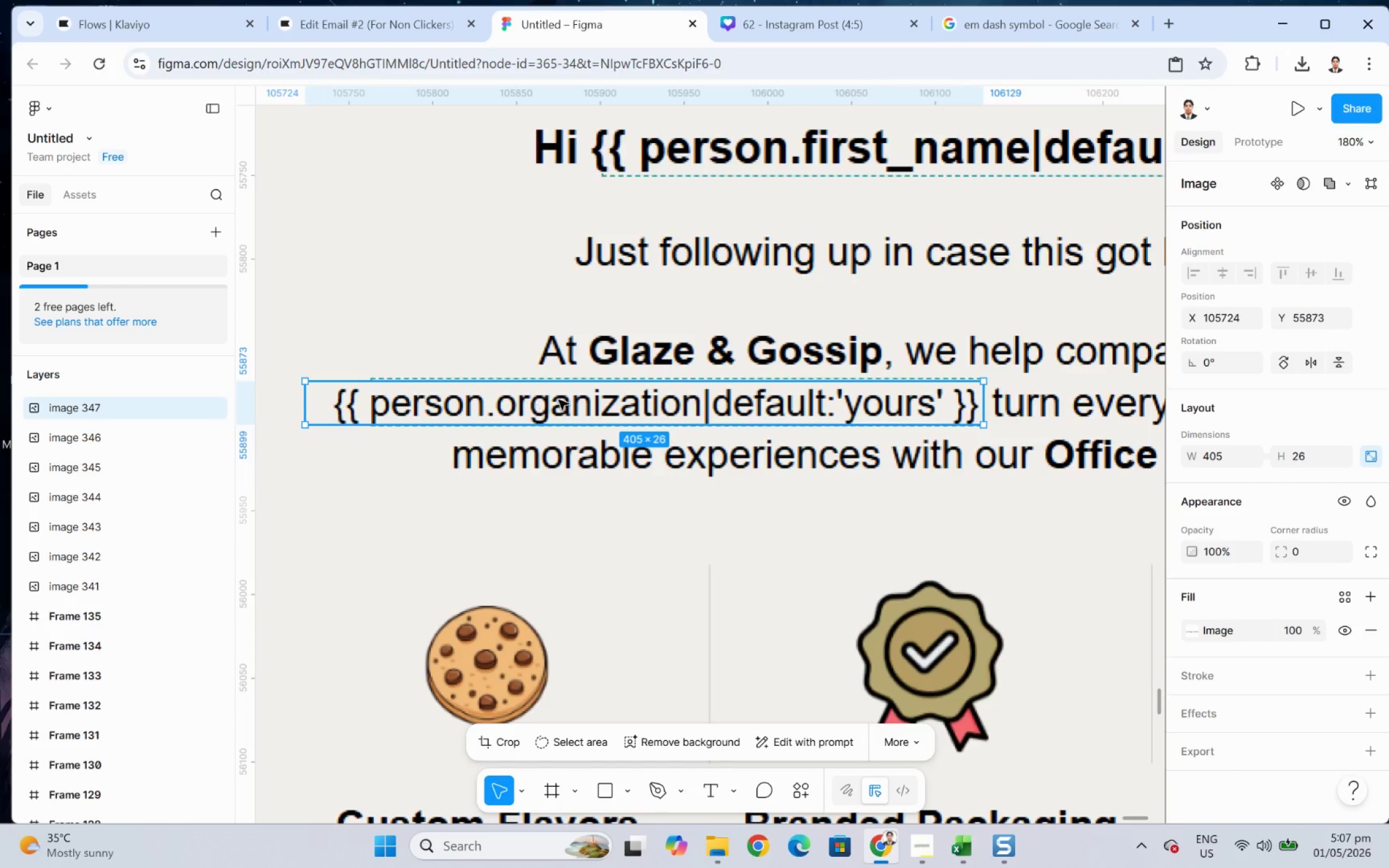 
left_click_drag(start_coordinate=[565, 401], to_coordinate=[569, 401])
 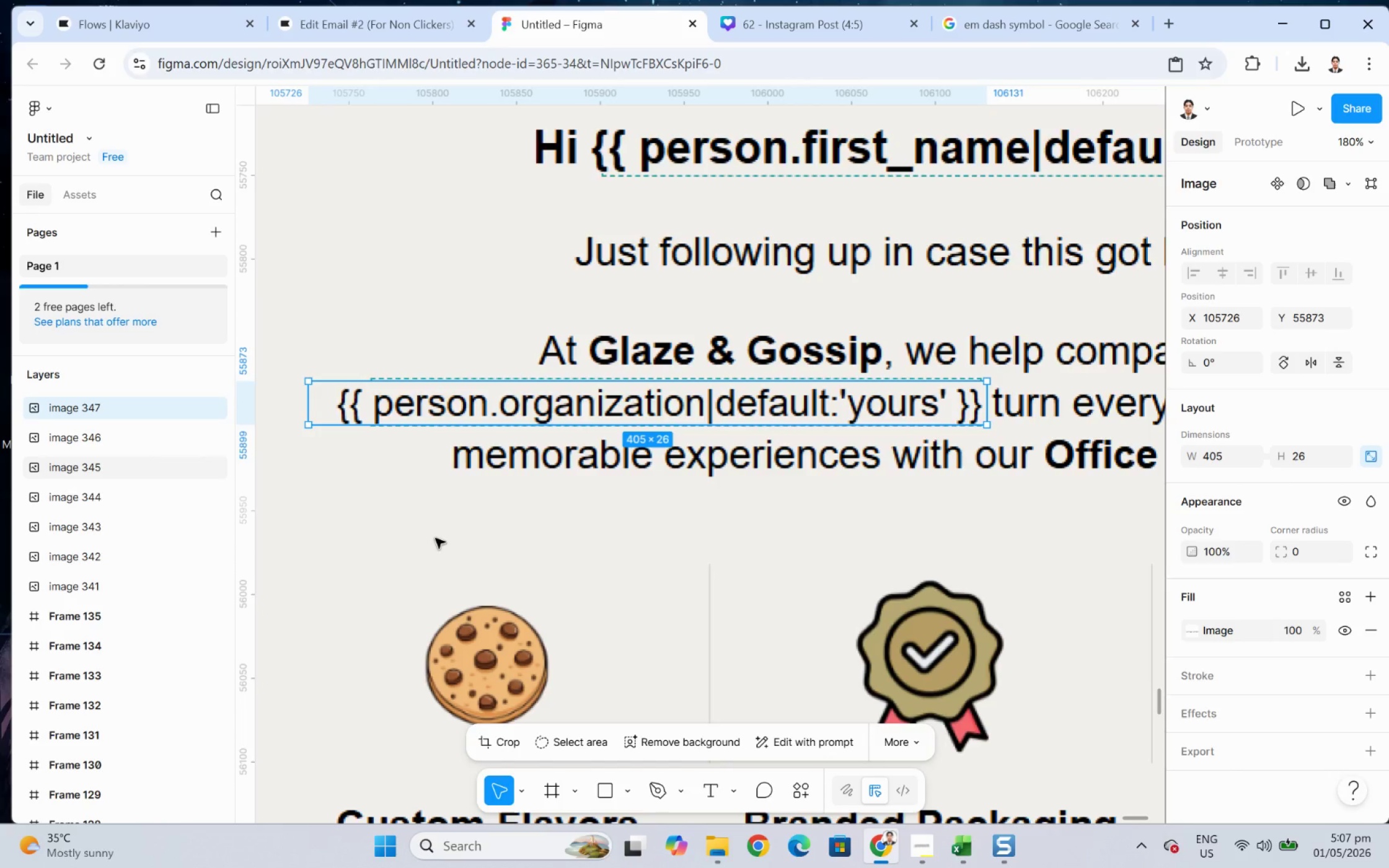 
left_click([432, 538])
 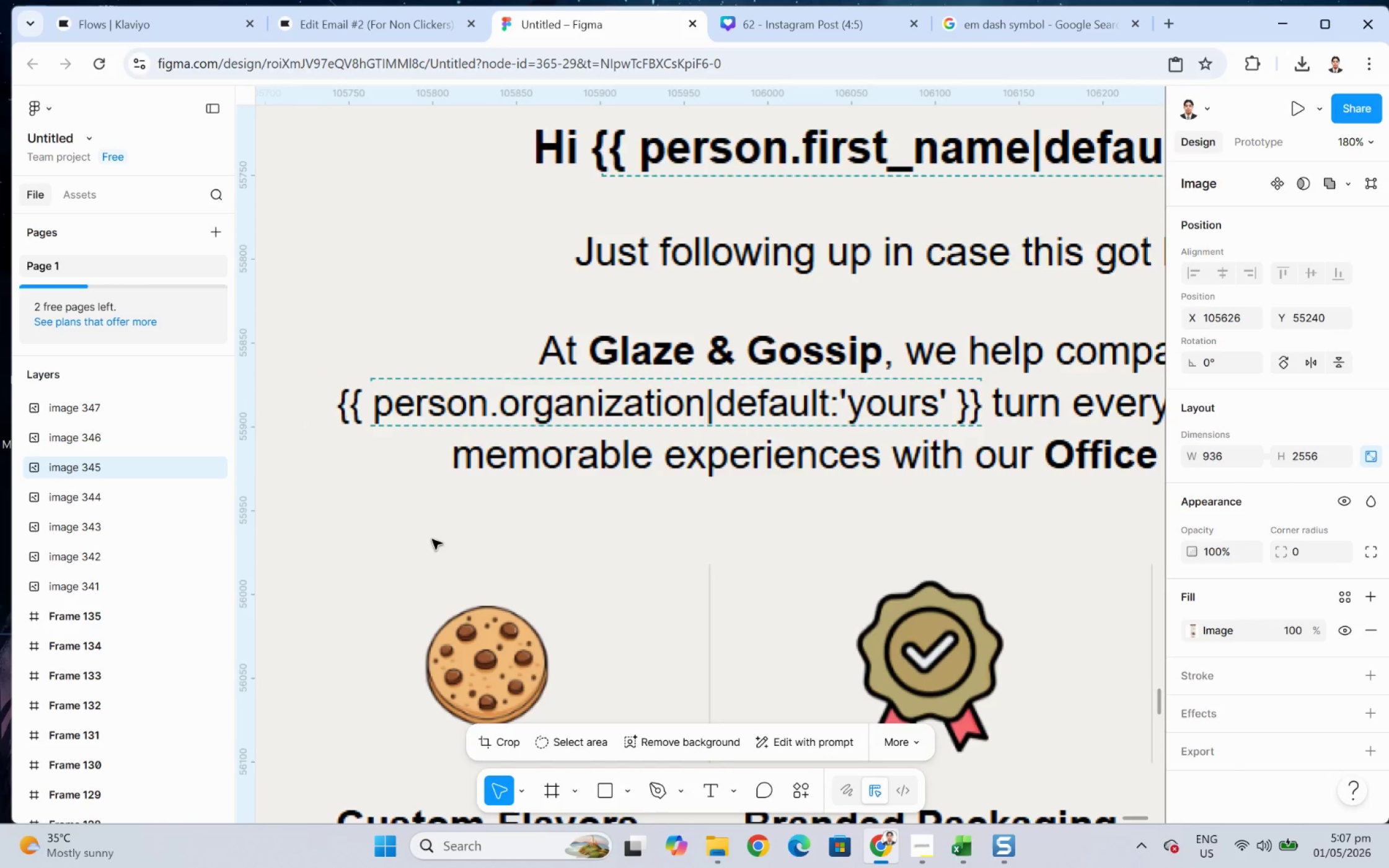 
hold_key(key=ControlLeft, duration=0.77)
scroll: coordinate [968, 592], scroll_direction: down, amount: 11.0
 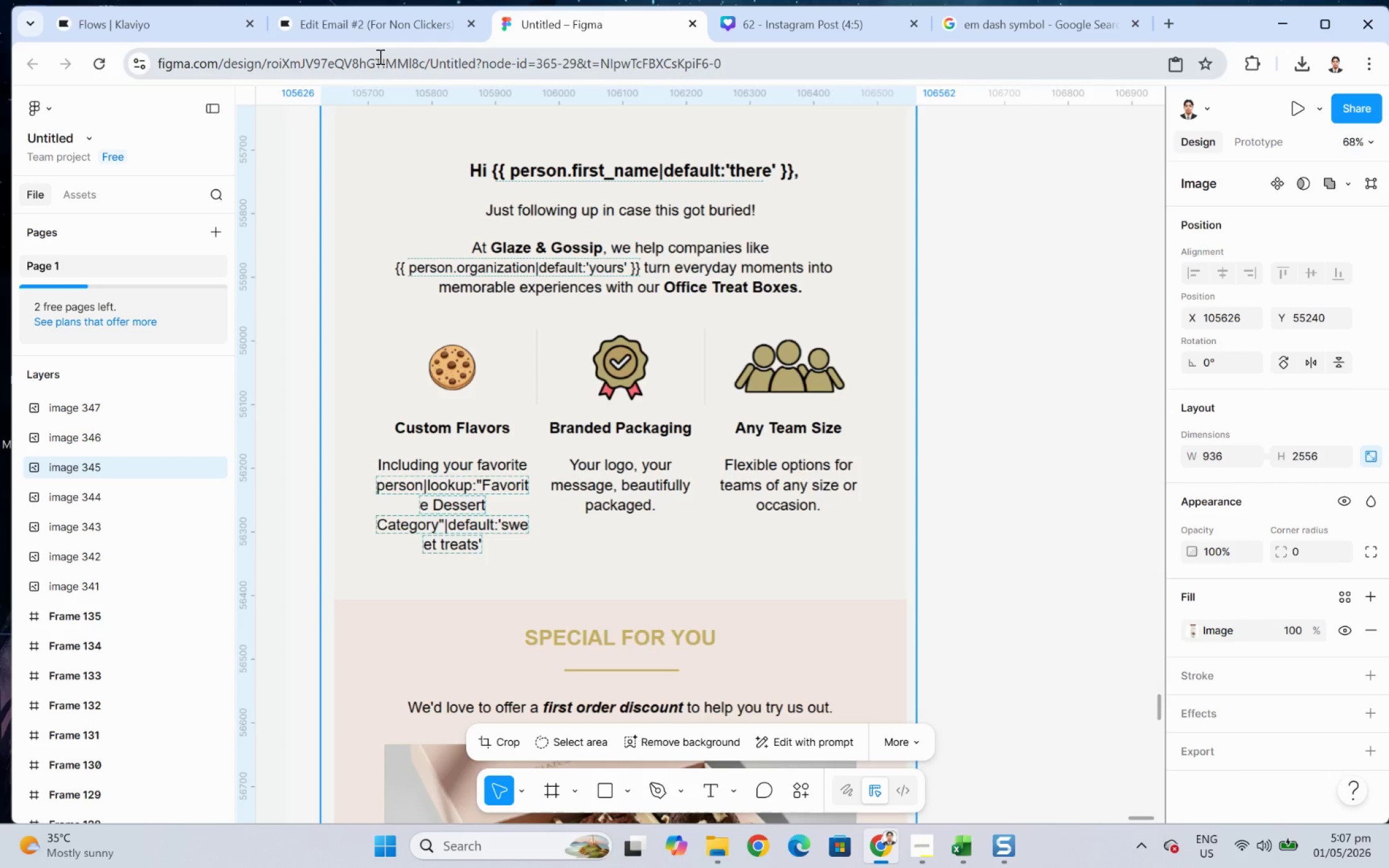 
left_click([379, 34])
 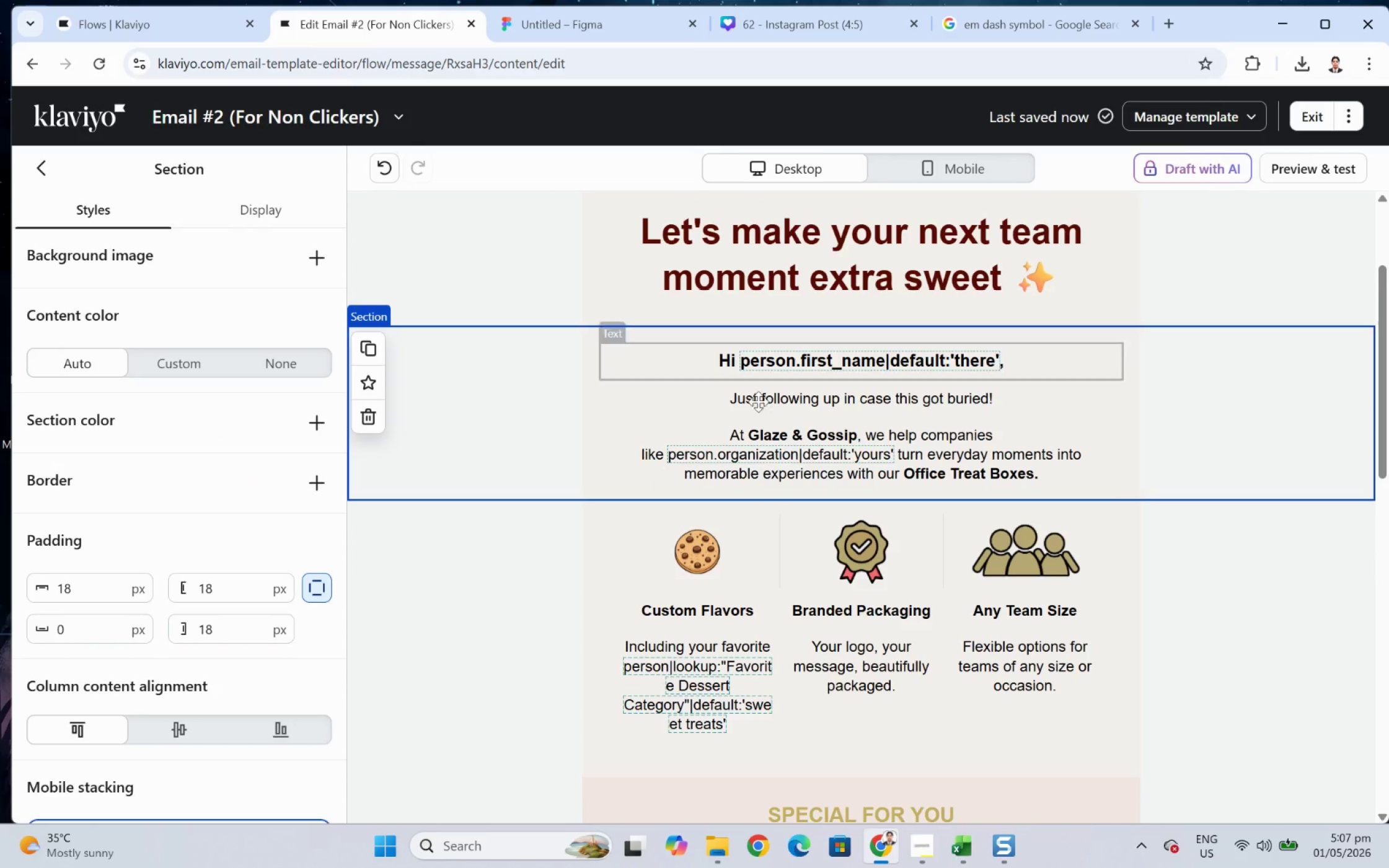 
scroll: coordinate [931, 515], scroll_direction: down, amount: 4.0
 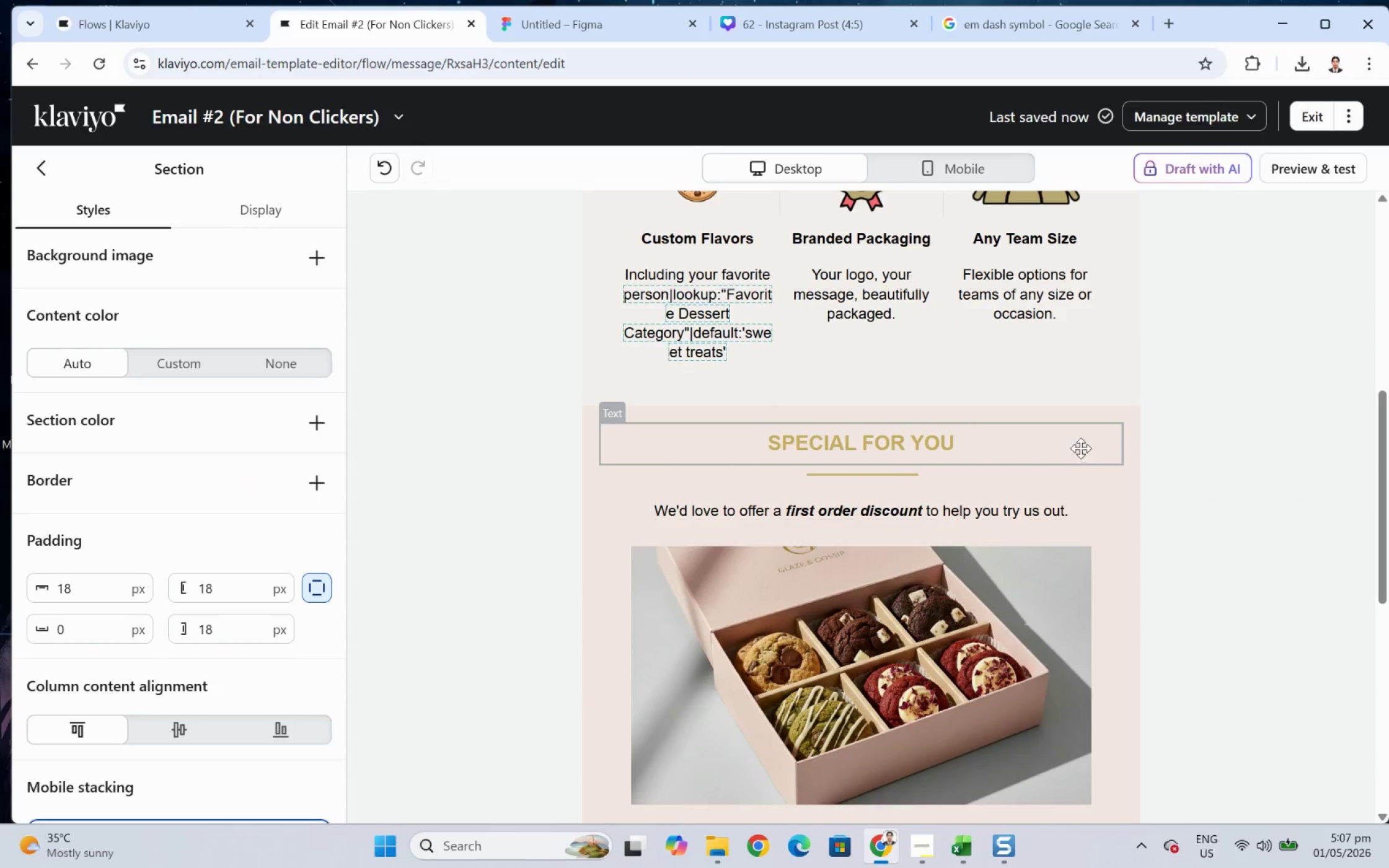 
scroll: coordinate [1124, 452], scroll_direction: up, amount: 3.0
 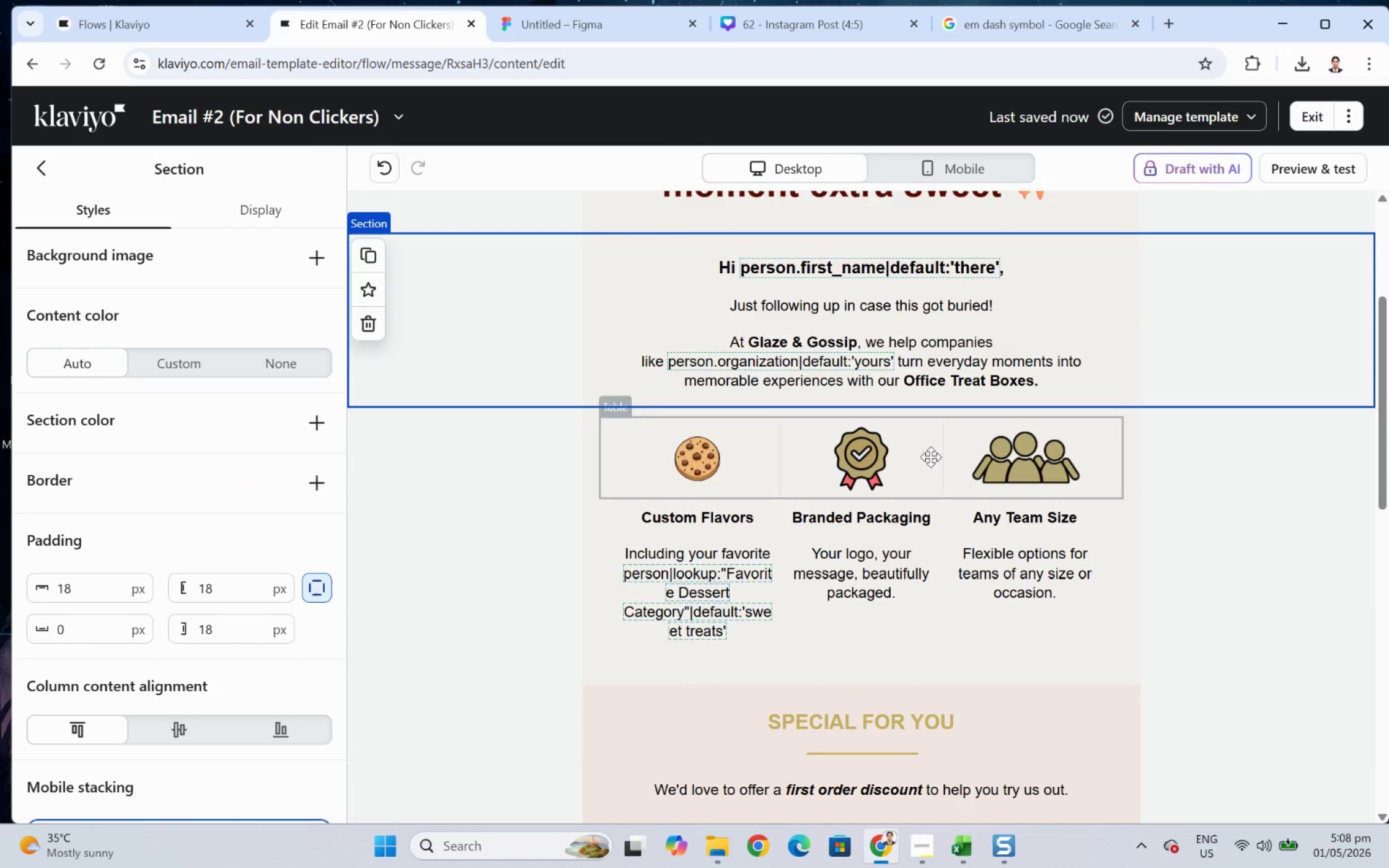 
double_click([749, 585])
 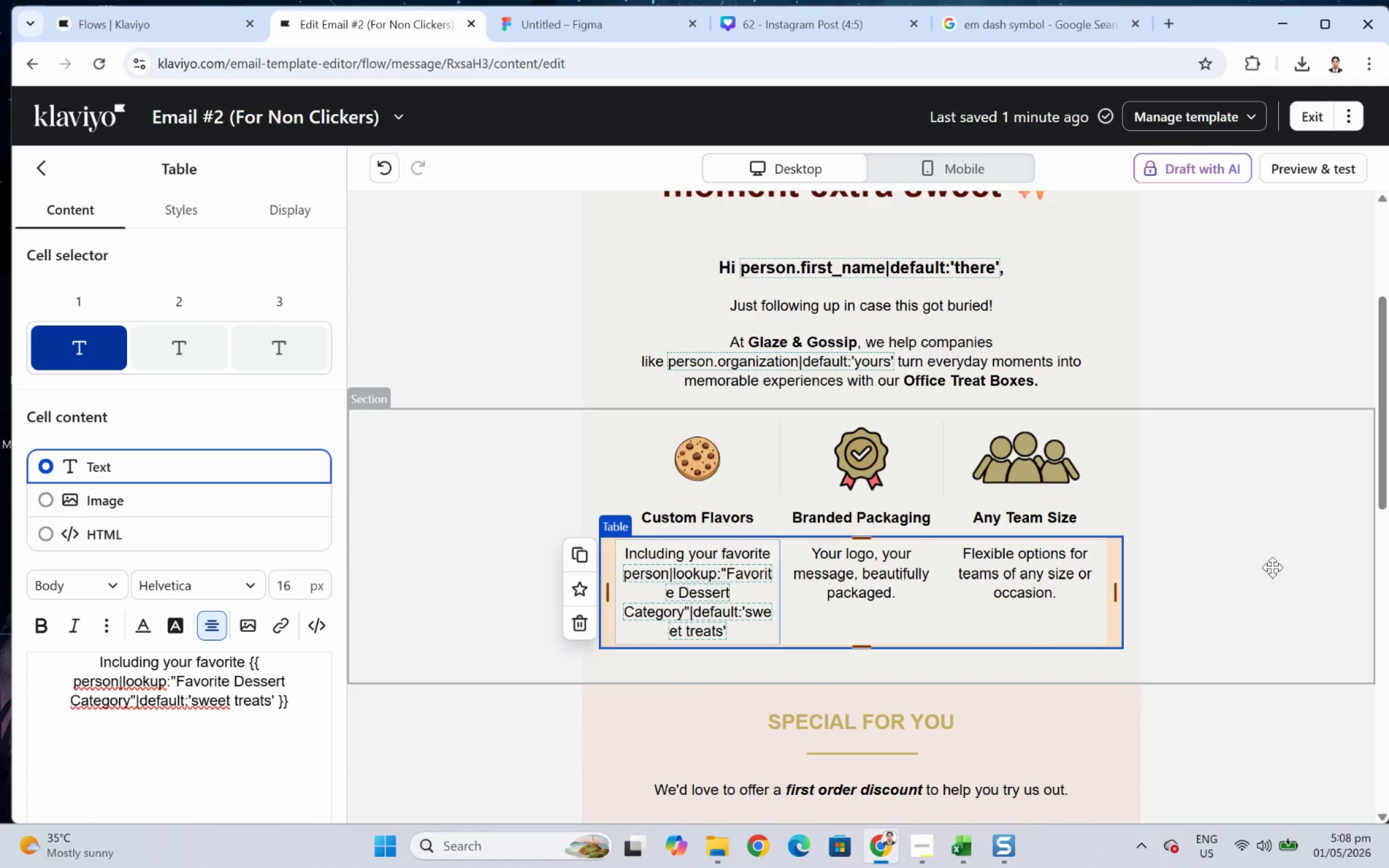 
wait(5.64)
 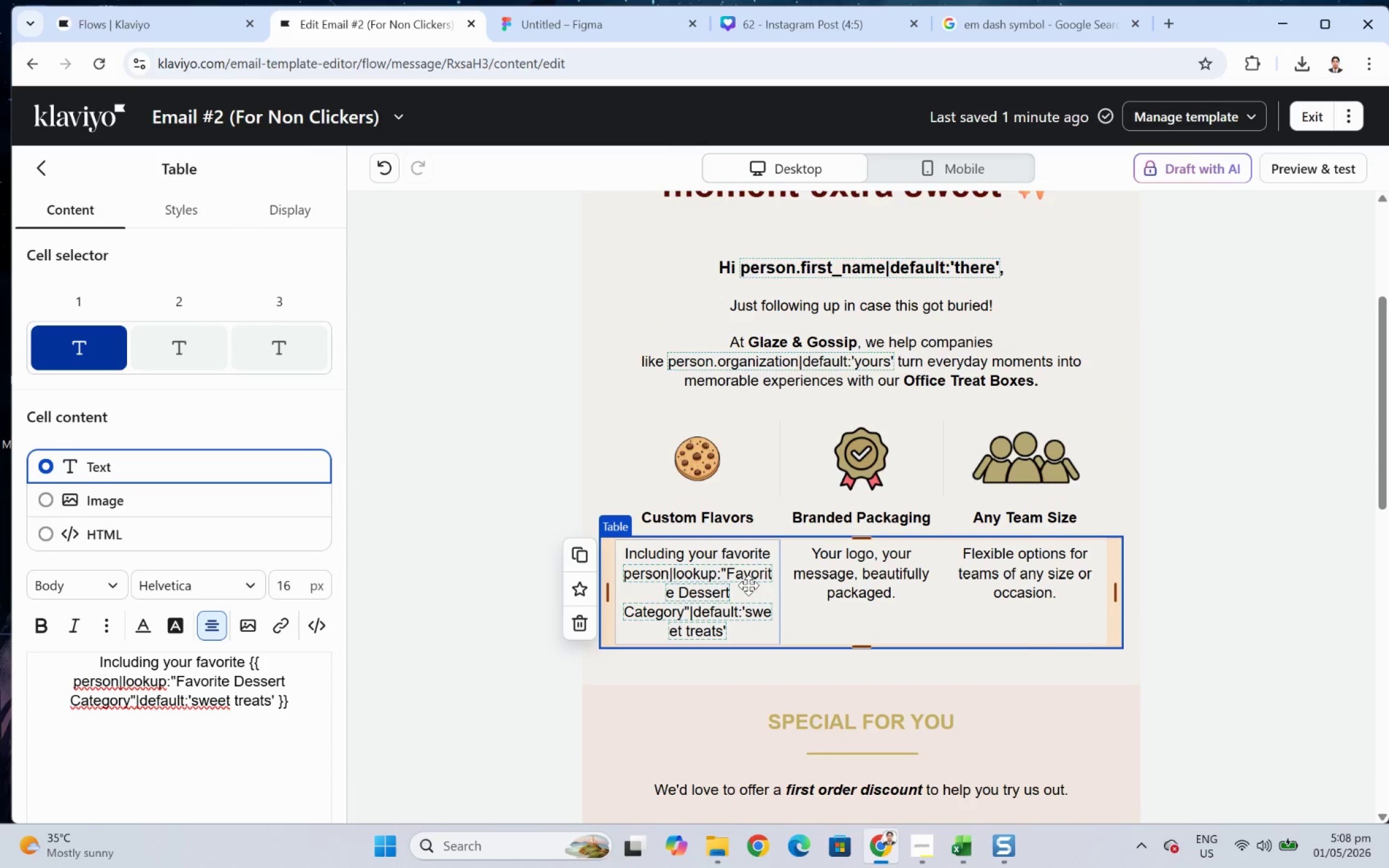 
left_click([1272, 567])
 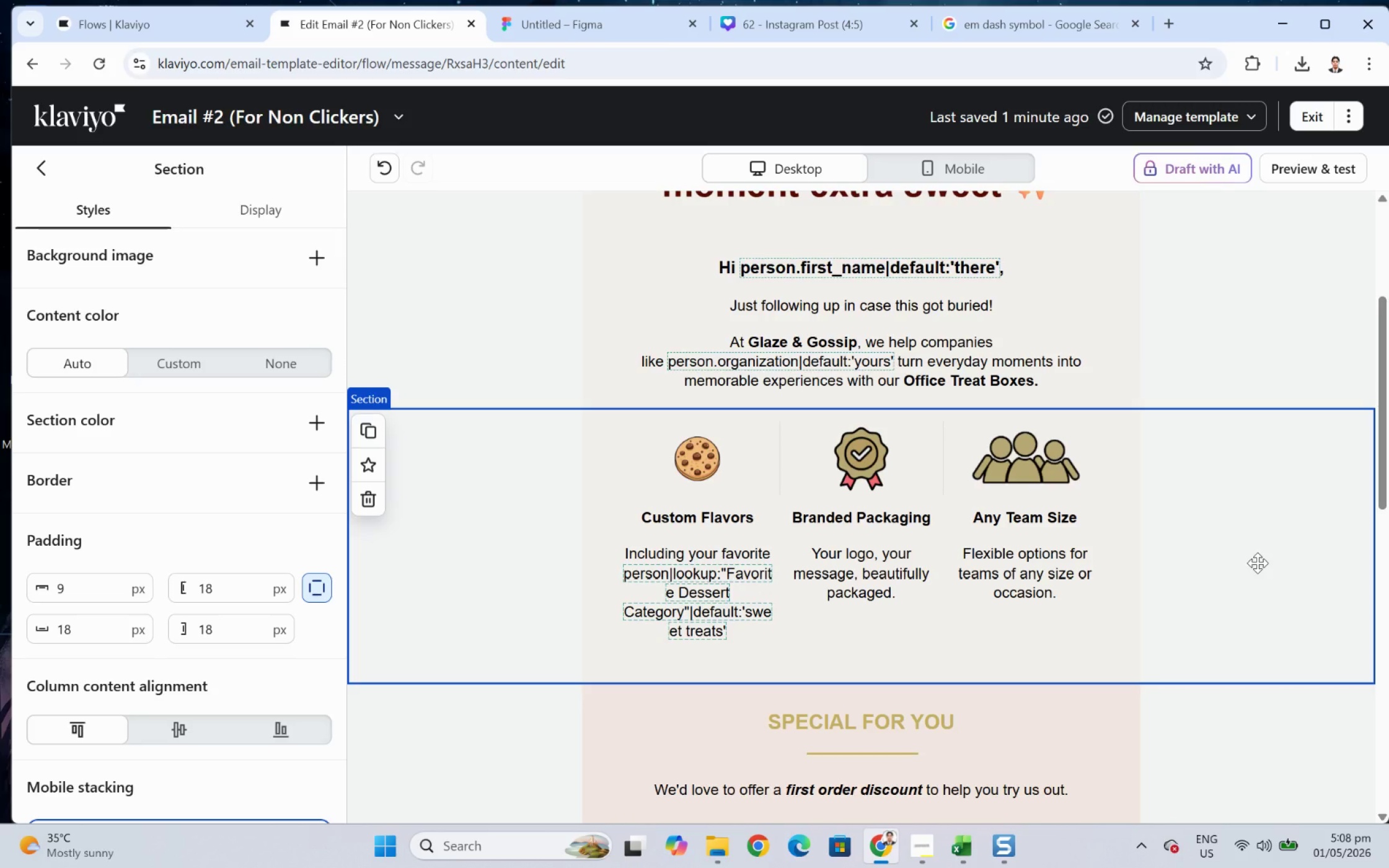 
wait(6.66)
 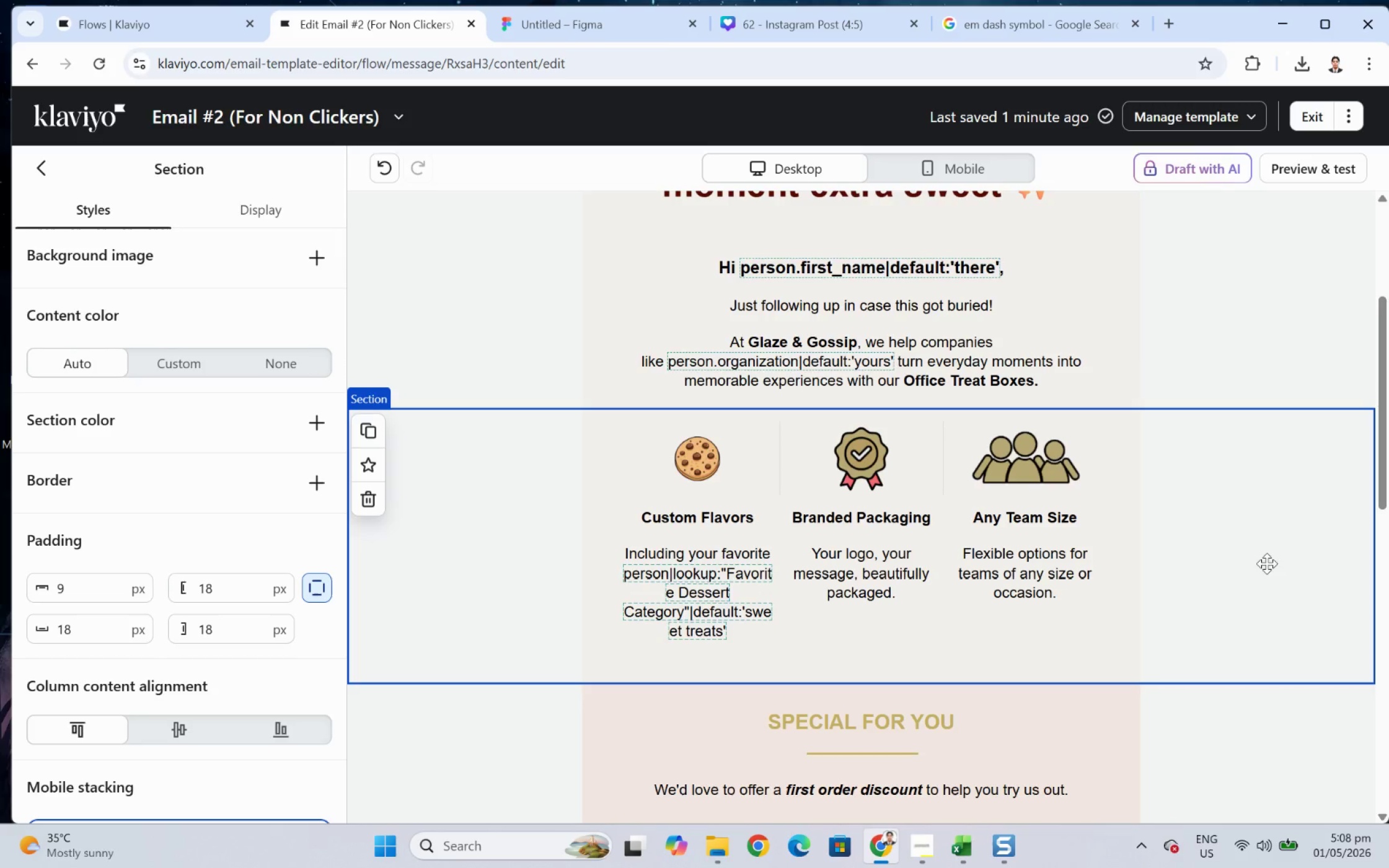 
key(Alt+AltLeft)
 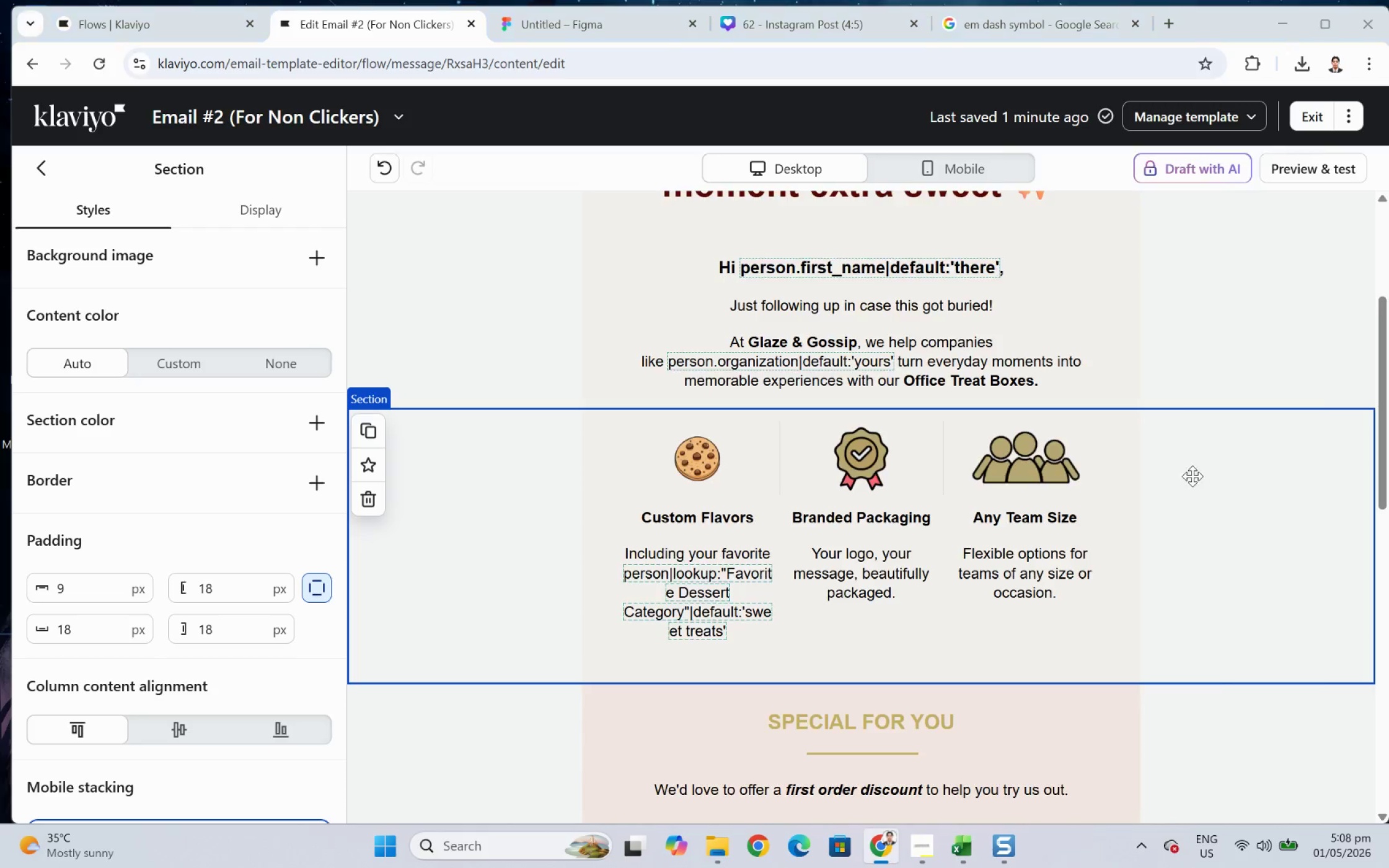 
key(Alt+Tab)
 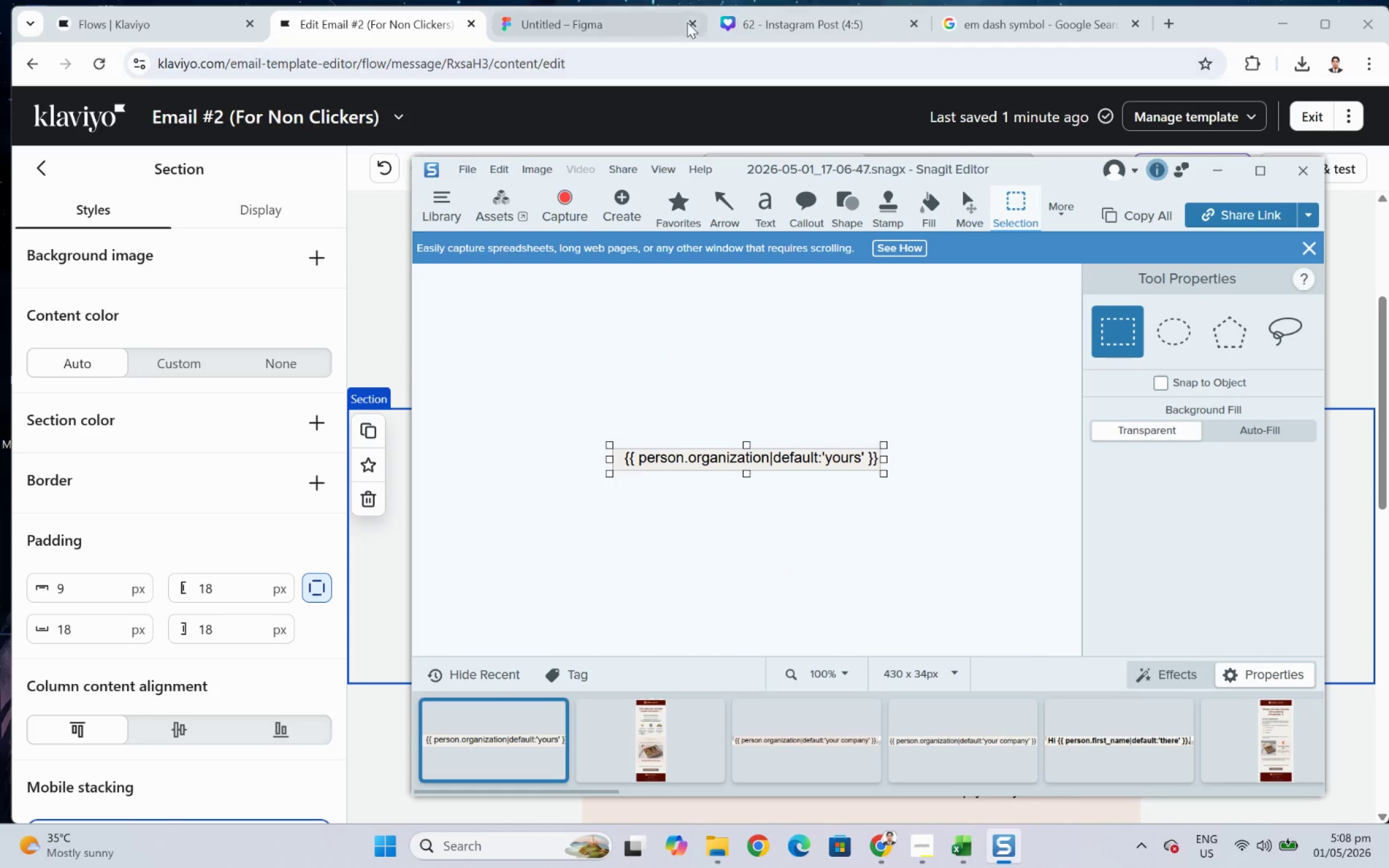 
left_click([588, 32])
 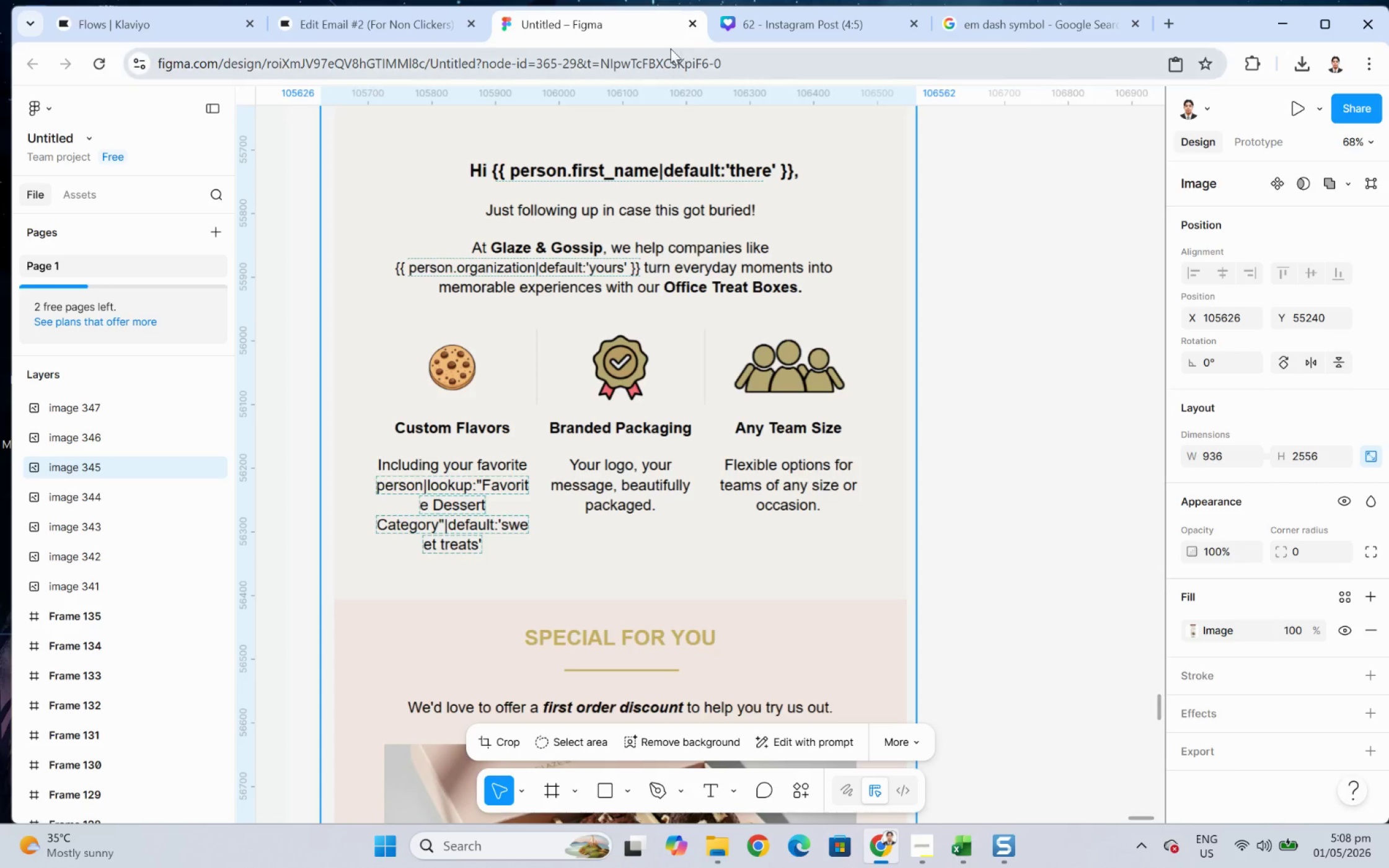 
left_click([1024, 450])
 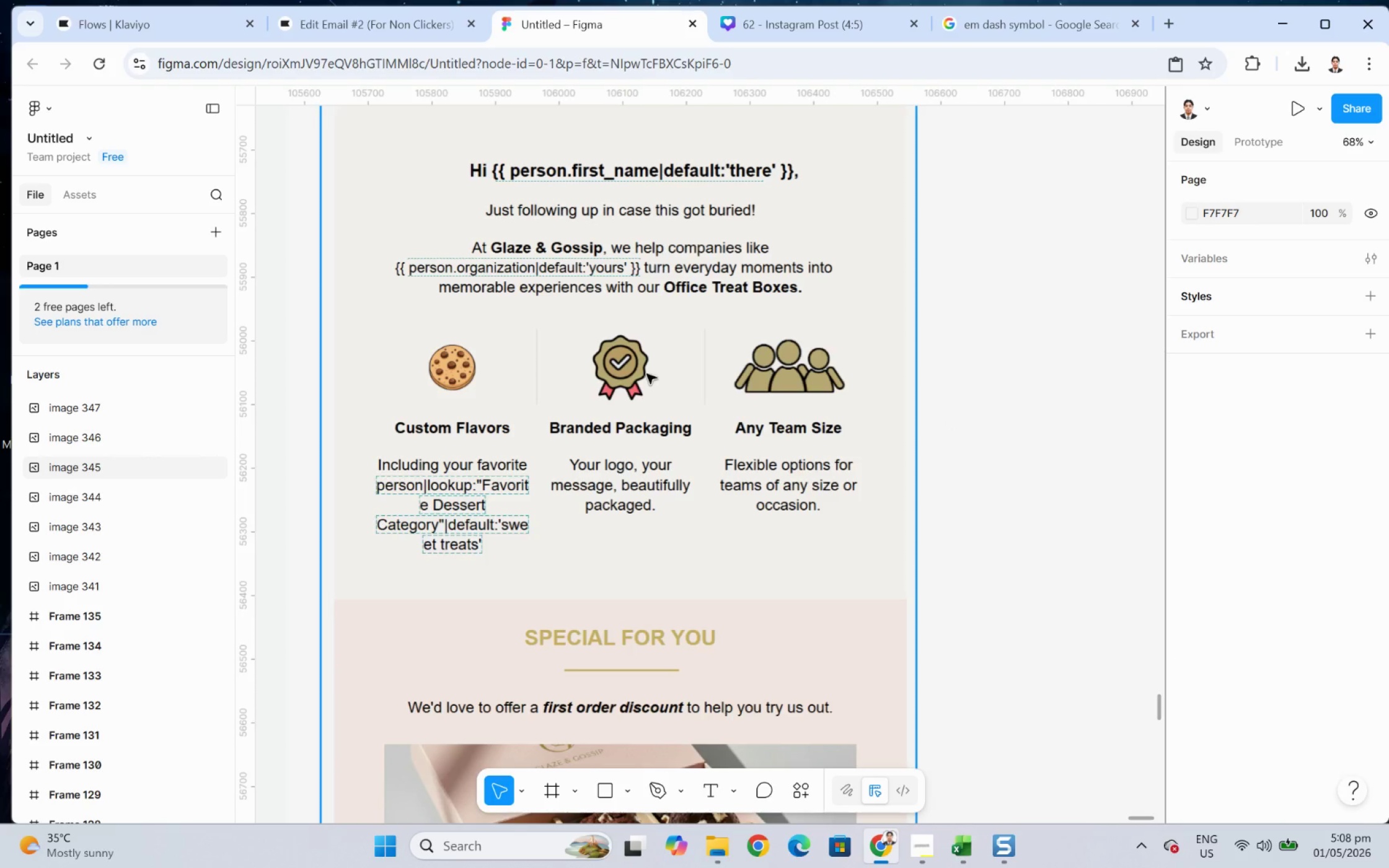 
wait(8.21)
 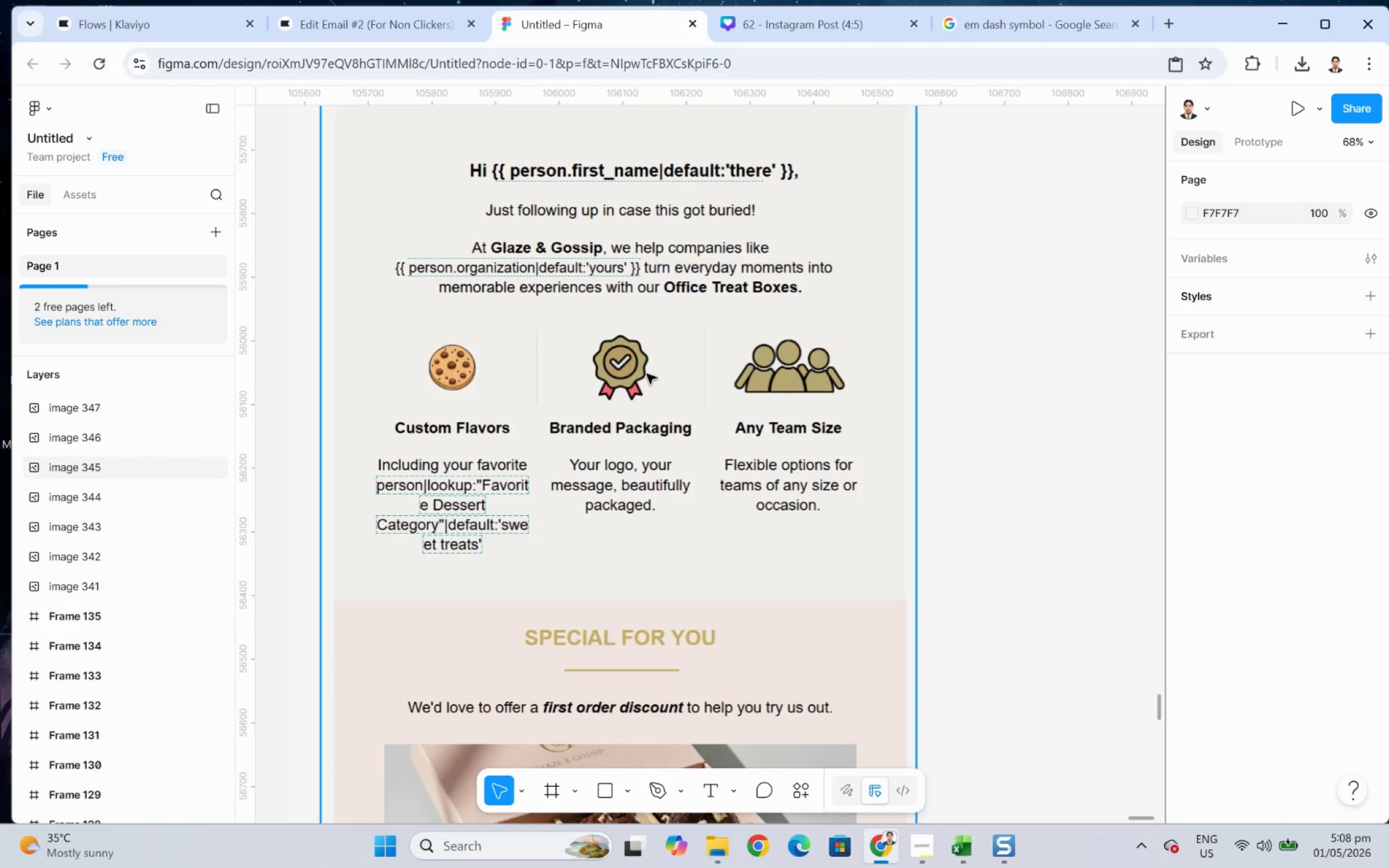 
left_click([336, 25])
 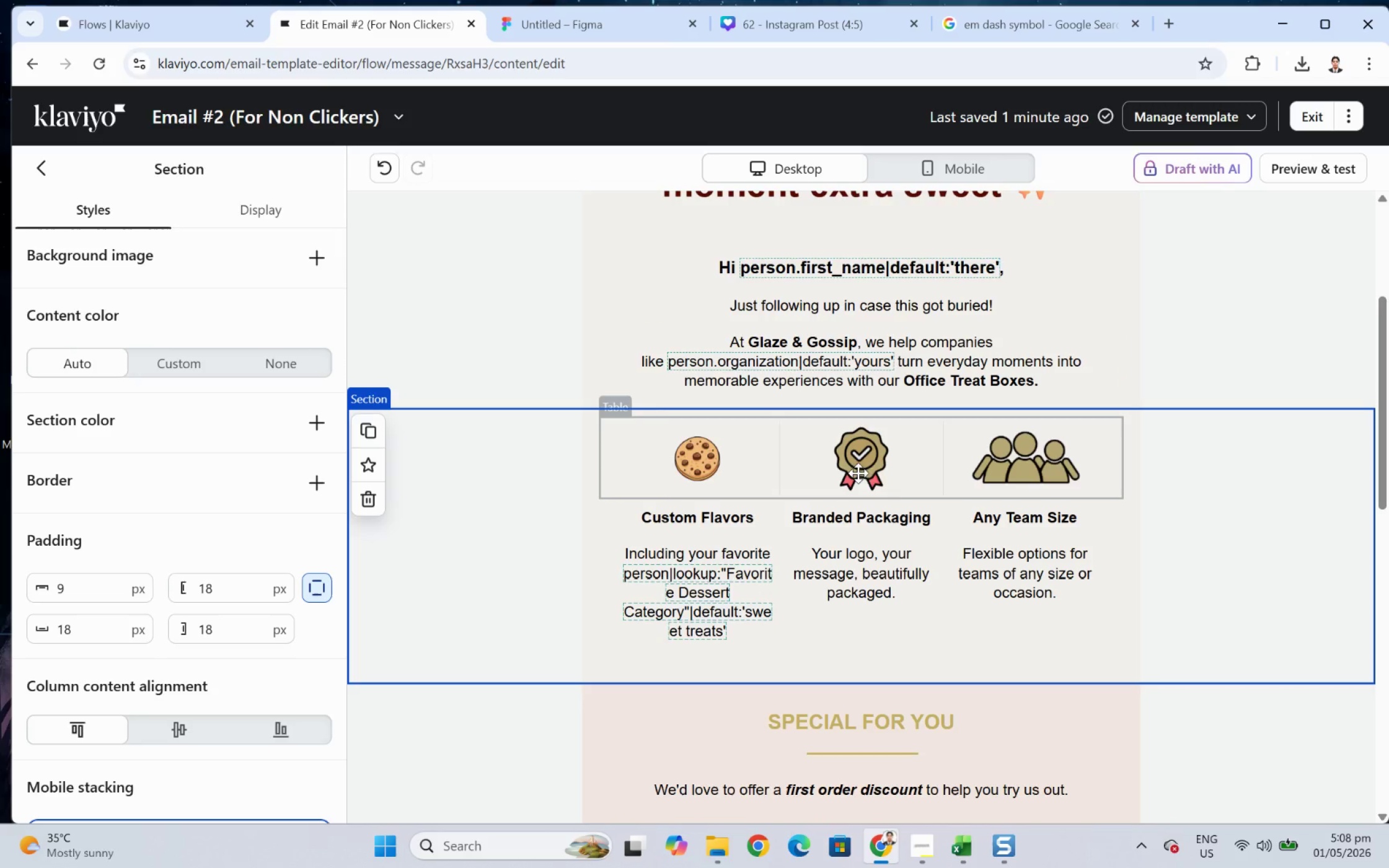 
left_click([889, 563])
 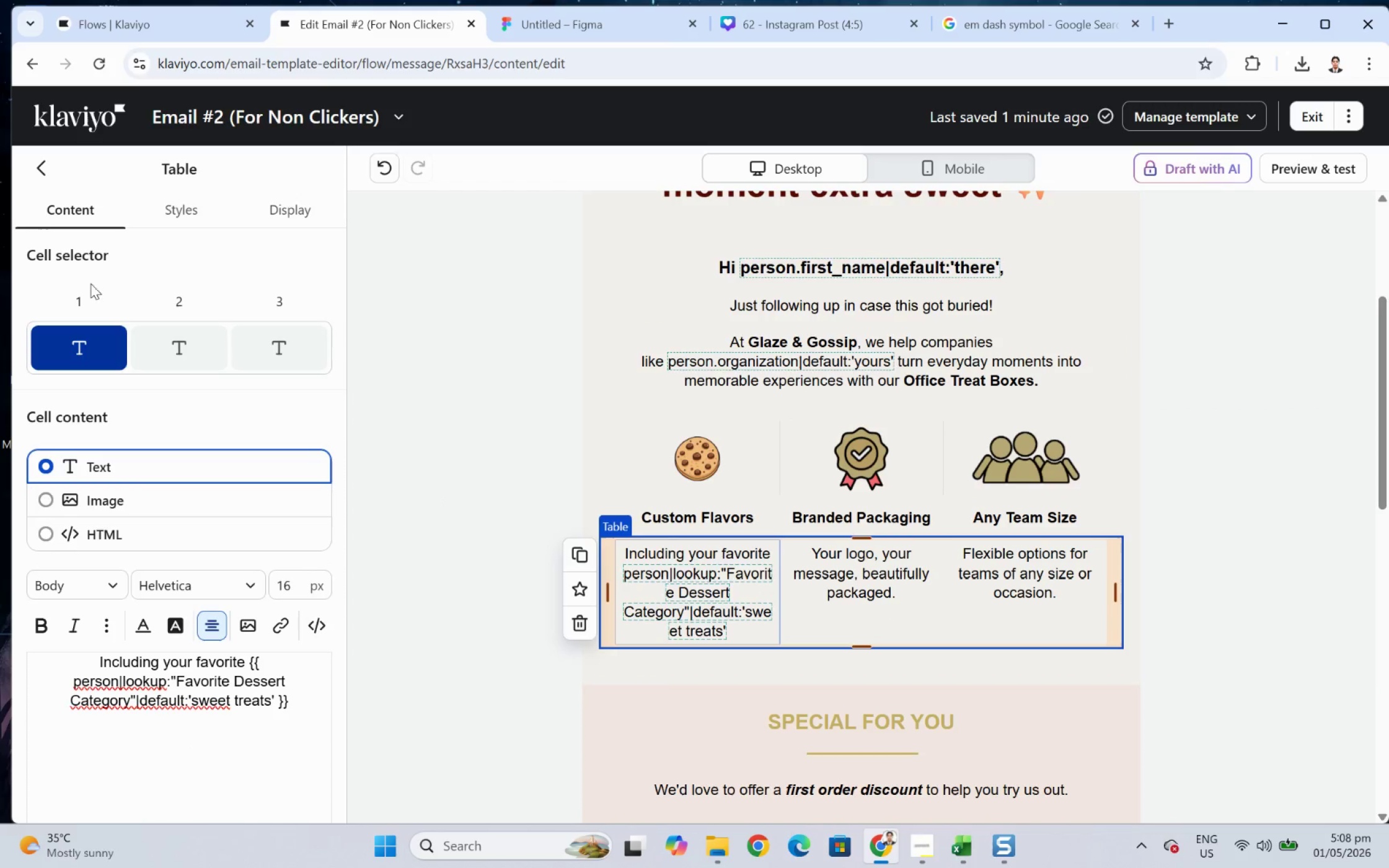 
left_click([44, 173])
 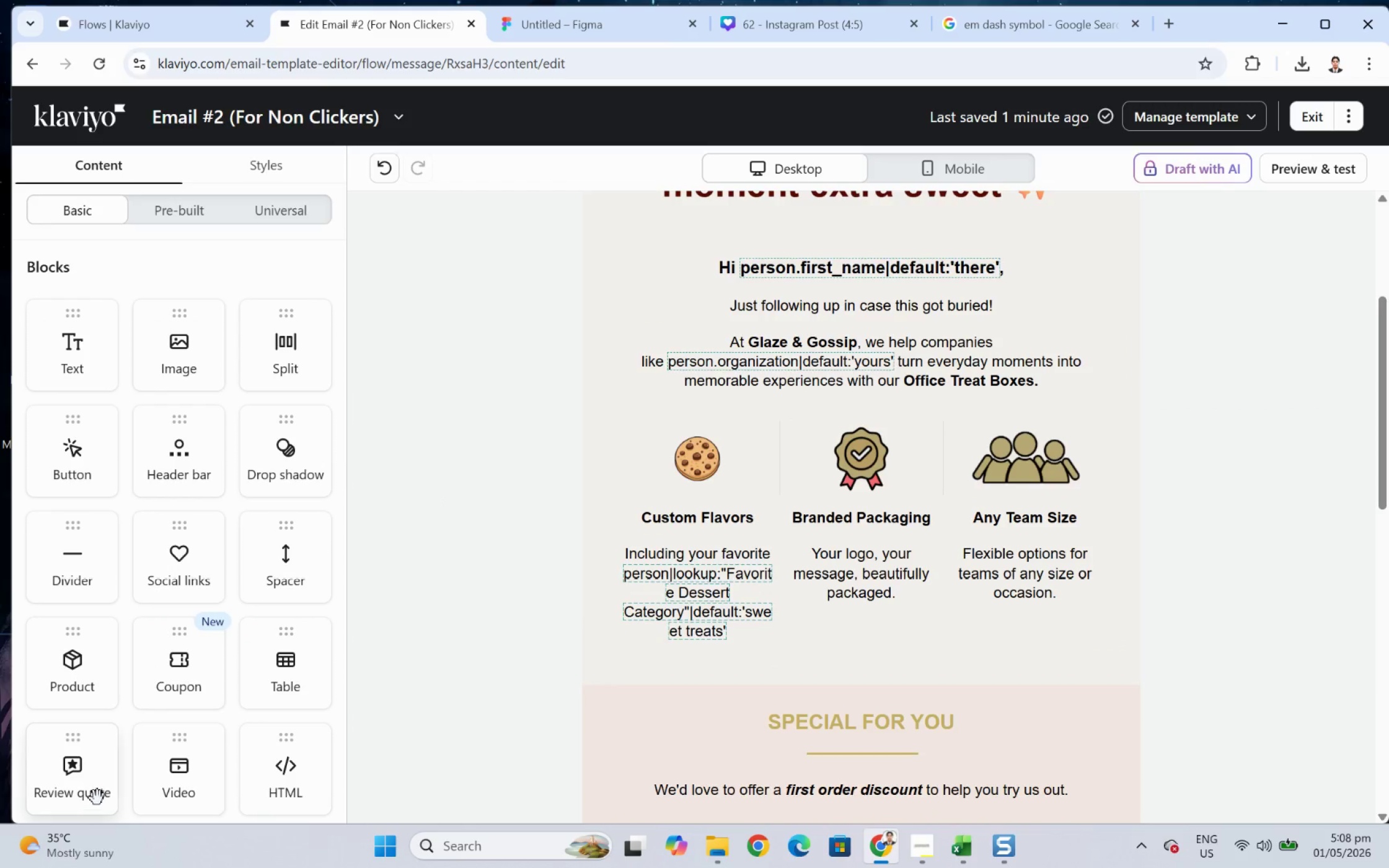 
scroll: coordinate [161, 571], scroll_direction: down, amount: 3.0
 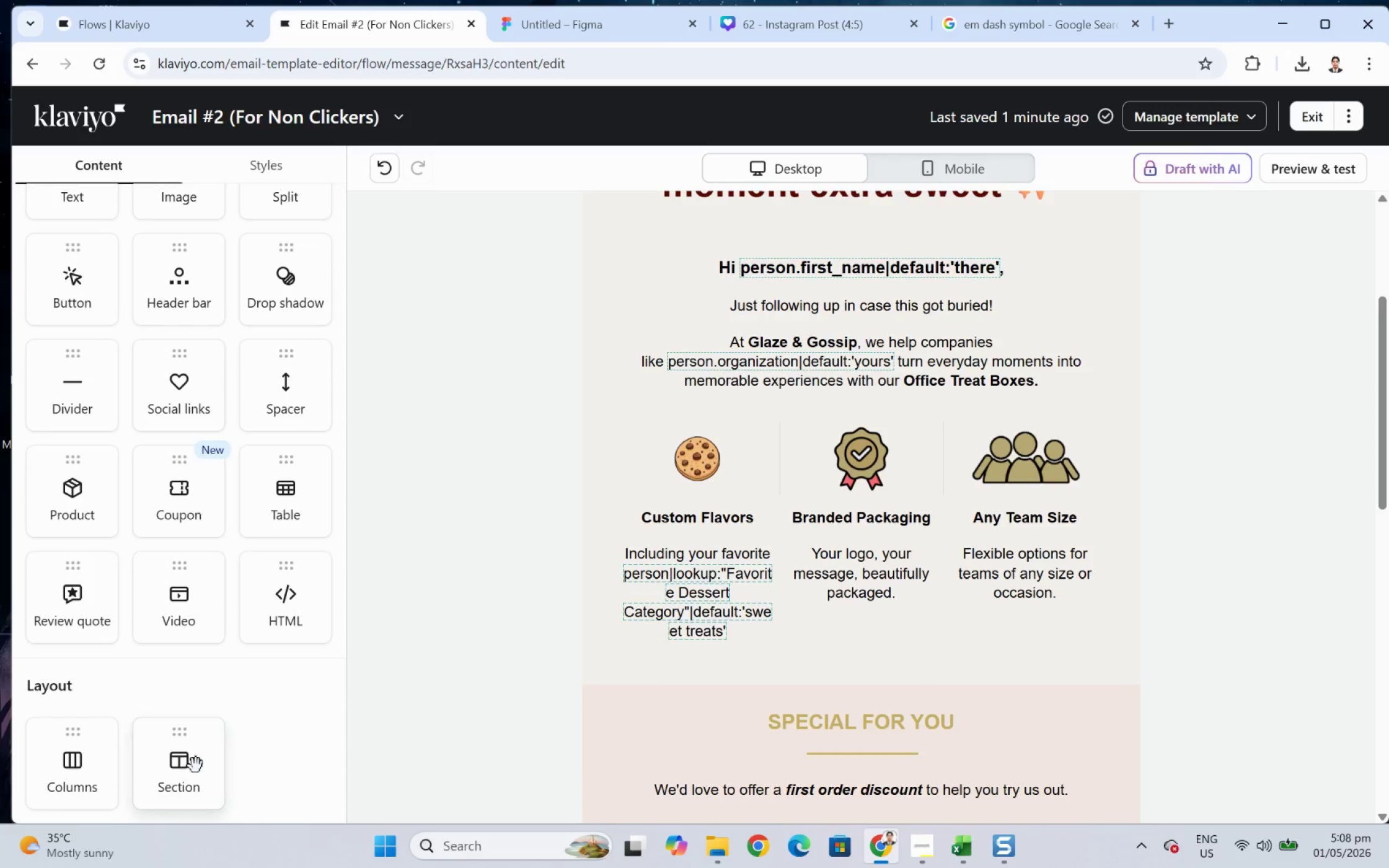 
left_click_drag(start_coordinate=[185, 774], to_coordinate=[169, 785])
 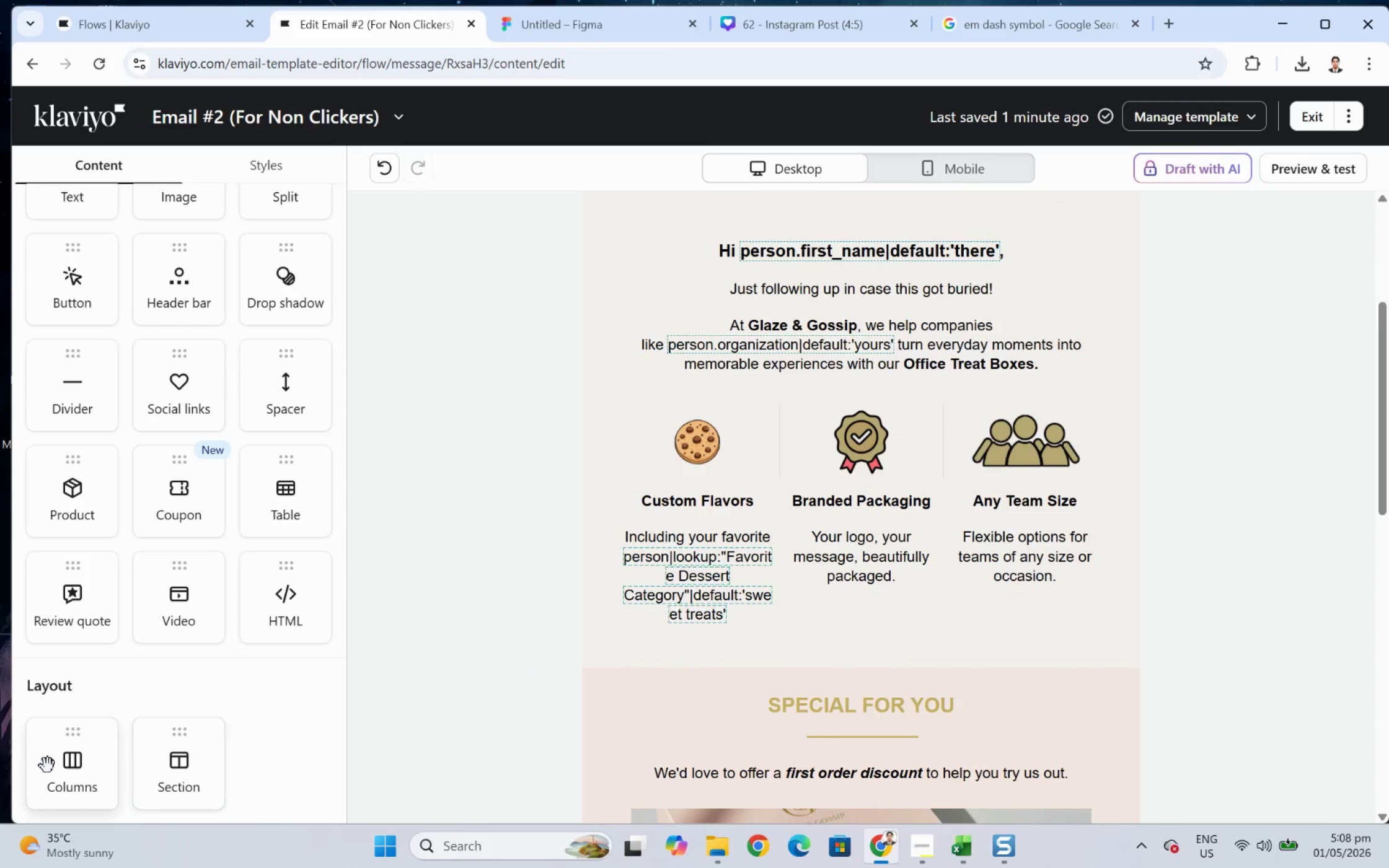 
left_click_drag(start_coordinate=[48, 764], to_coordinate=[782, 624])
 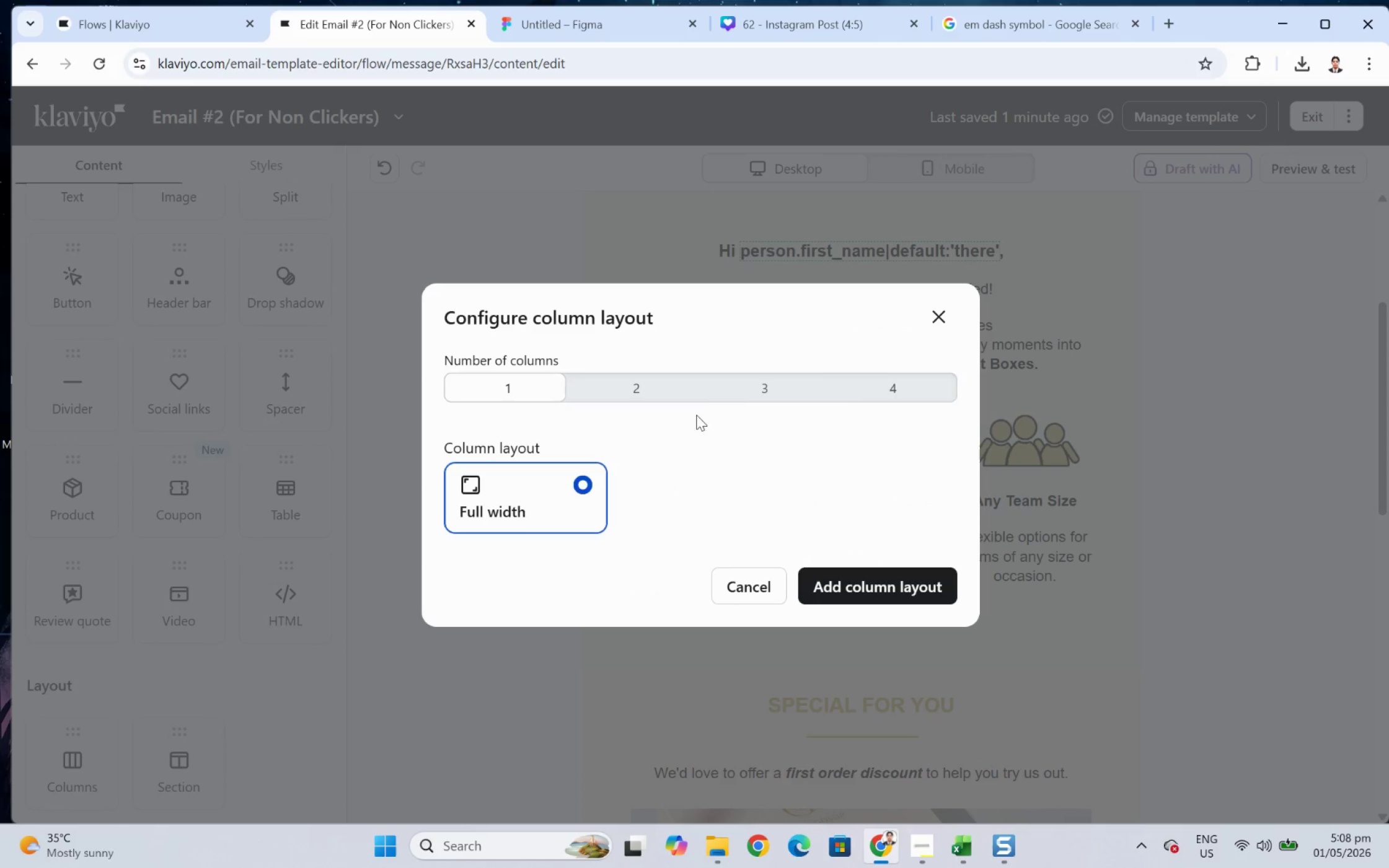 
left_click([741, 383])
 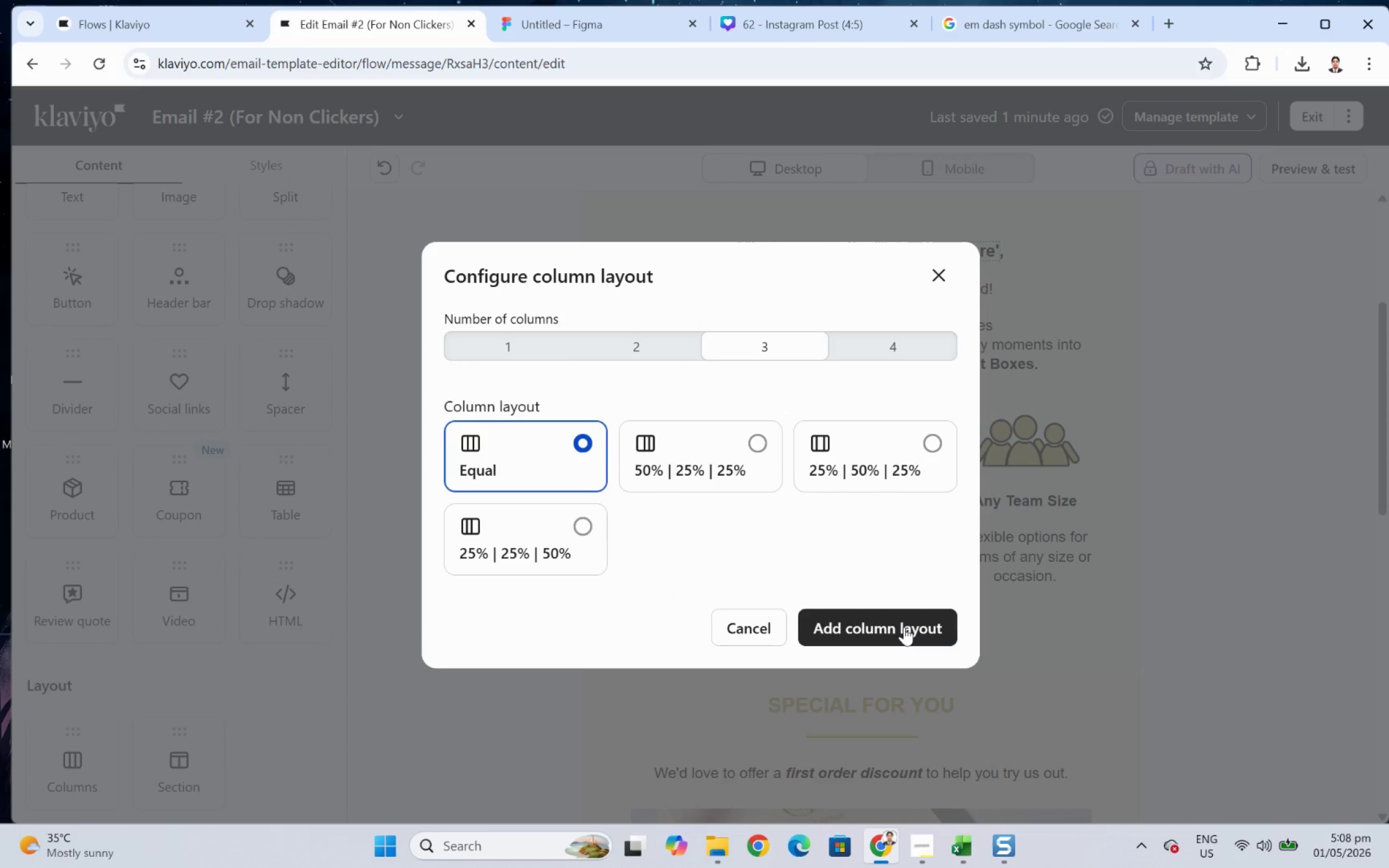 
left_click([904, 627])
 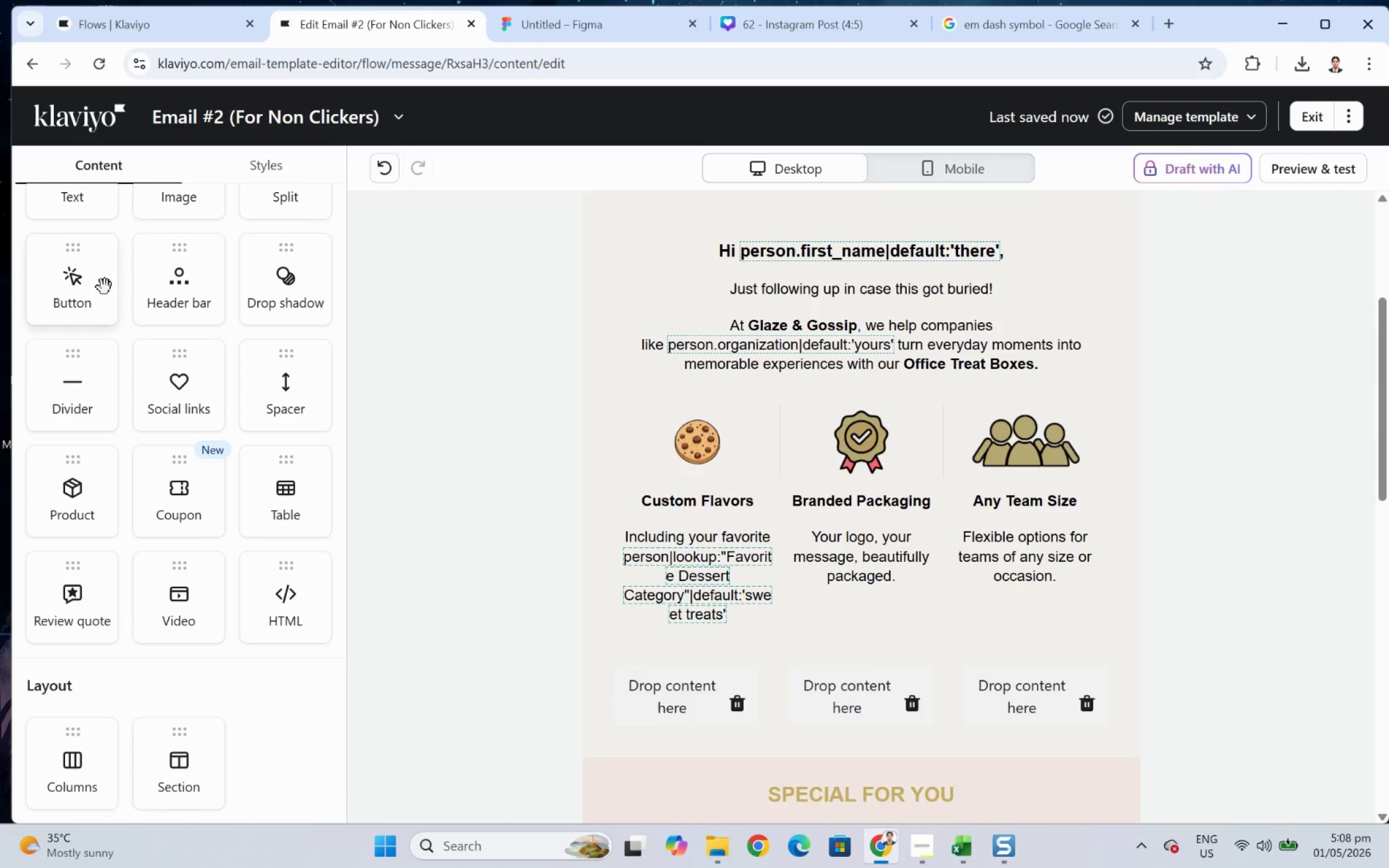 
left_click_drag(start_coordinate=[80, 212], to_coordinate=[694, 628])
 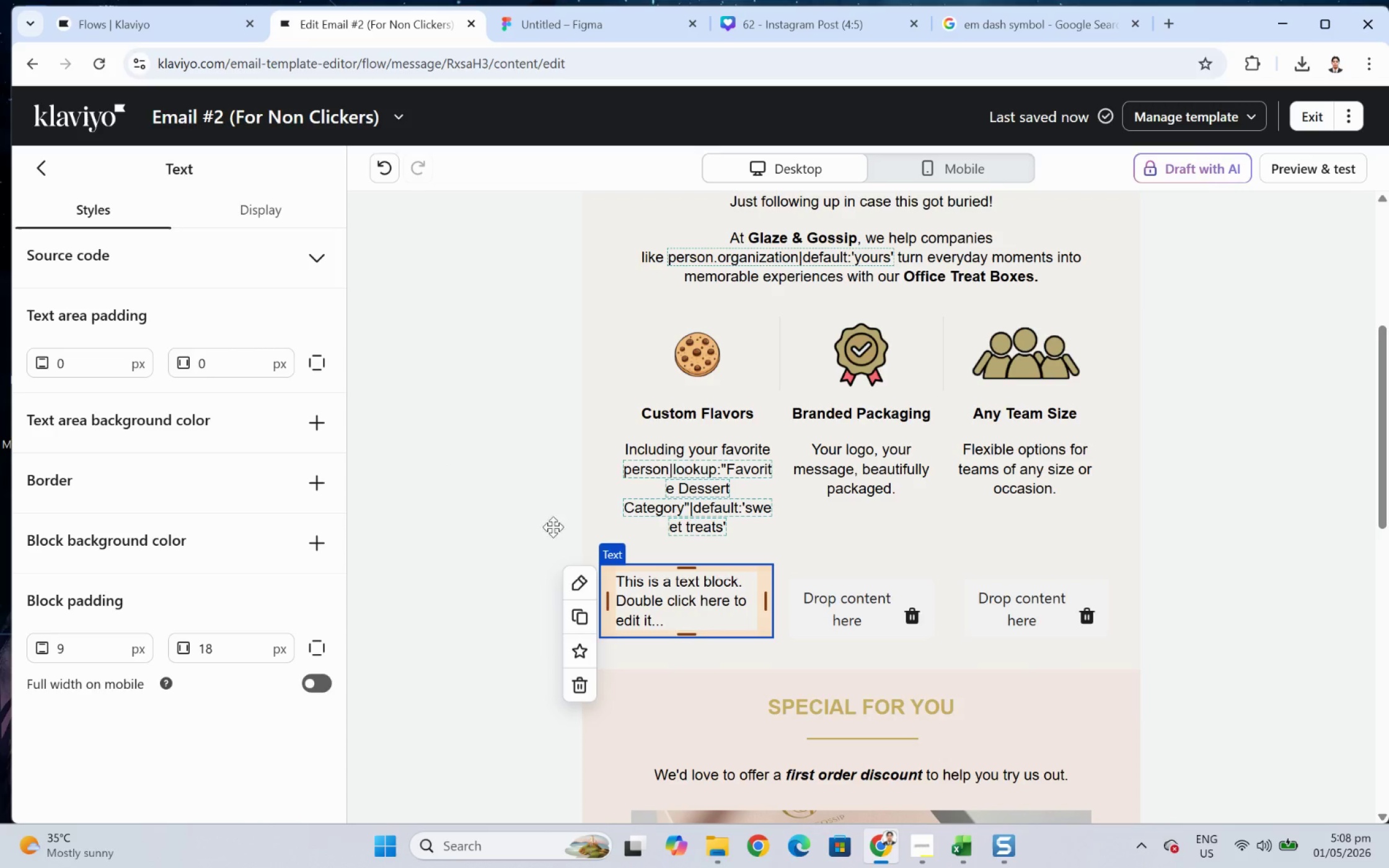 
left_click([676, 481])
 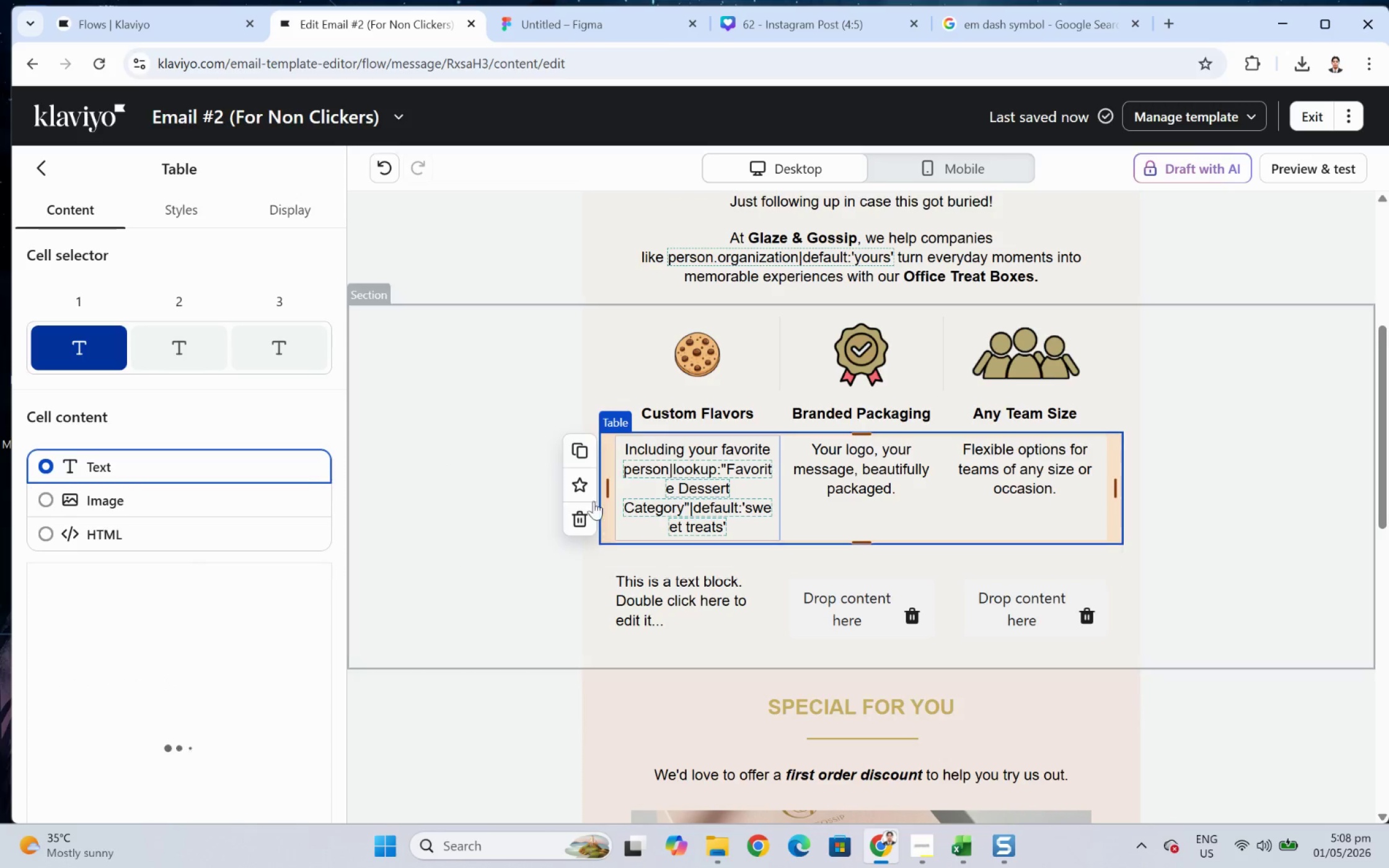 
left_click([662, 479])
 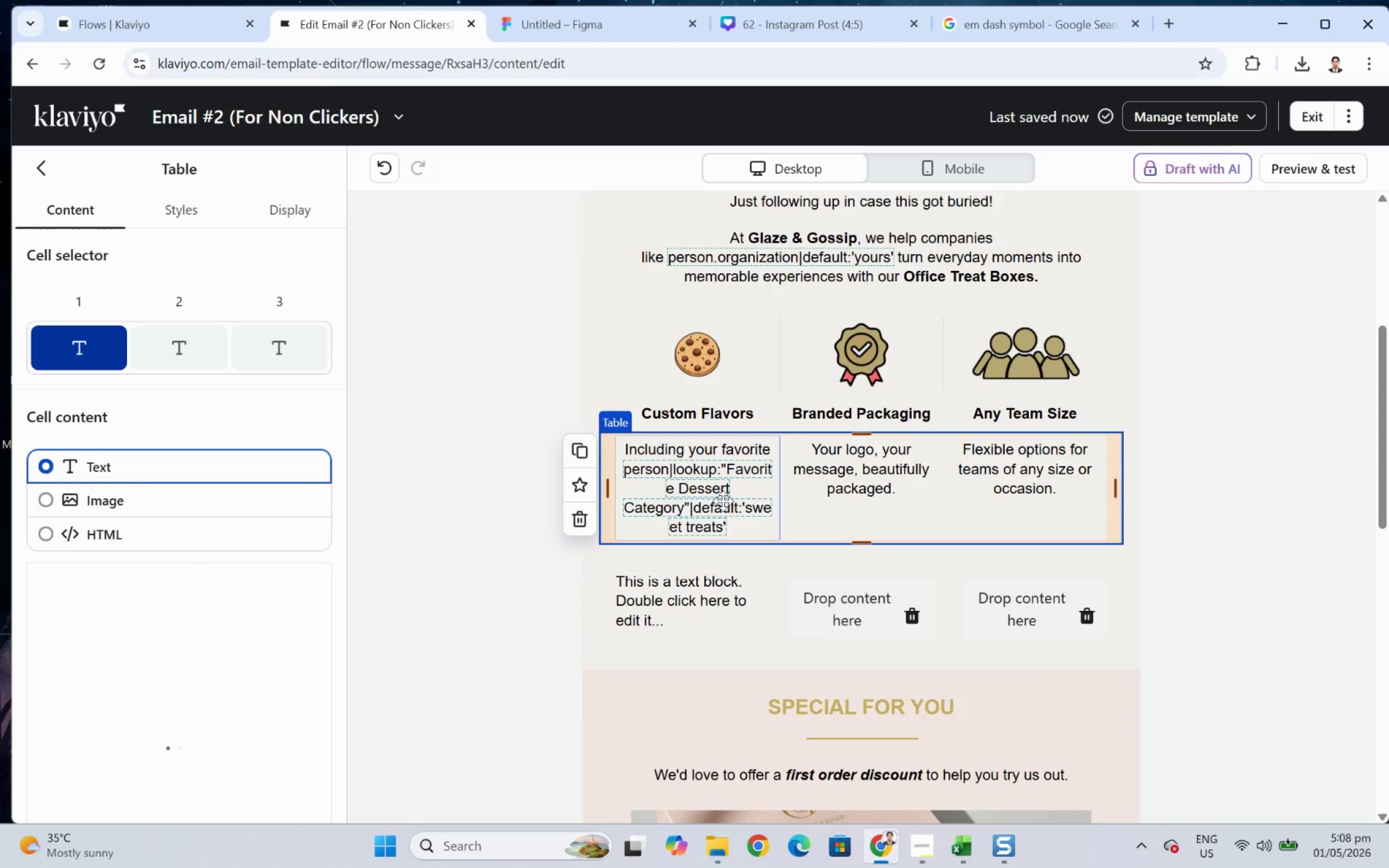 
double_click([735, 498])
 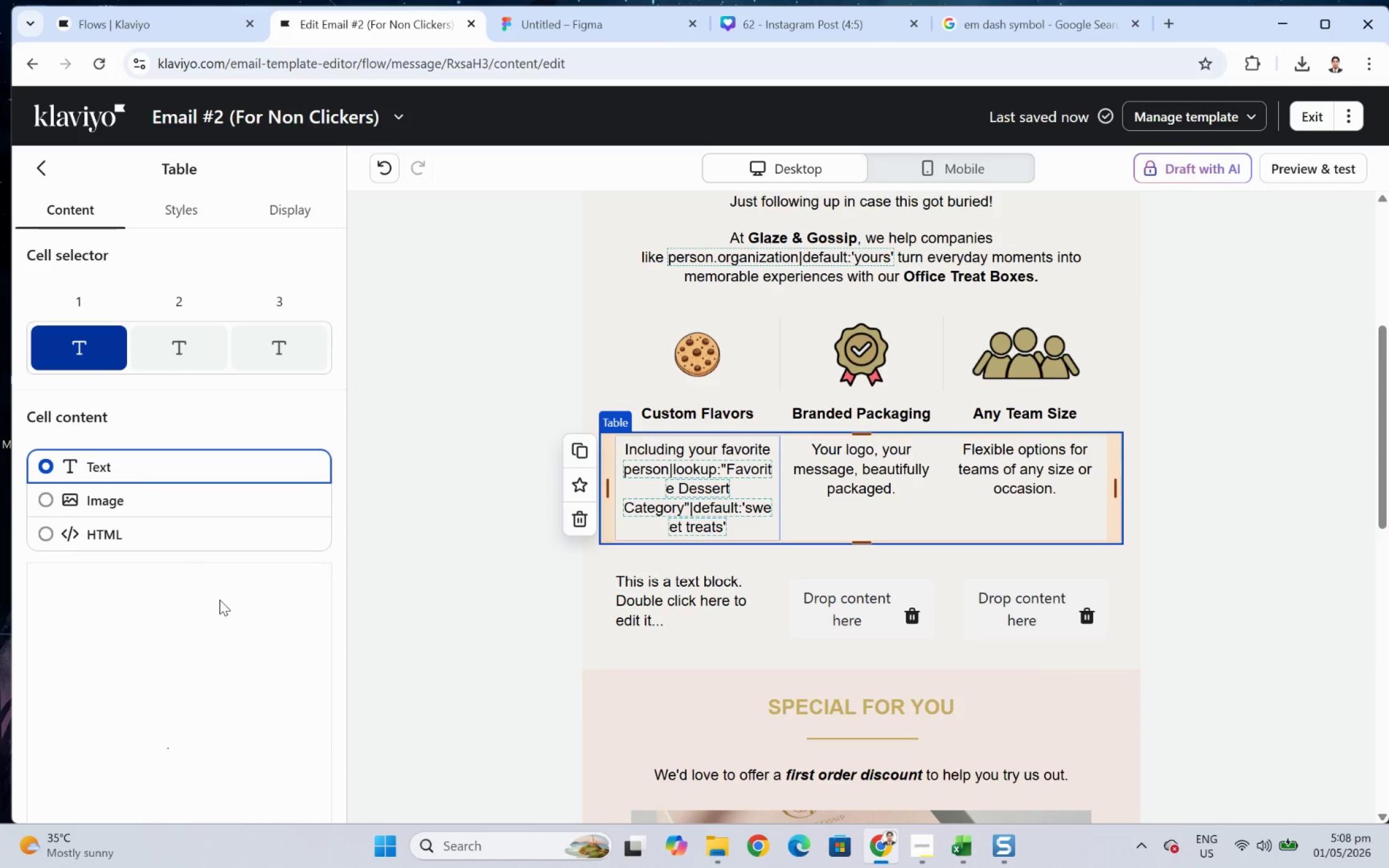 
scroll: coordinate [267, 651], scroll_direction: up, amount: 3.0
 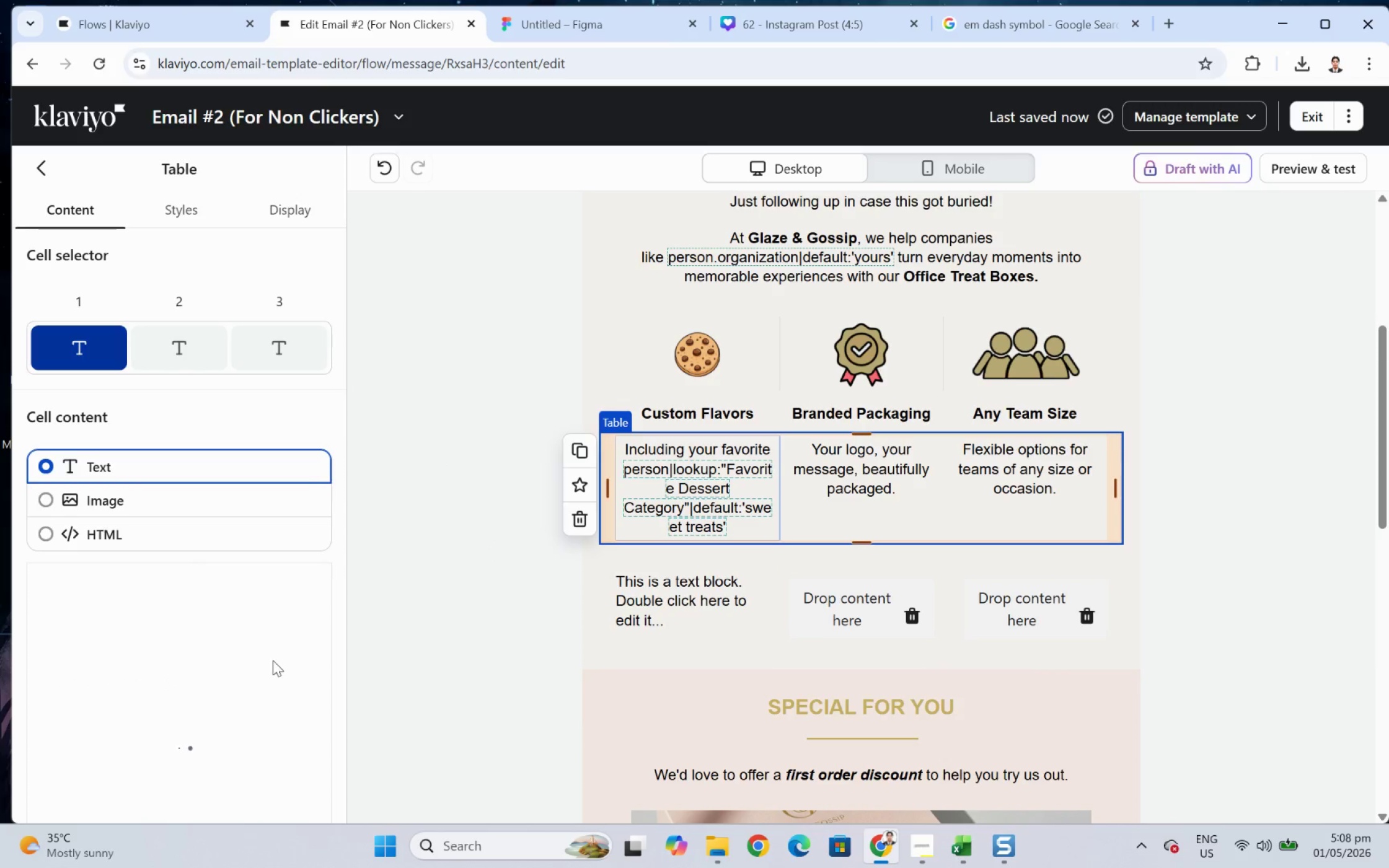 
scroll: coordinate [271, 663], scroll_direction: none, amount: 0.0
 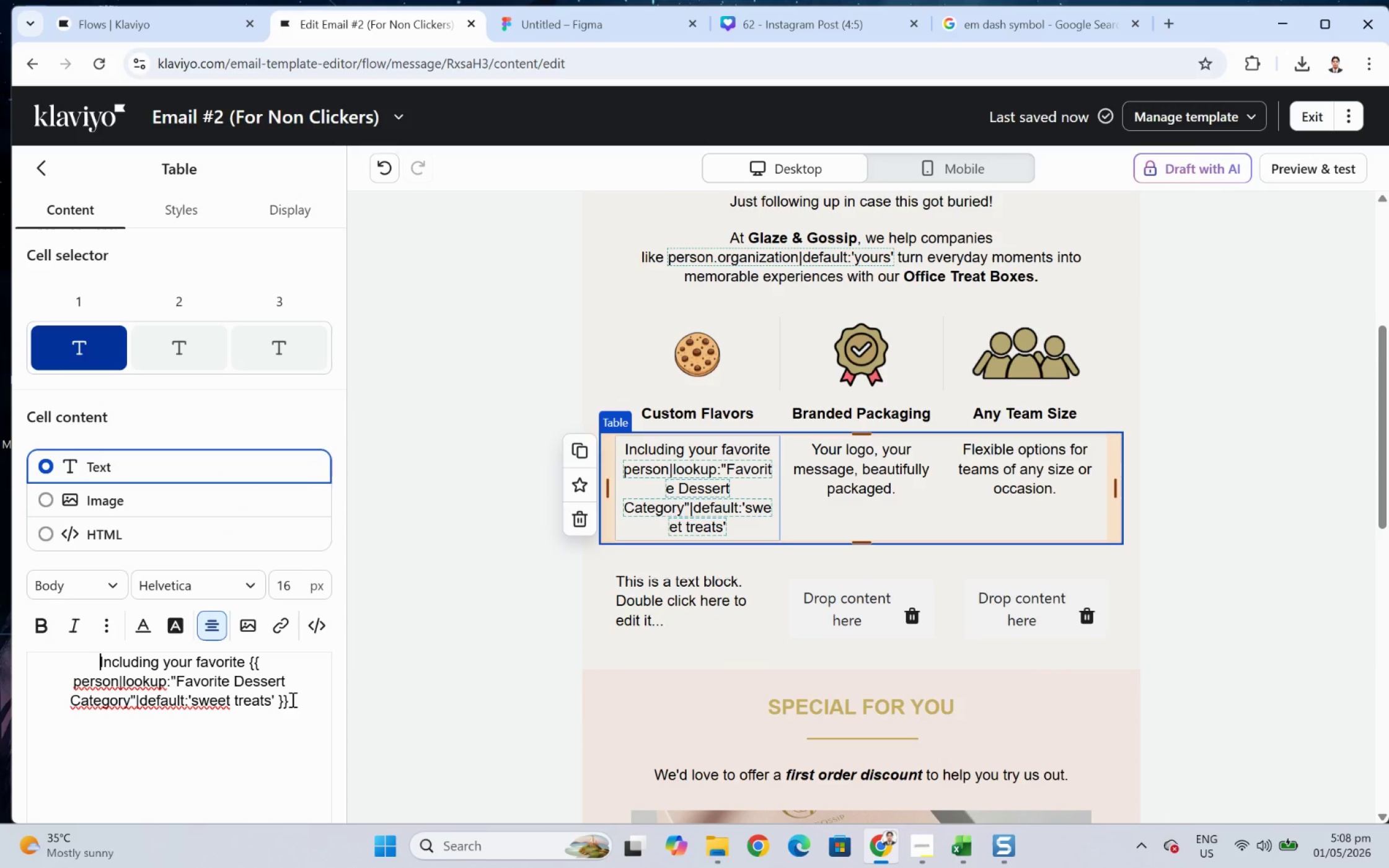 
left_click_drag(start_coordinate=[300, 697], to_coordinate=[86, 657])
 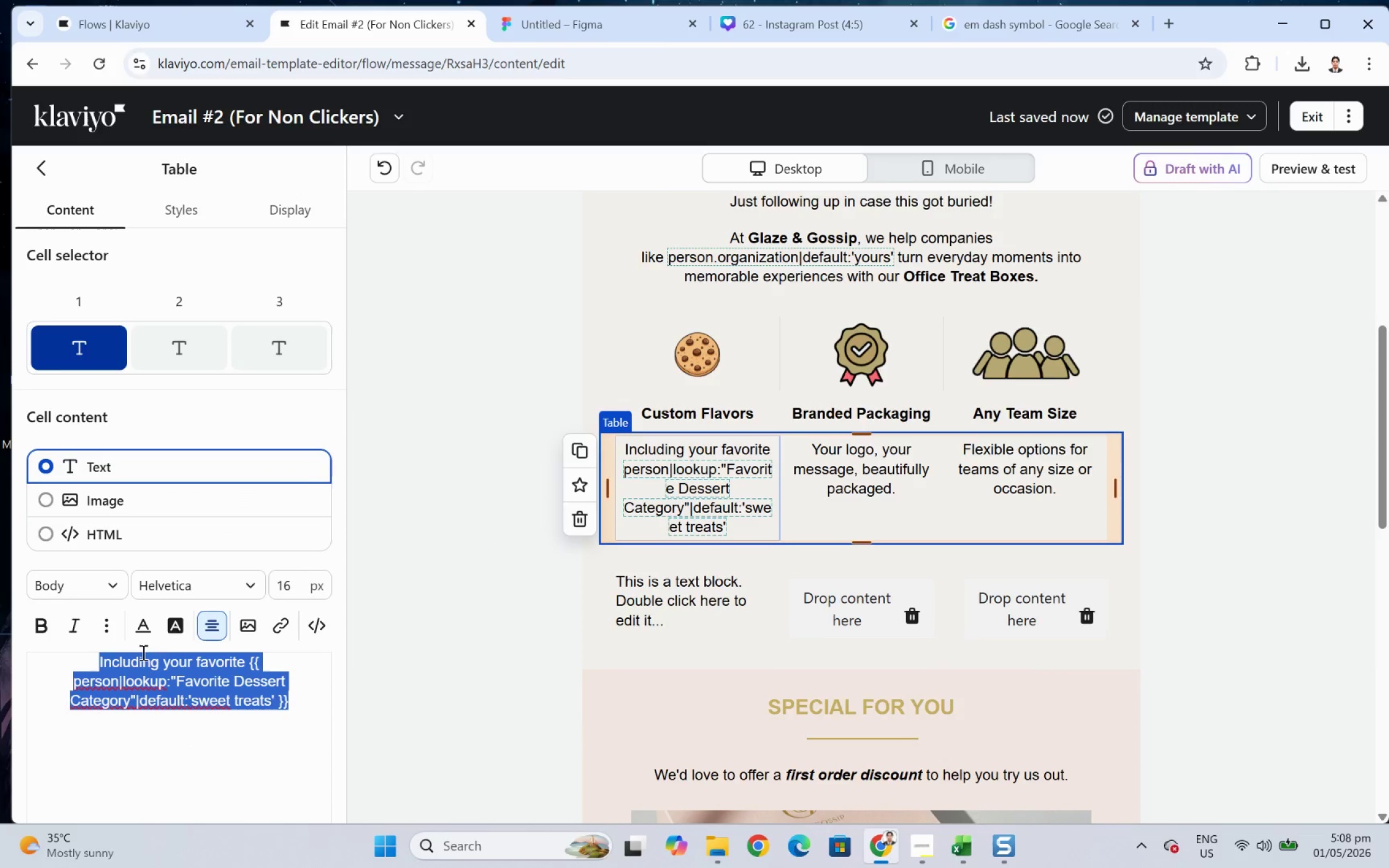 
key(Control+C)
 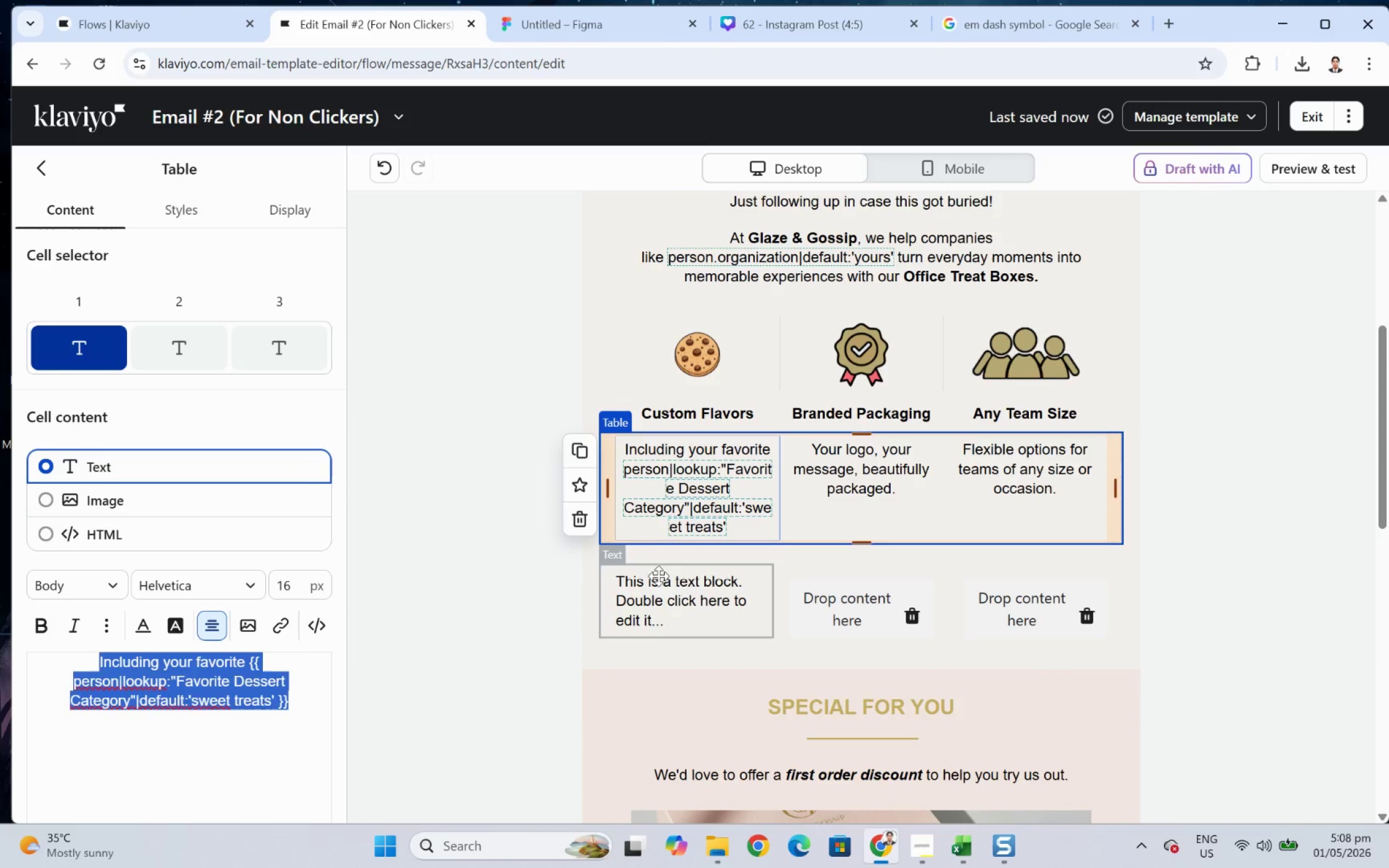 
left_click([663, 597])
 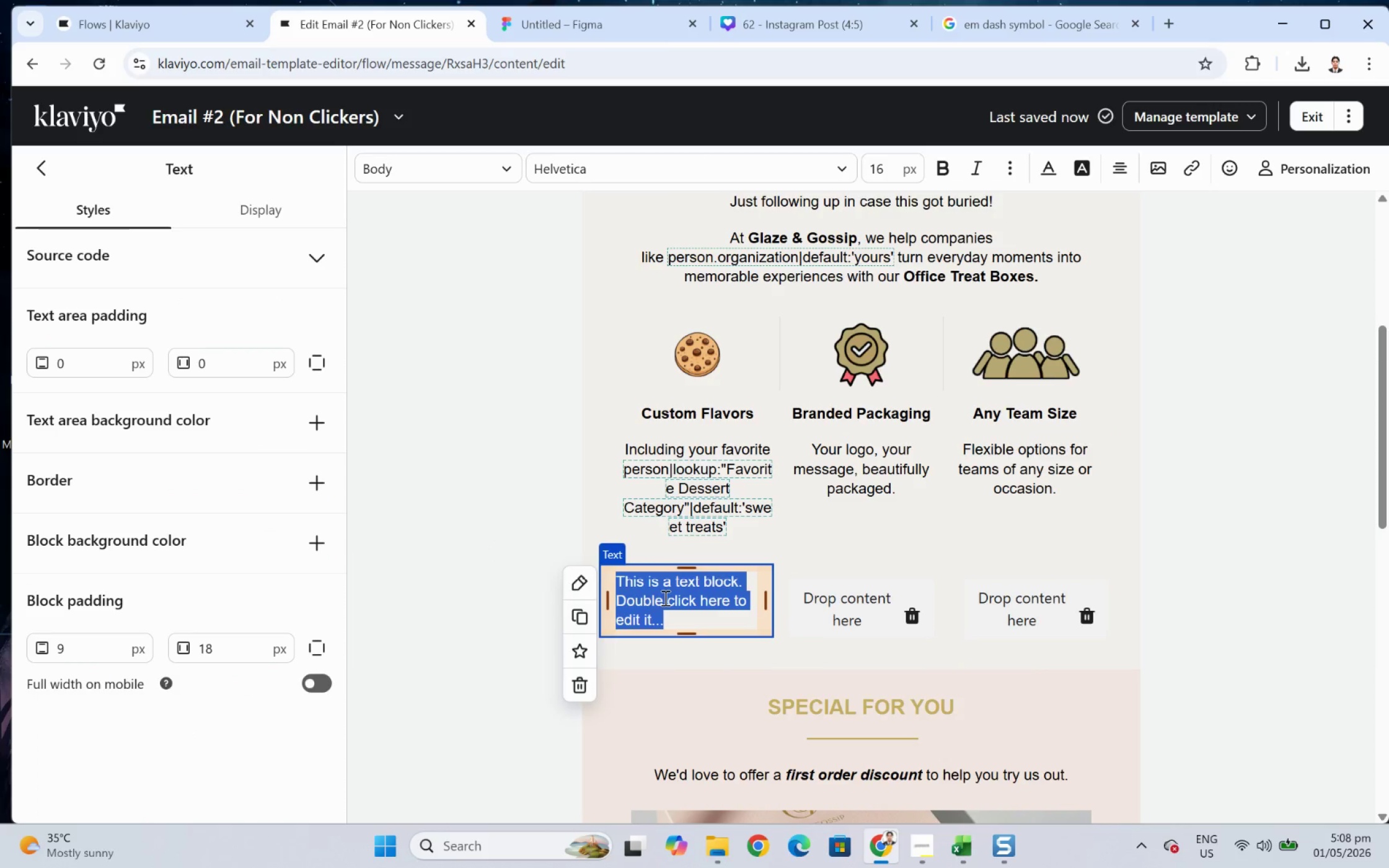 
key(Control+ControlLeft)
 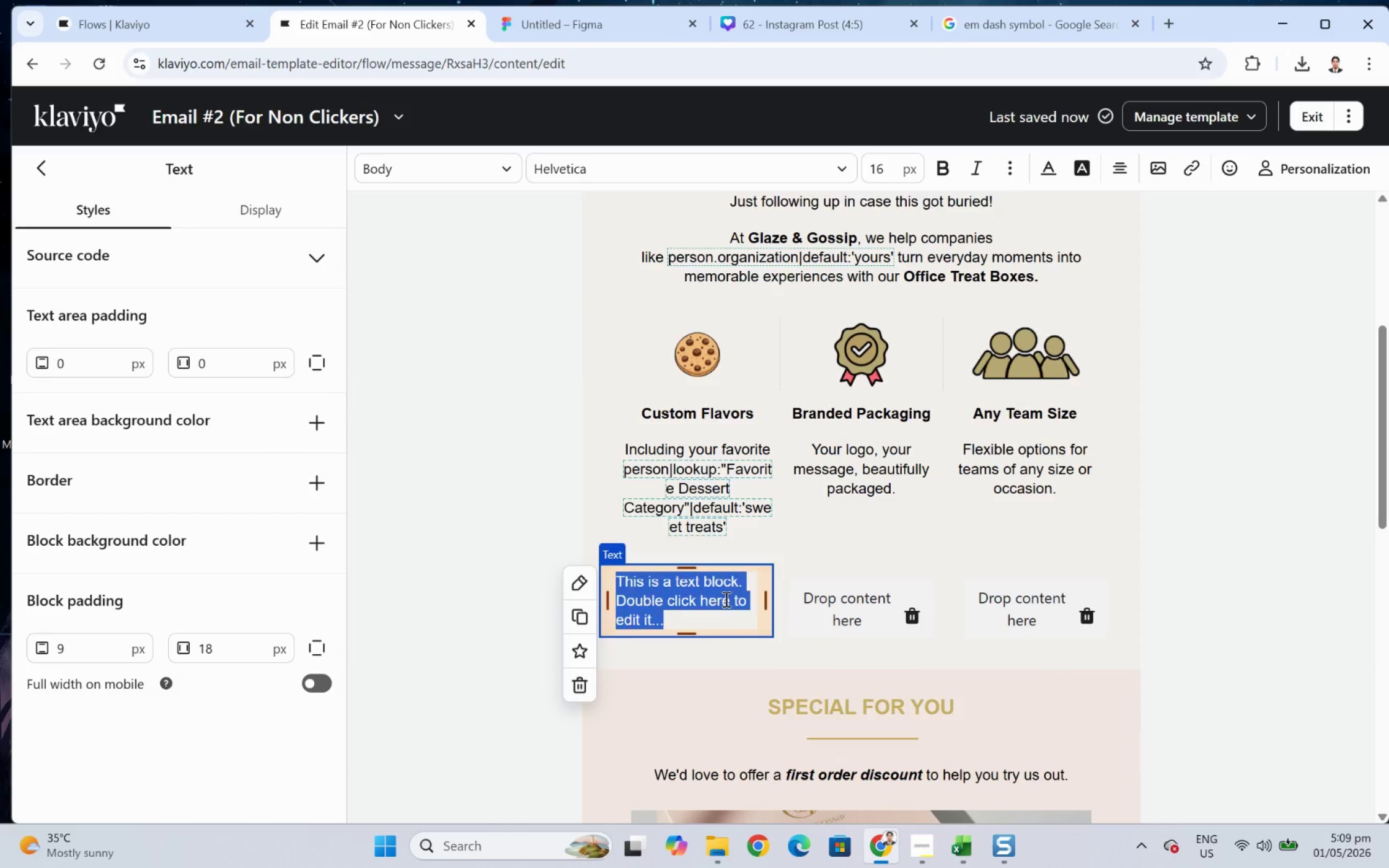 
key(Control+V)
 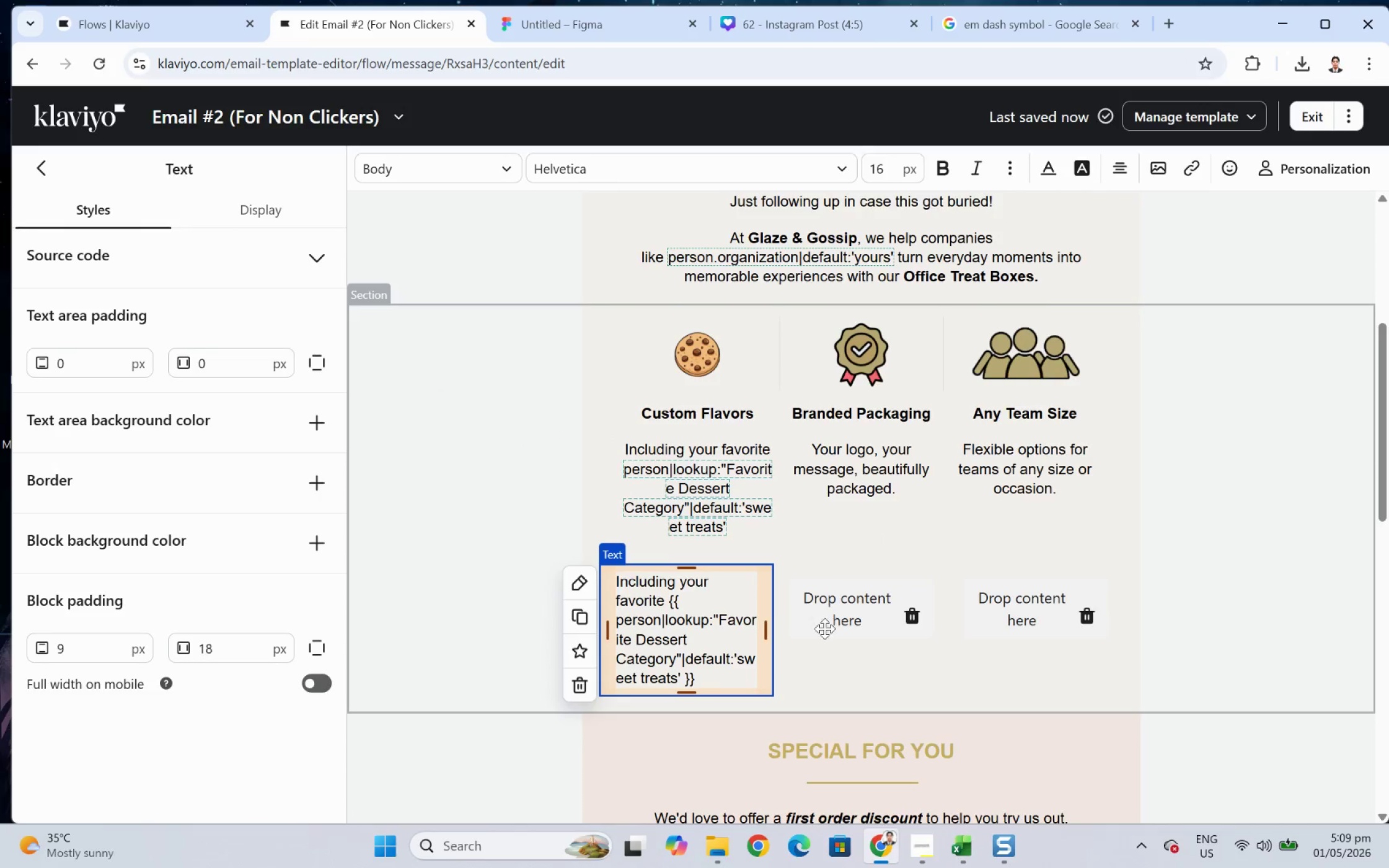 
left_click([871, 657])
 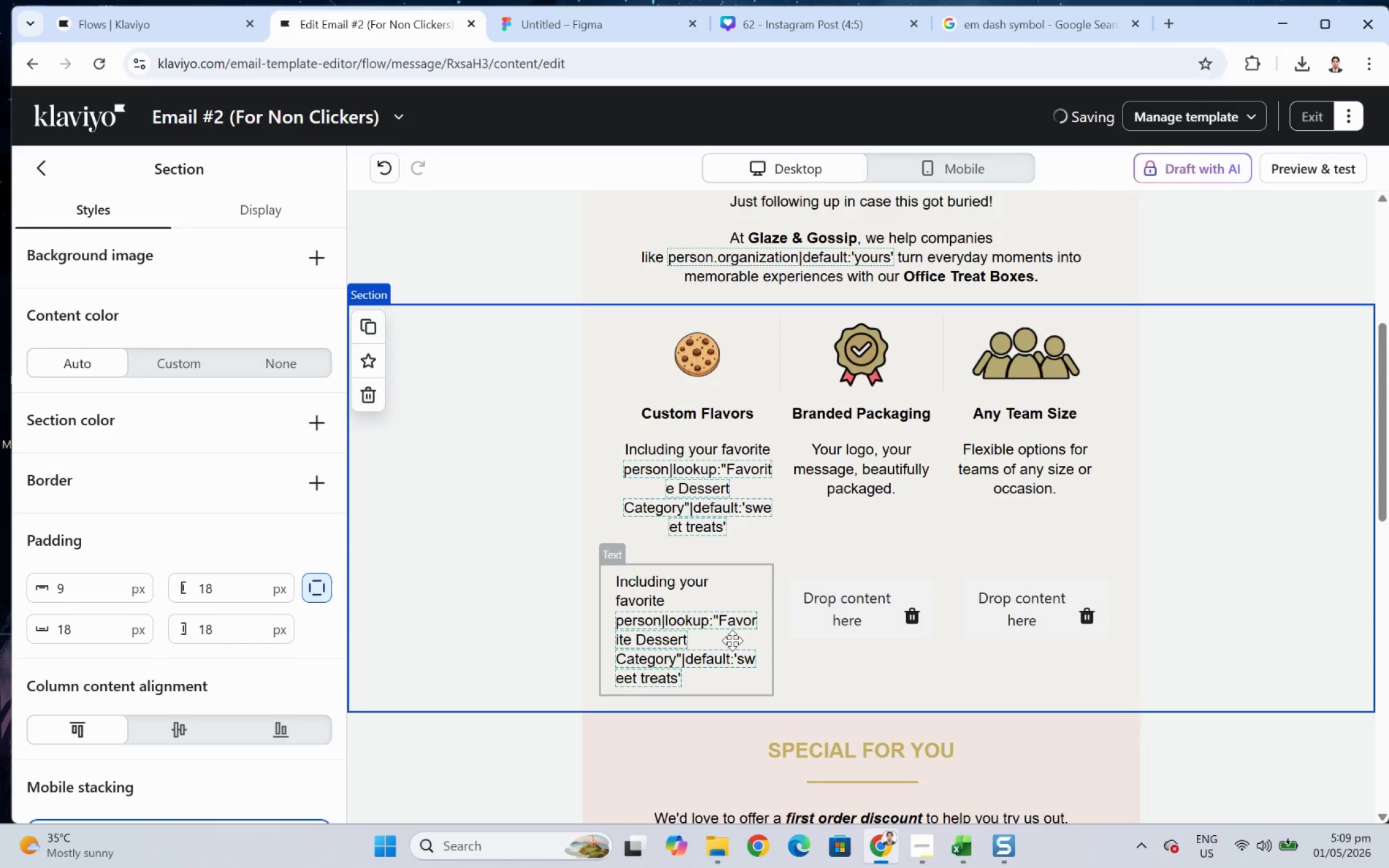 
double_click([732, 640])
 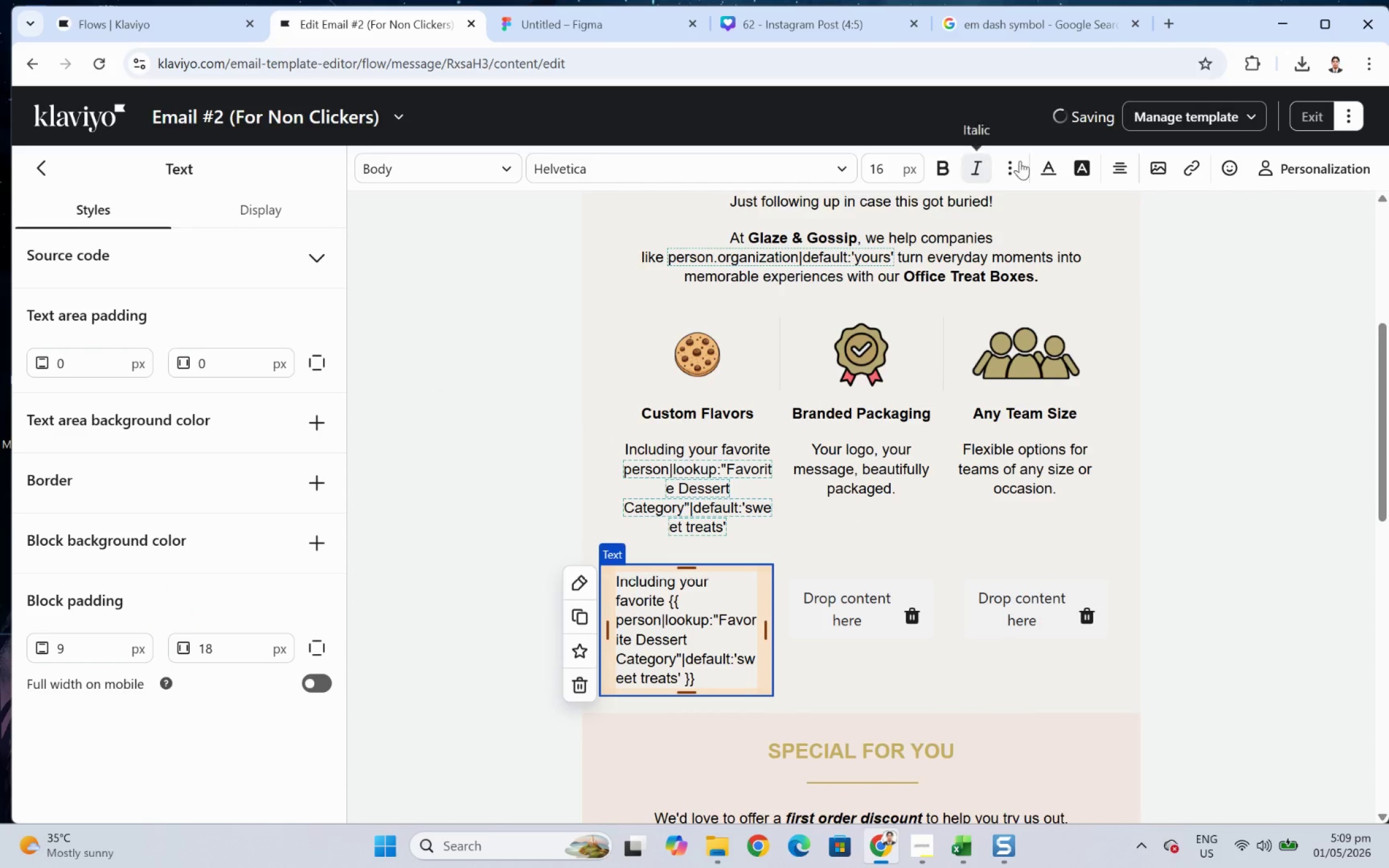 
left_click([1122, 175])
 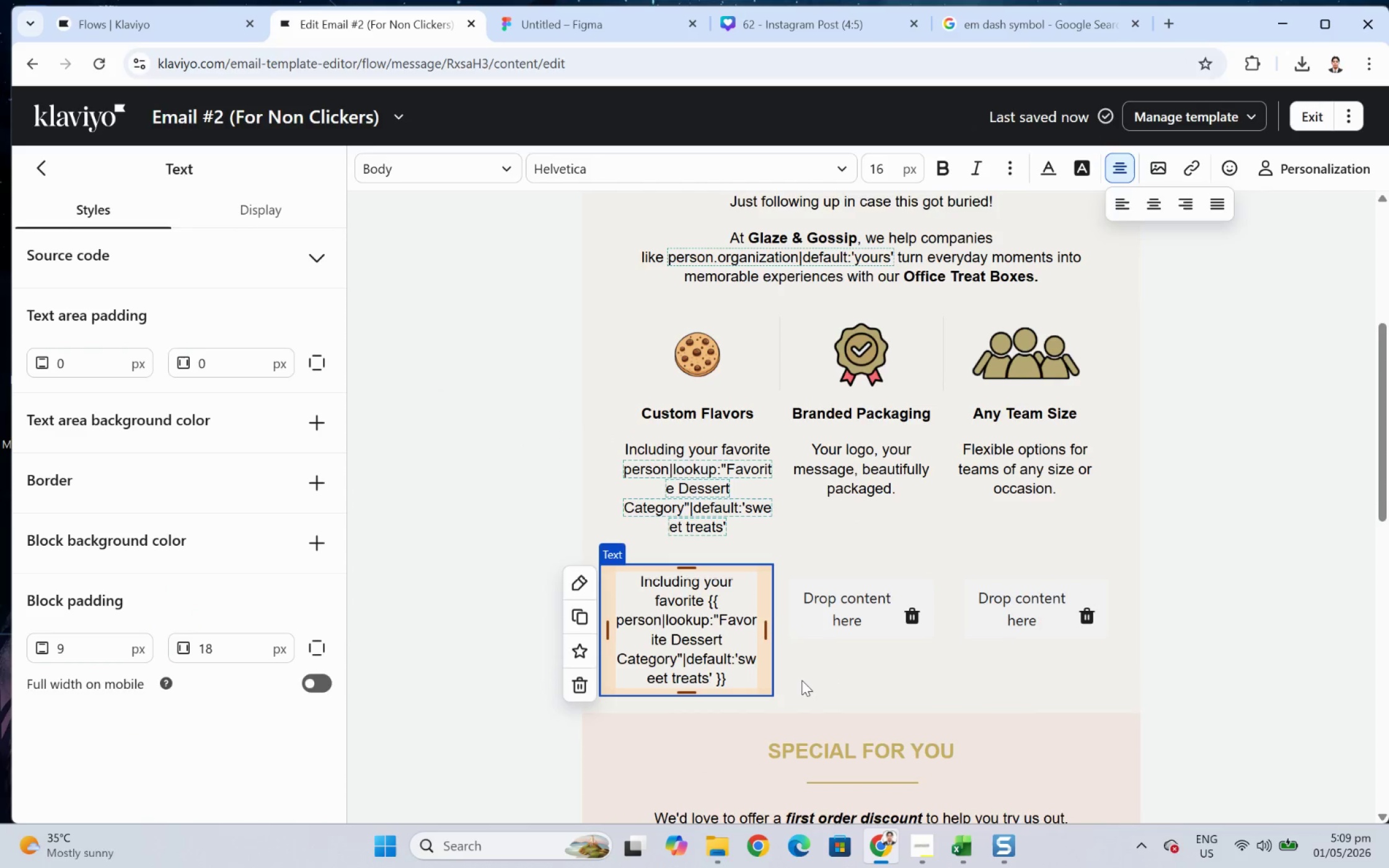 
left_click([832, 686])
 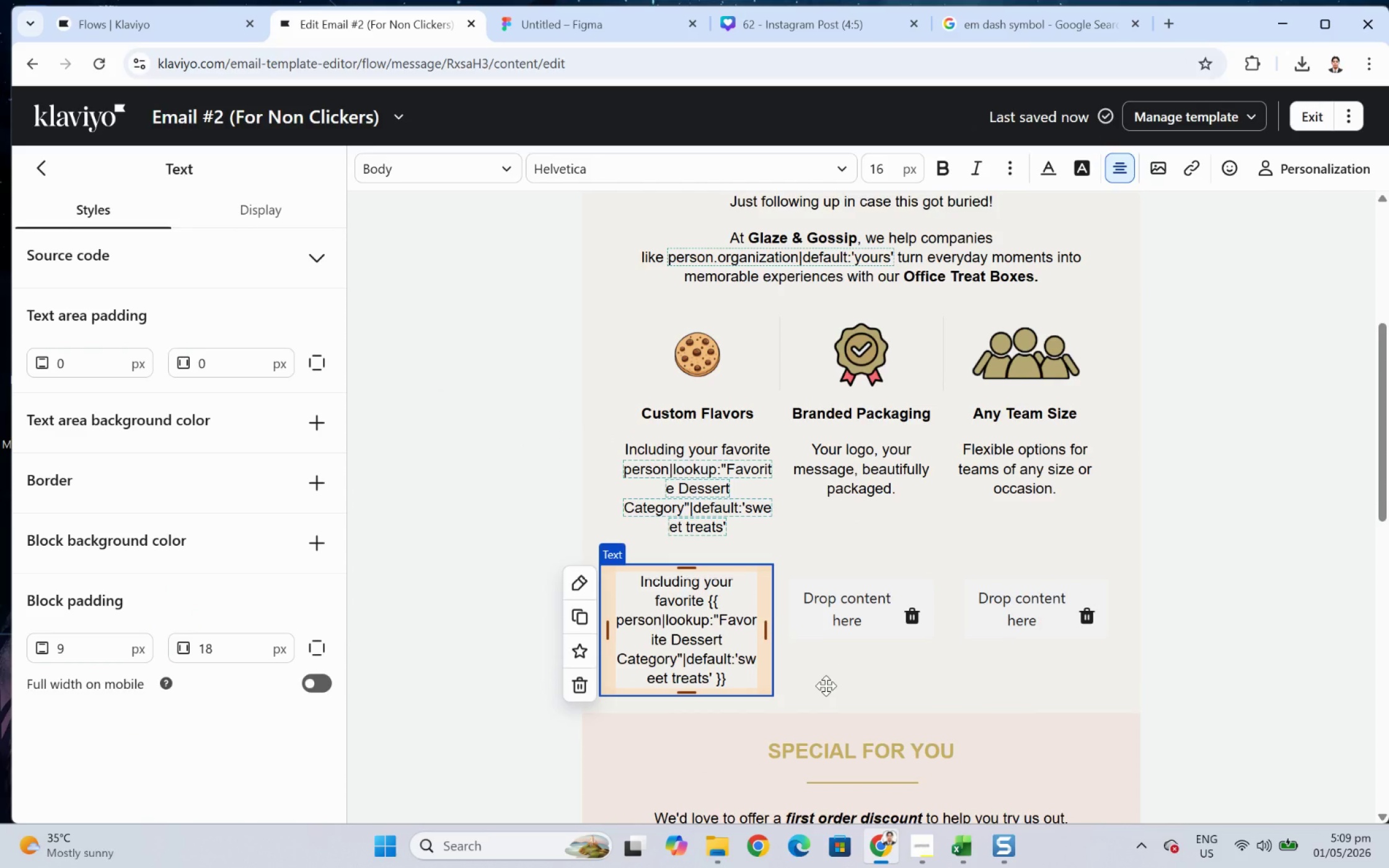 
key(F12)
 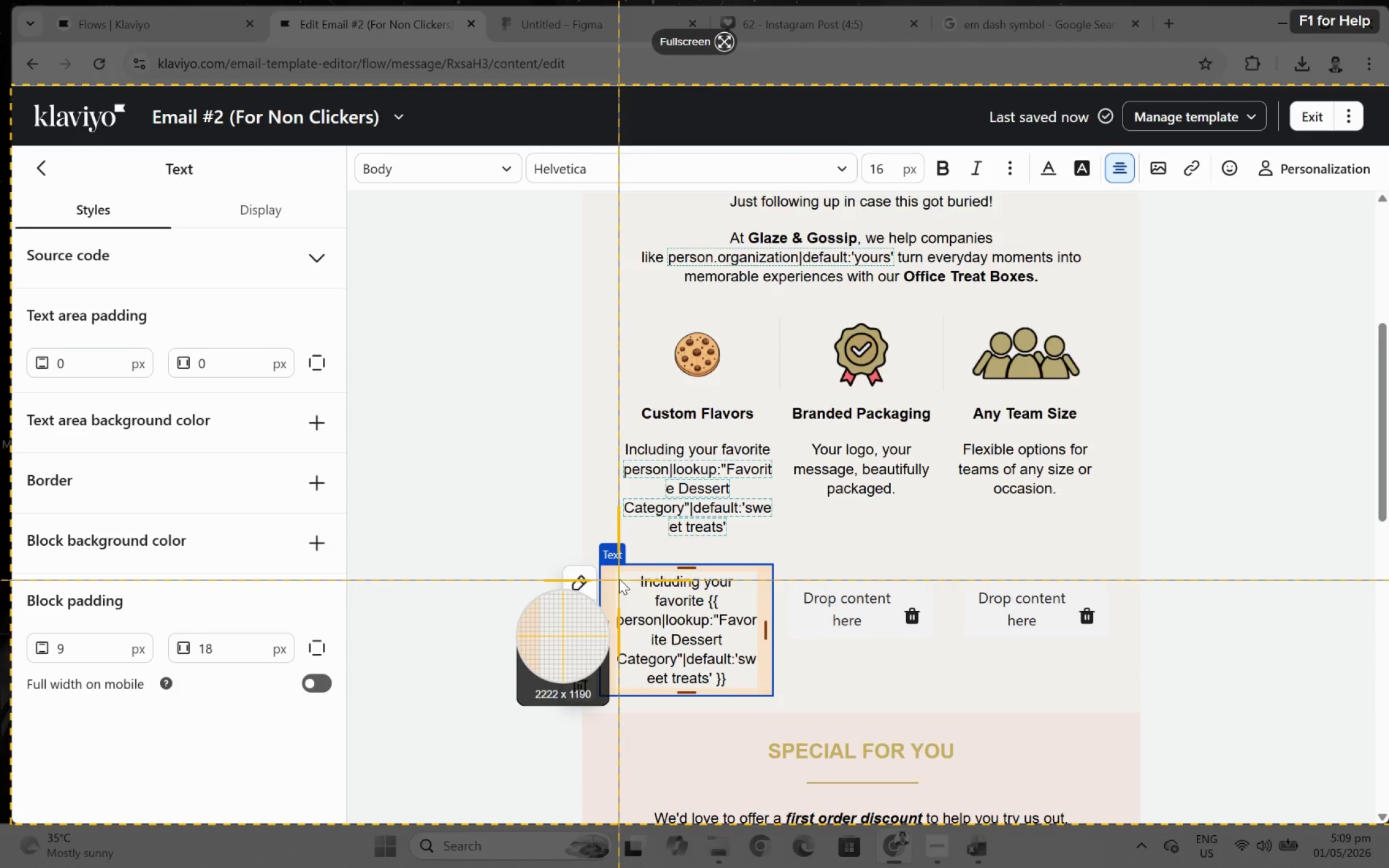 
left_click_drag(start_coordinate=[616, 572], to_coordinate=[756, 683])
 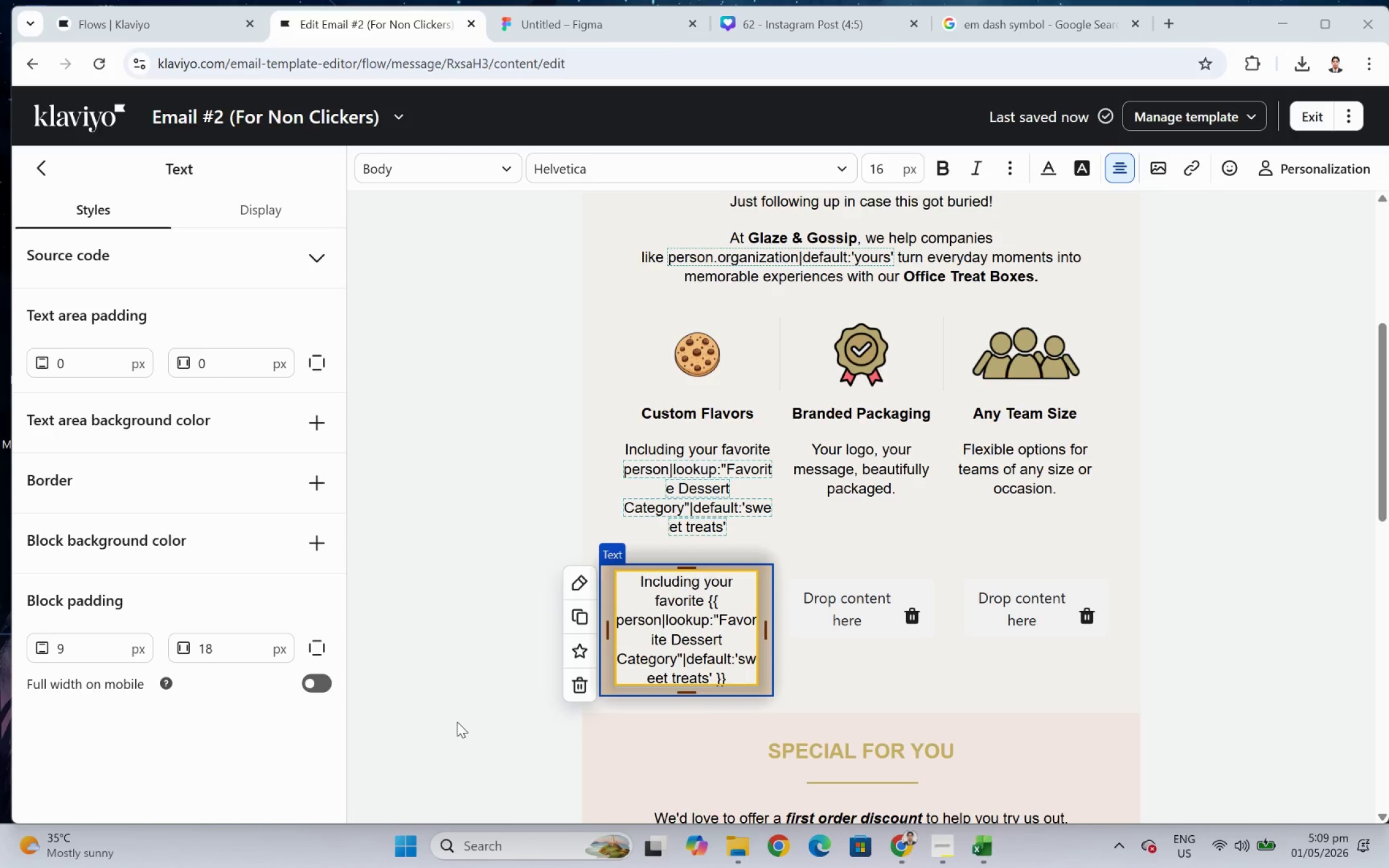 
left_click([458, 721])
 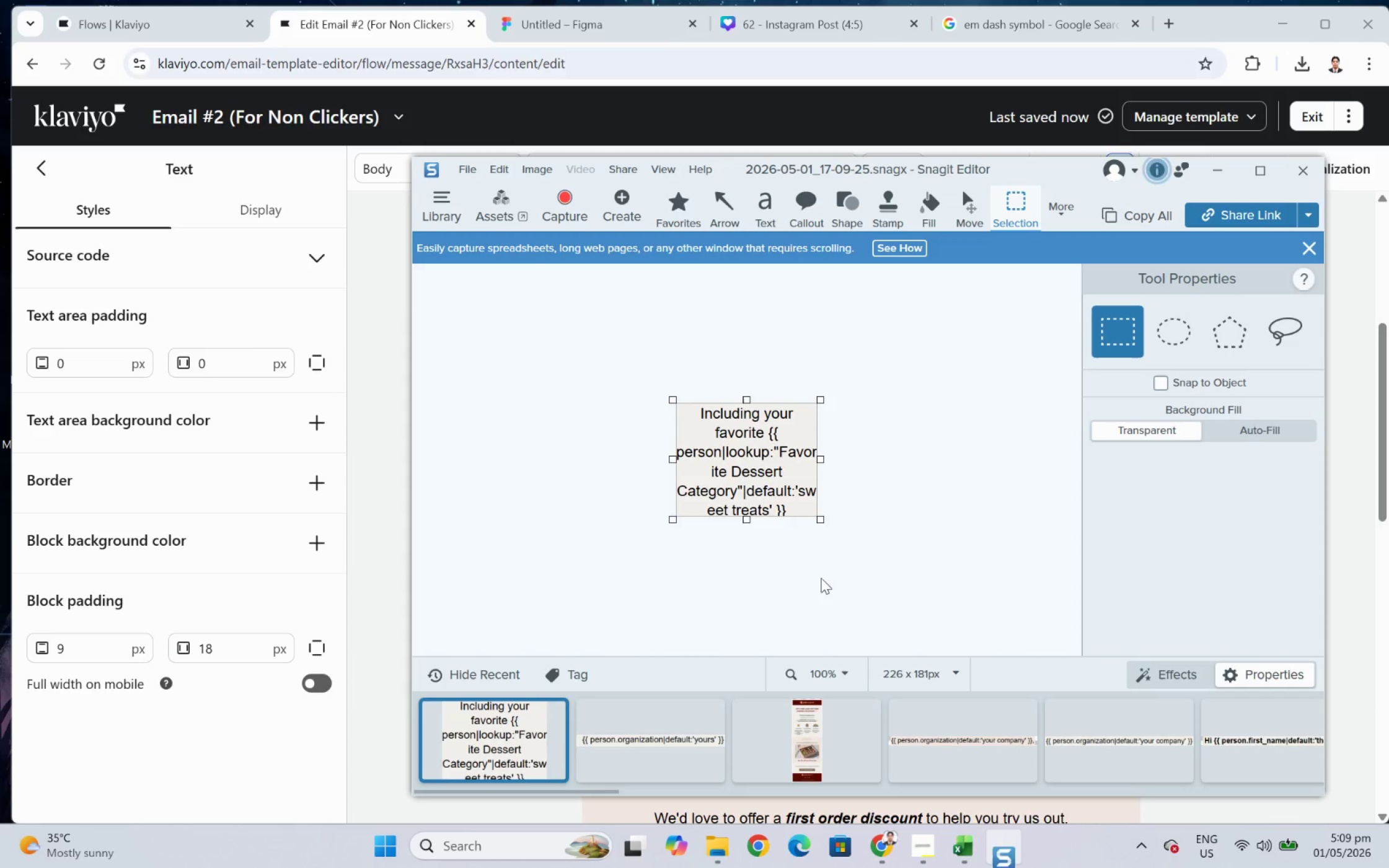 
key(Control+C)
 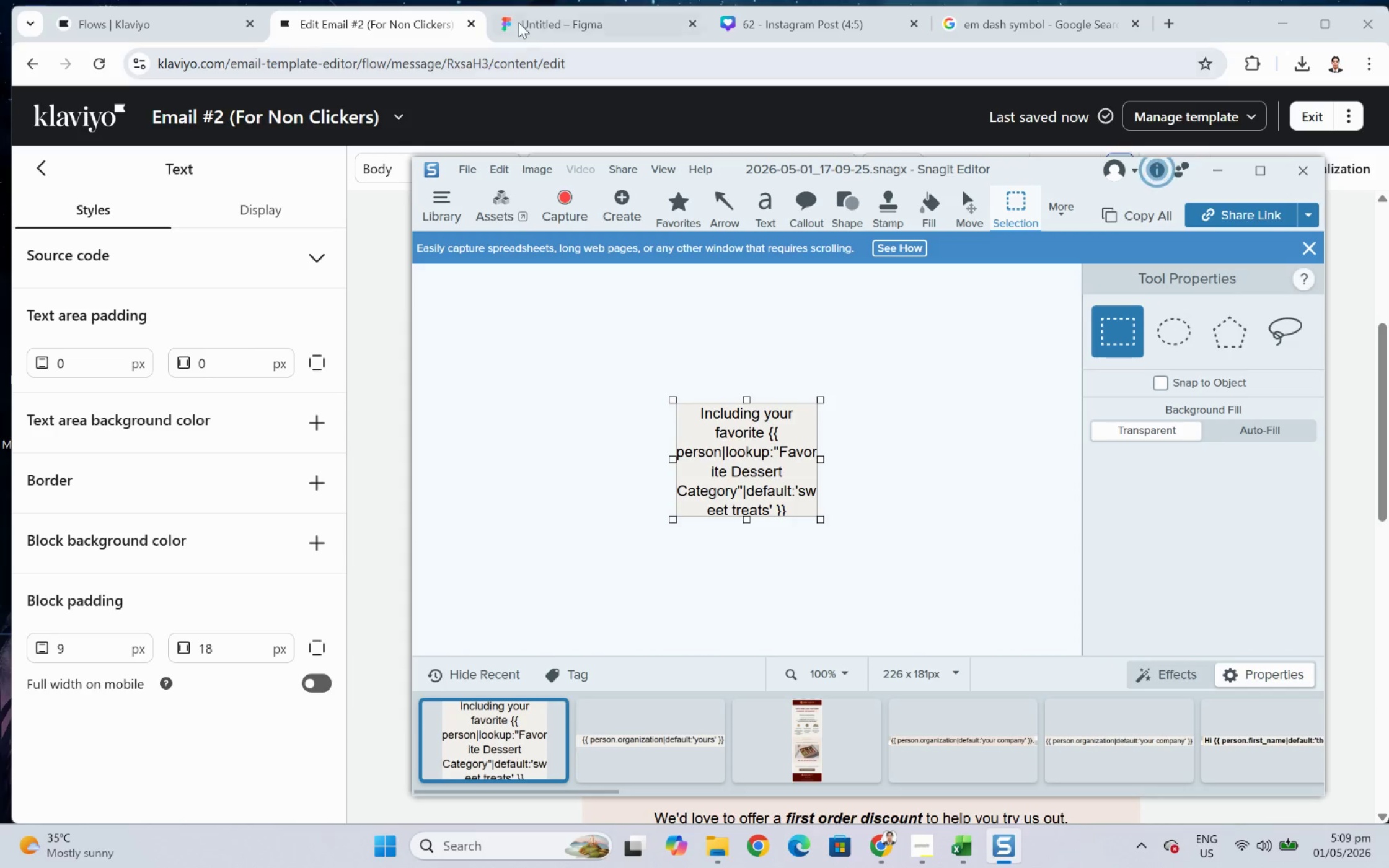 
left_click([551, 26])
 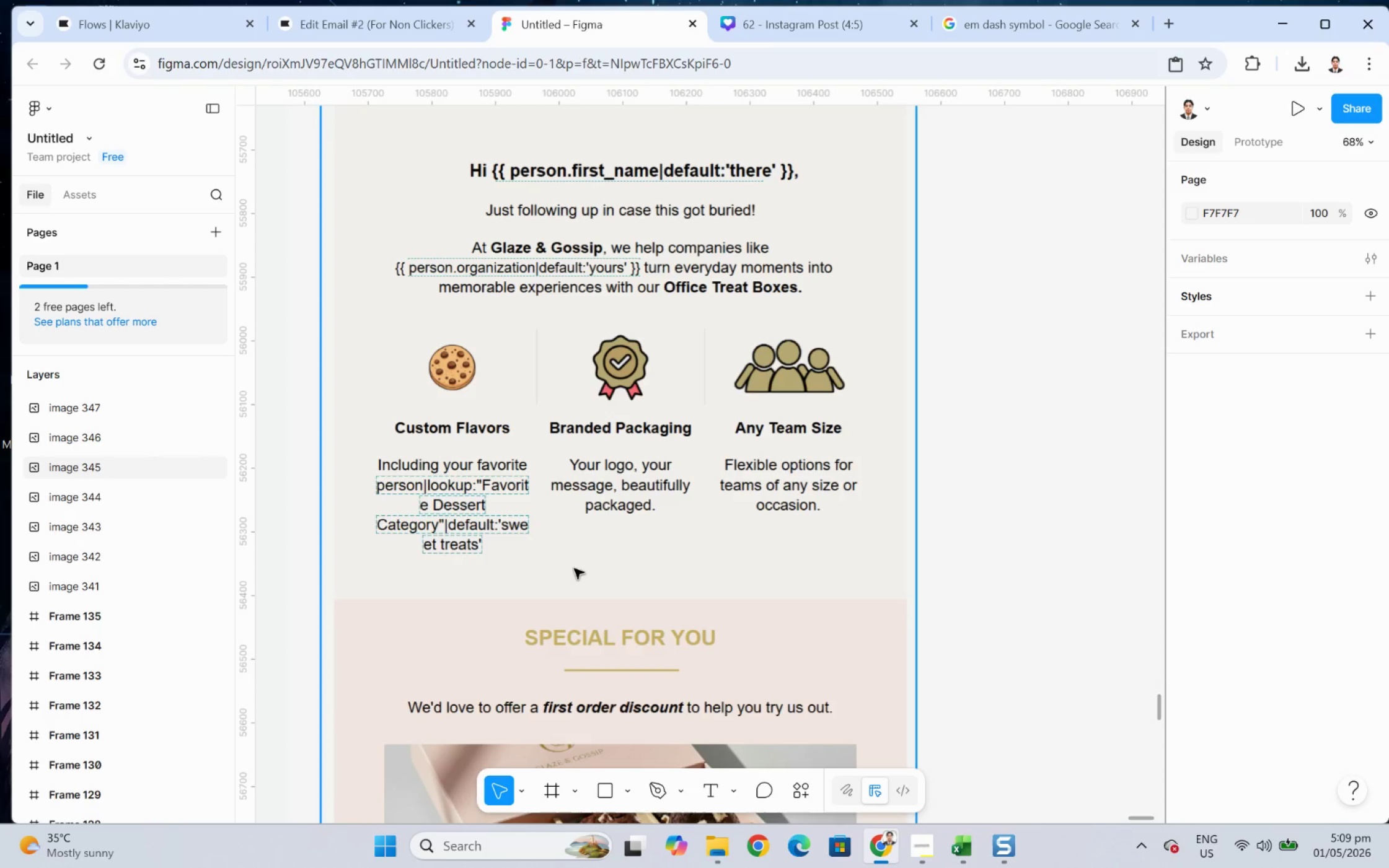 
key(Control+V)
 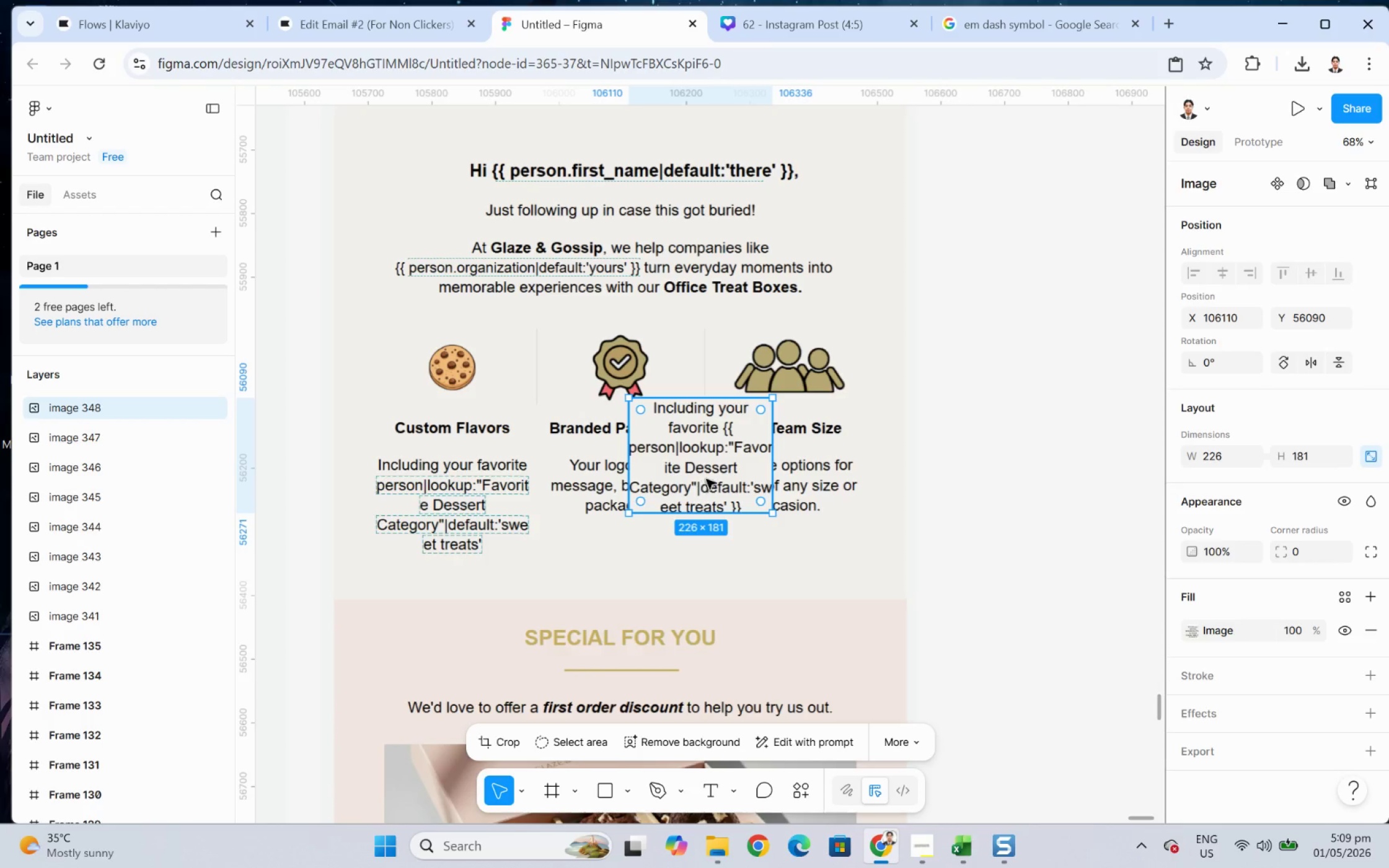 
left_click_drag(start_coordinate=[708, 459], to_coordinate=[437, 504])
 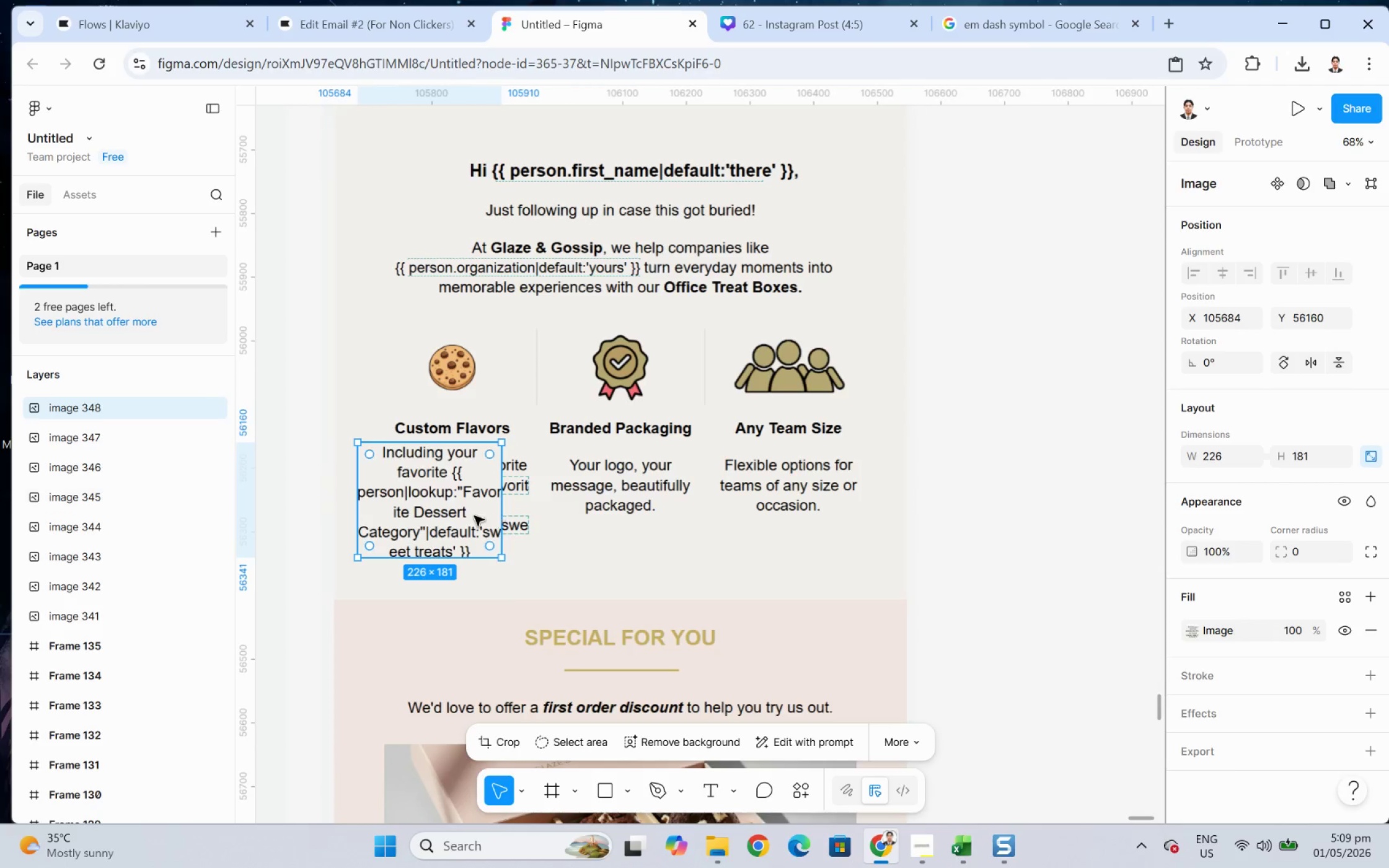 
left_click_drag(start_coordinate=[472, 507], to_coordinate=[486, 517])
 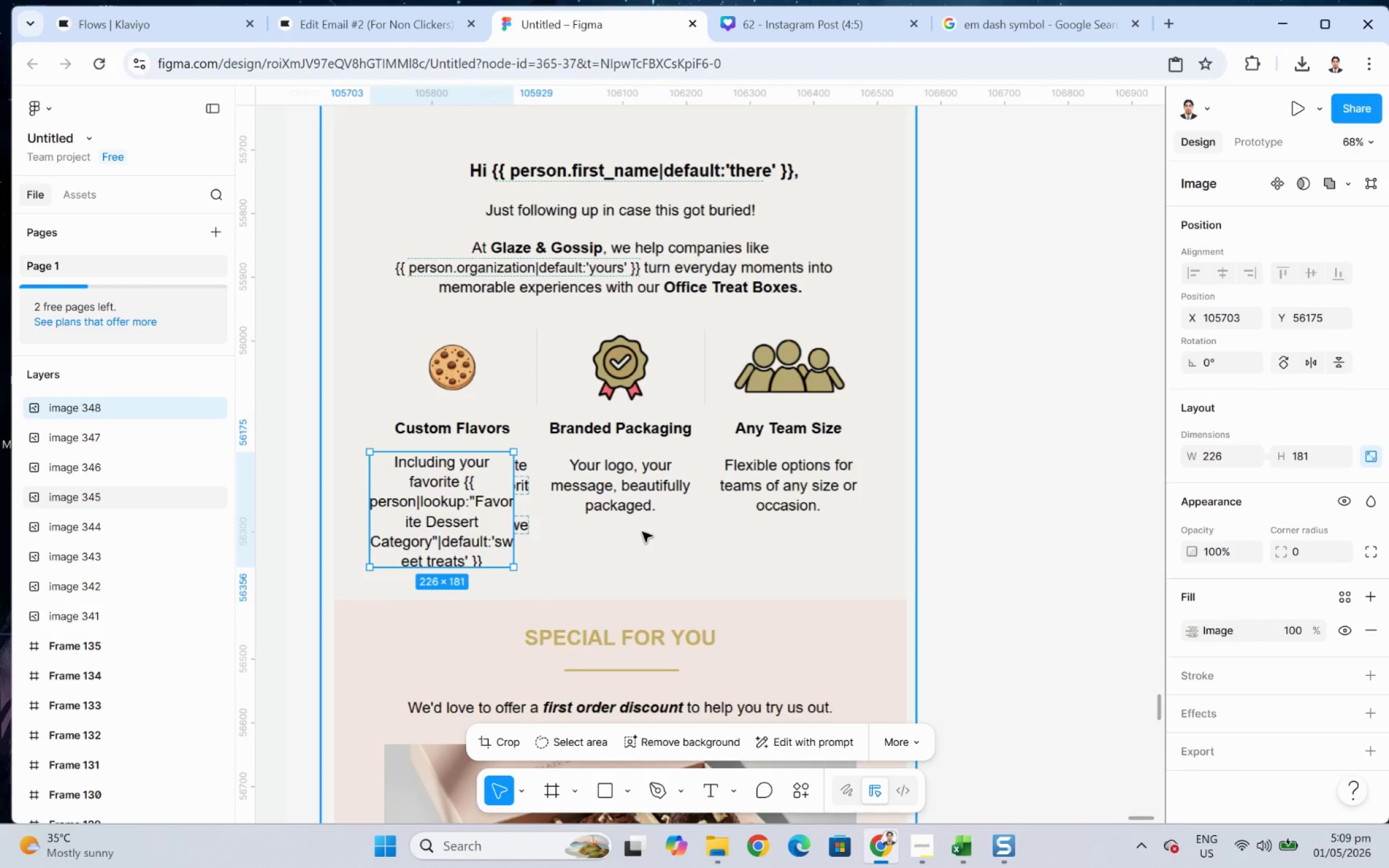 
key(Delete)
 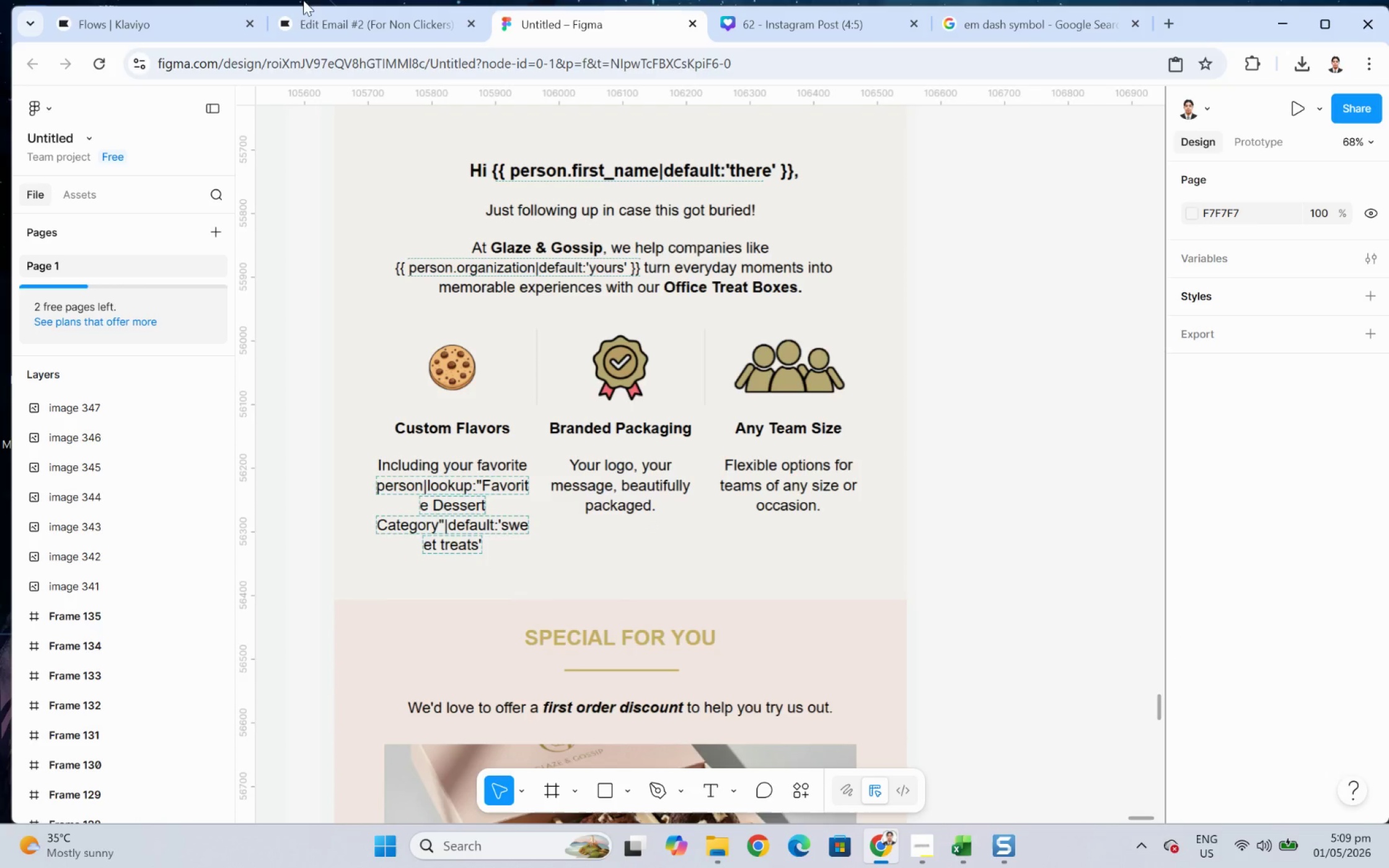 
left_click([315, 16])
 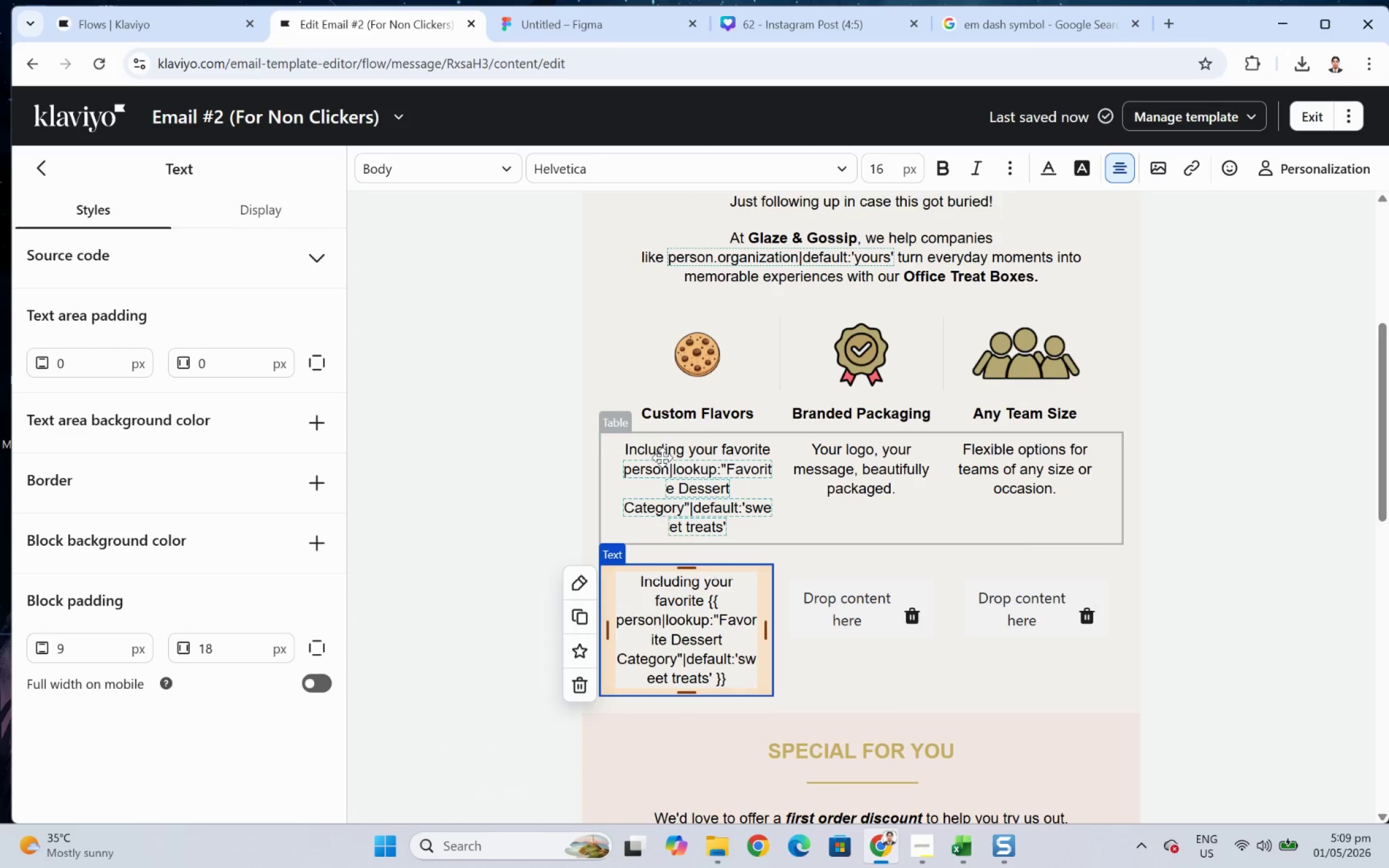 
left_click([687, 477])
 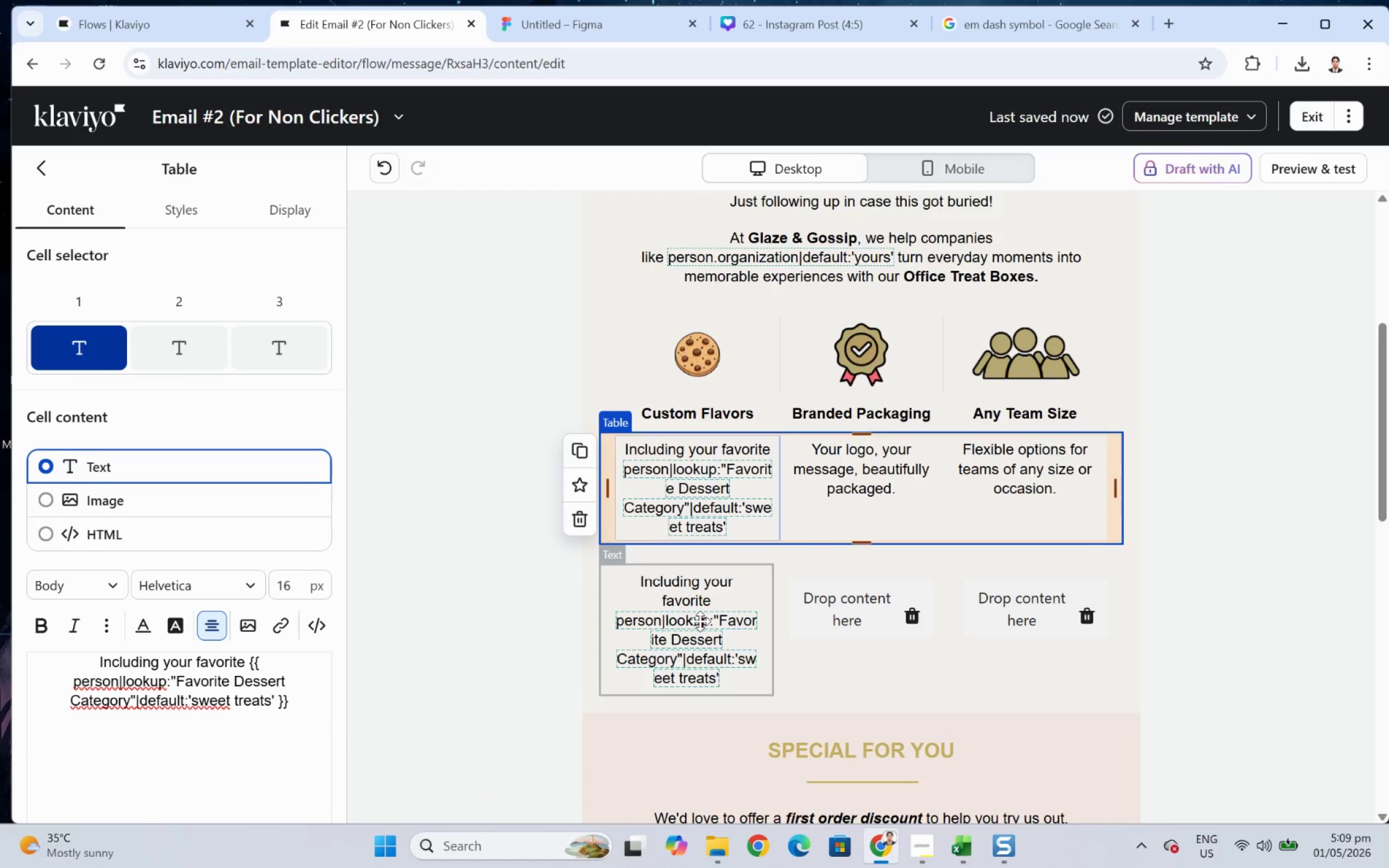 
left_click([700, 621])
 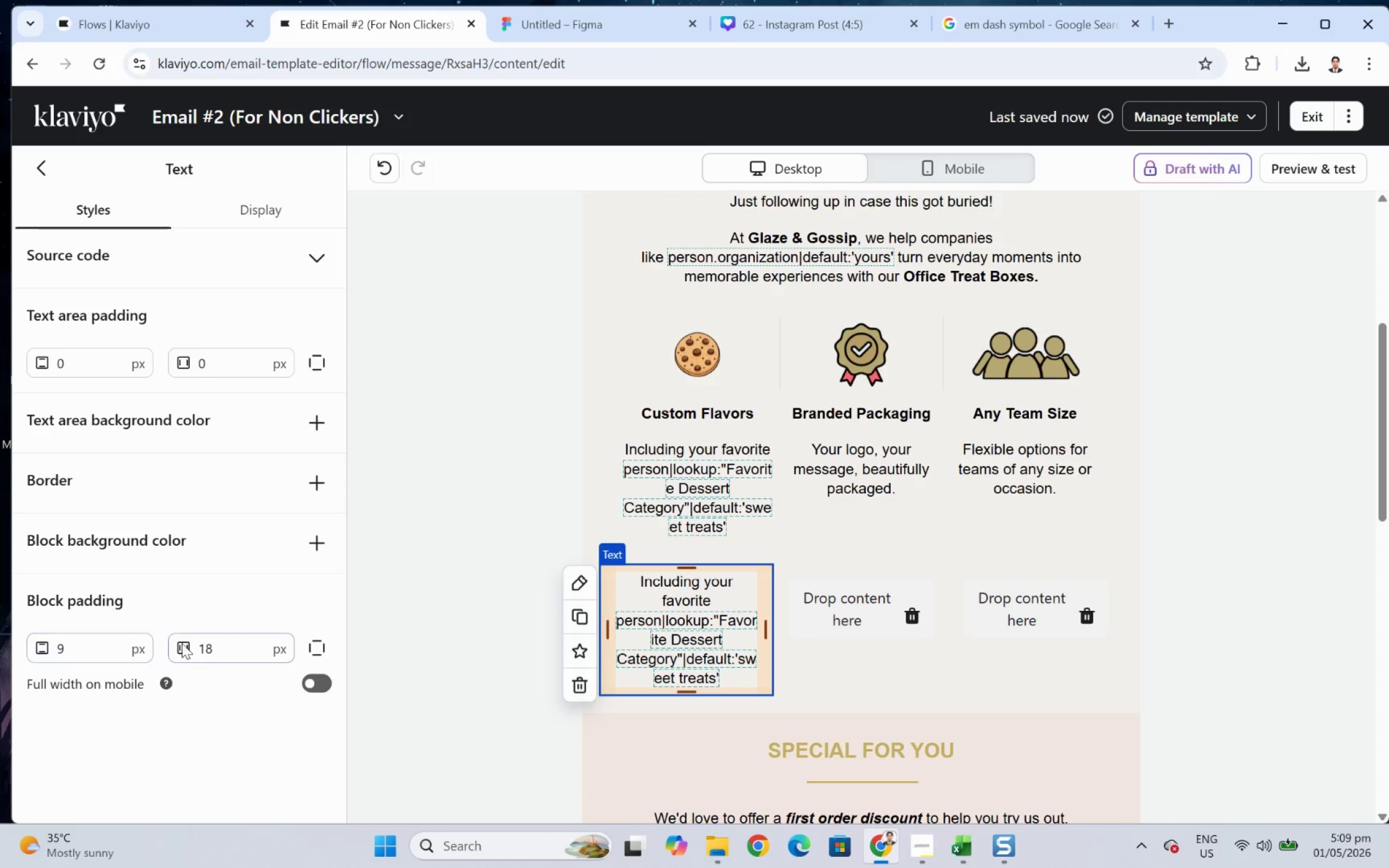 
double_click([228, 647])
 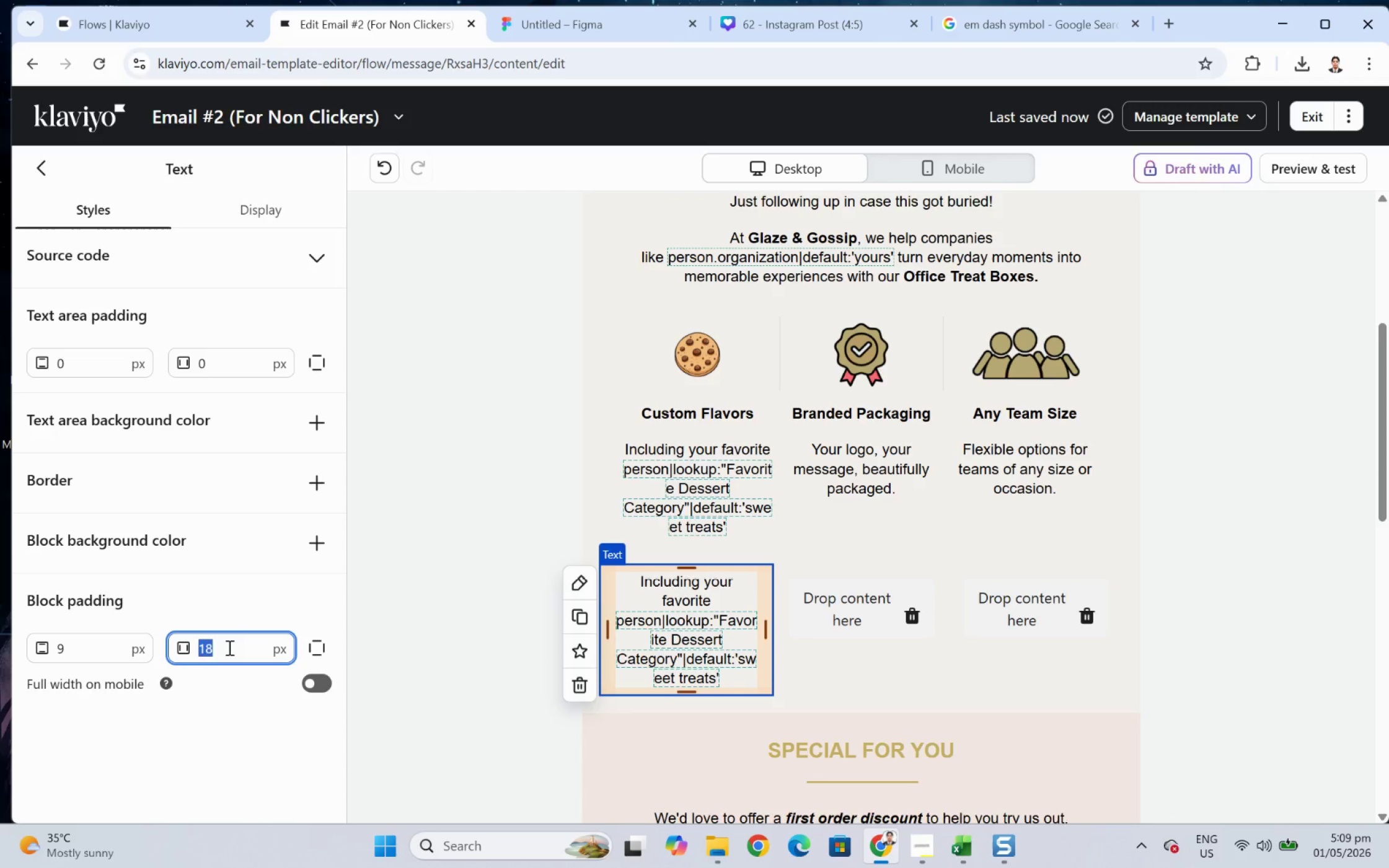 
key(Numpad0)
 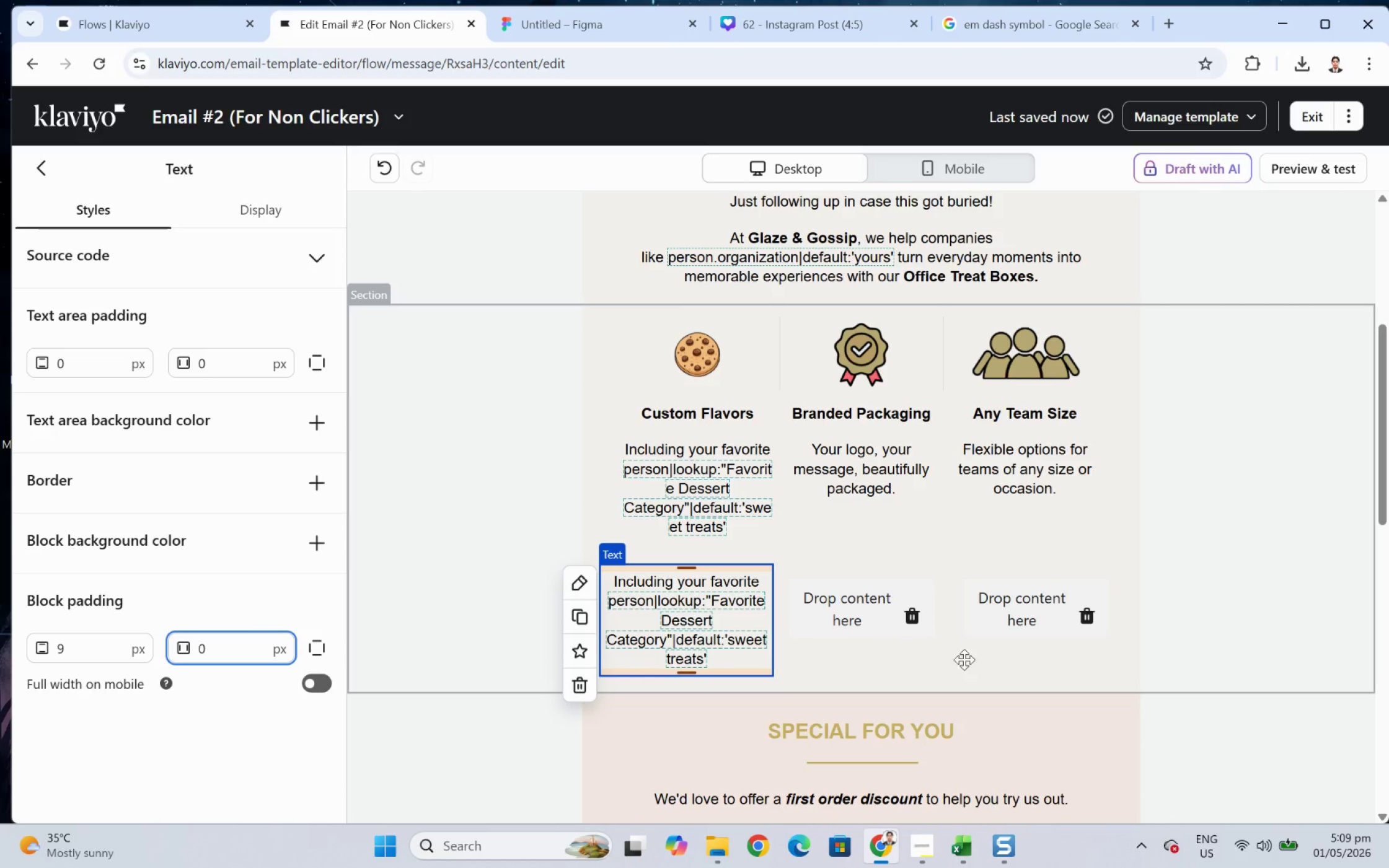 
left_click([1252, 610])
 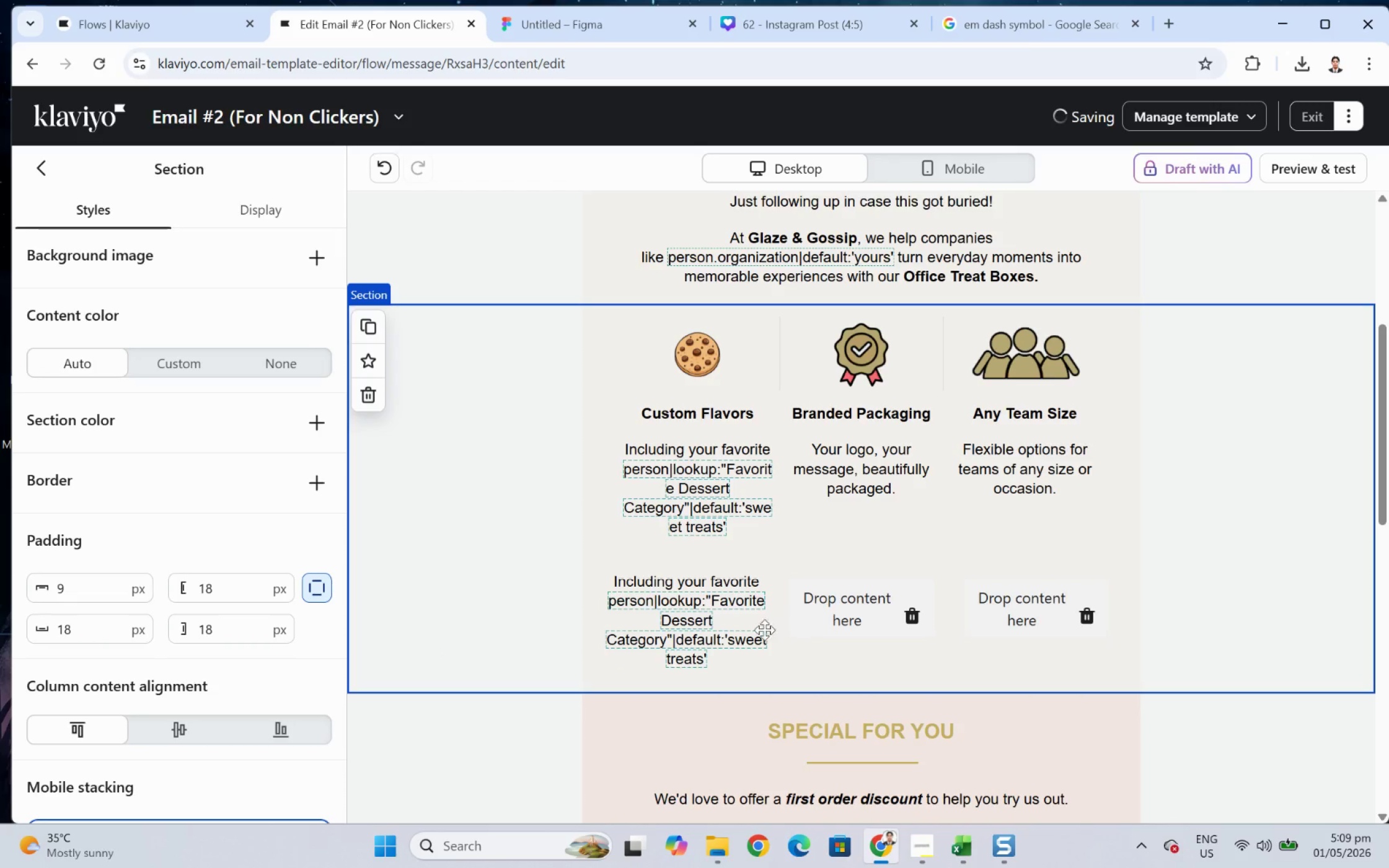 
double_click([738, 631])
 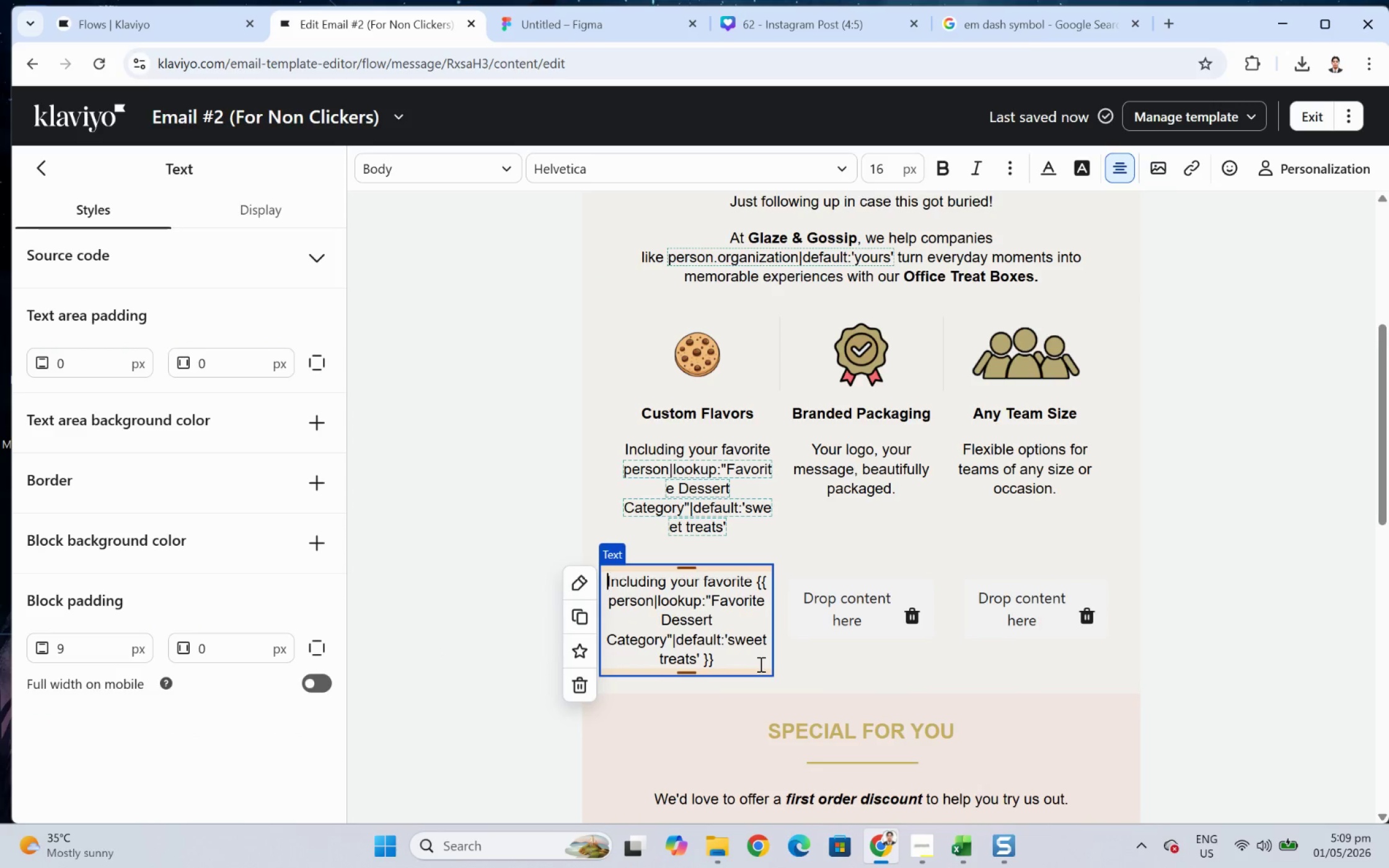 
key(F12)
 